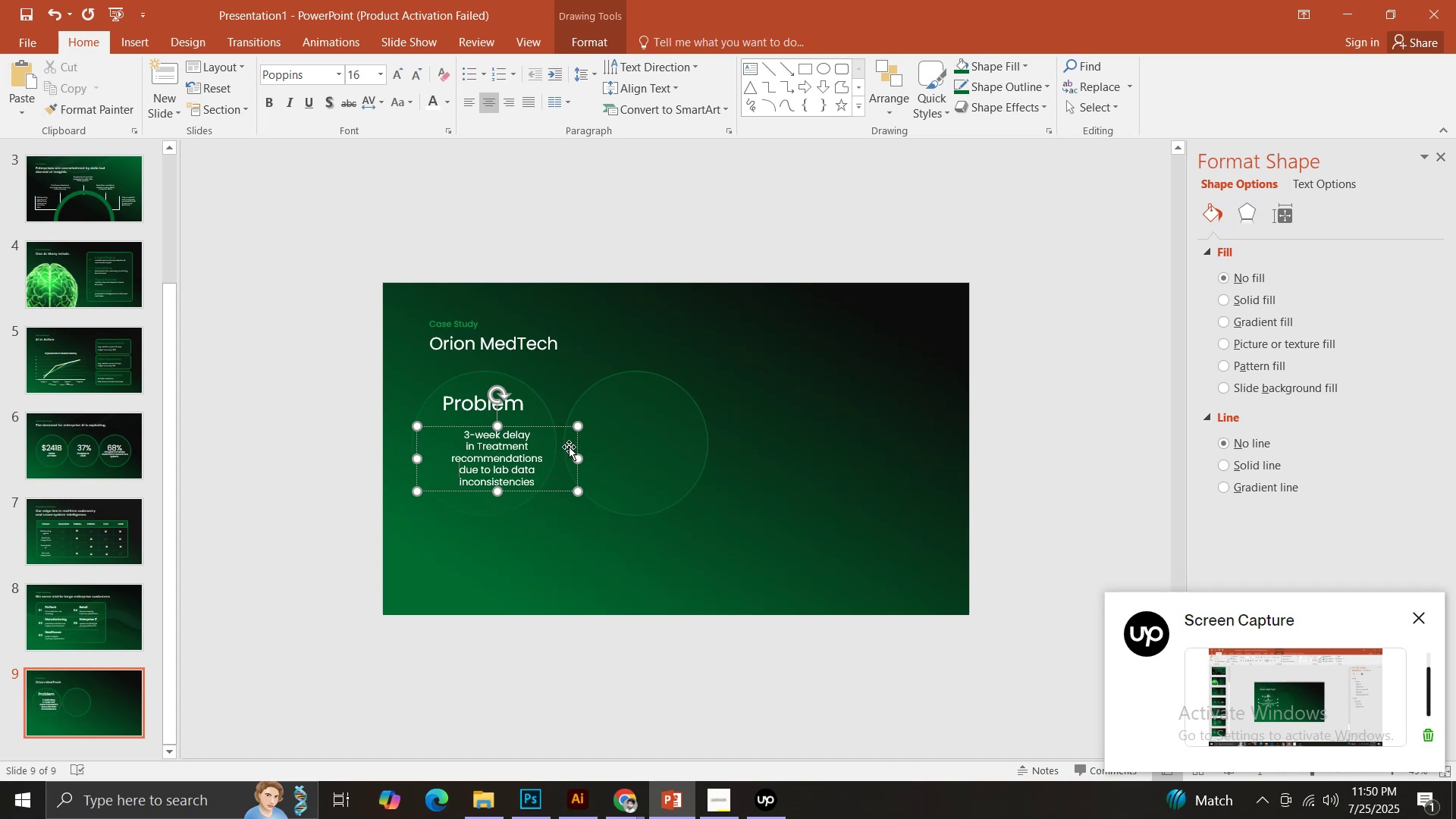 
left_click_drag(start_coordinate=[579, 460], to_coordinate=[529, 462])
 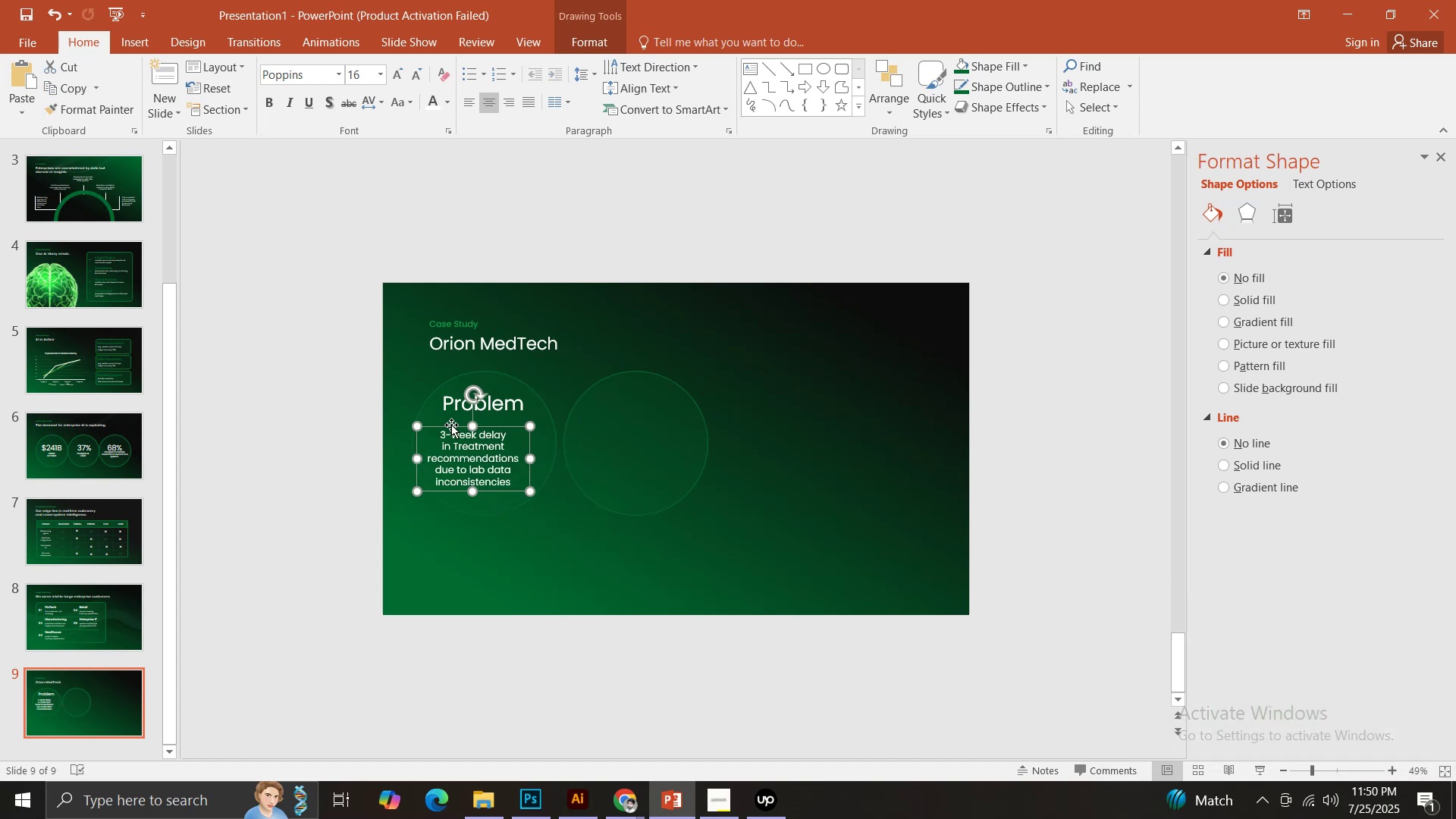 
left_click_drag(start_coordinate=[449, 423], to_coordinate=[457, 423])
 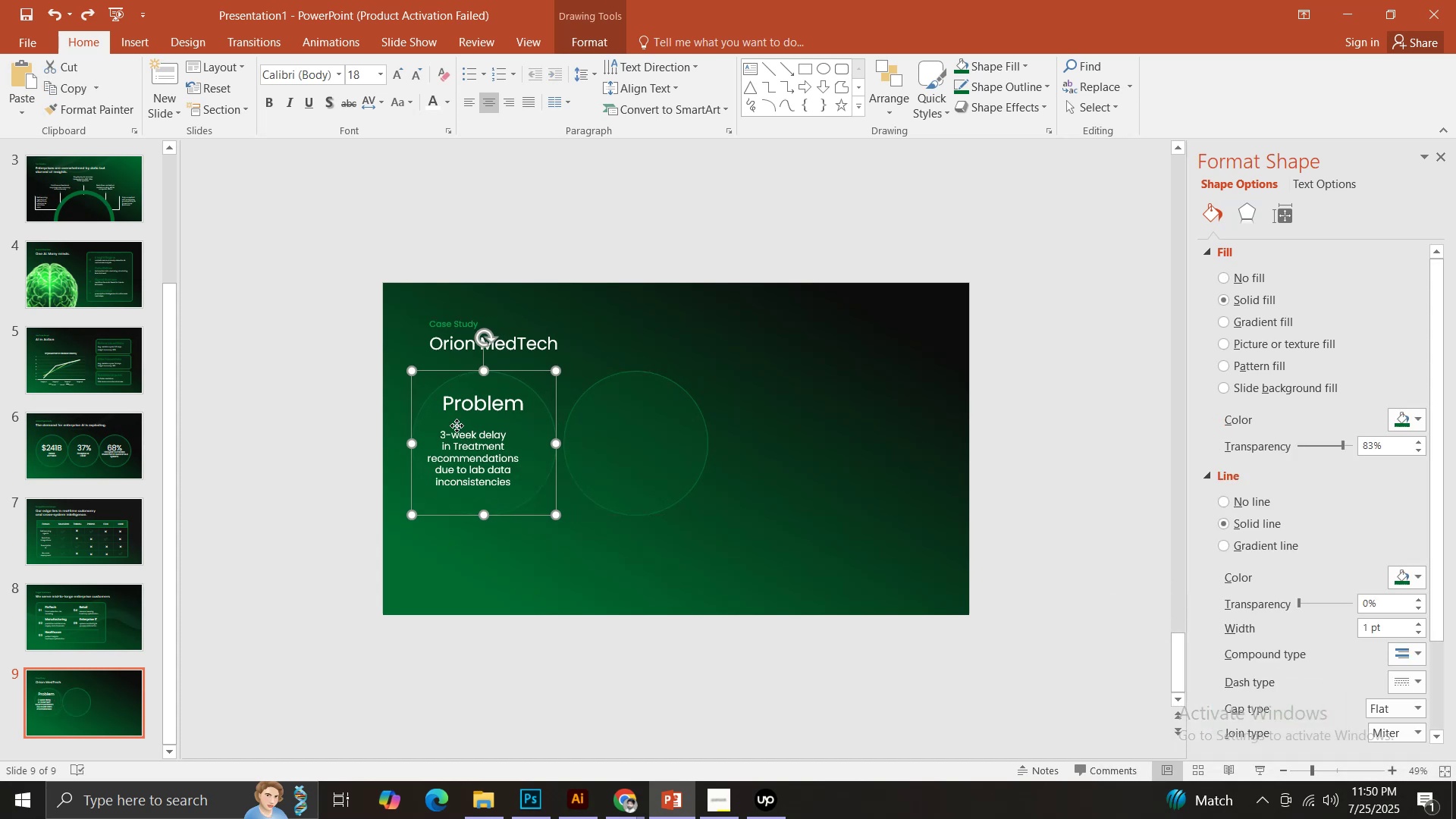 
hold_key(key=ShiftLeft, duration=0.31)
 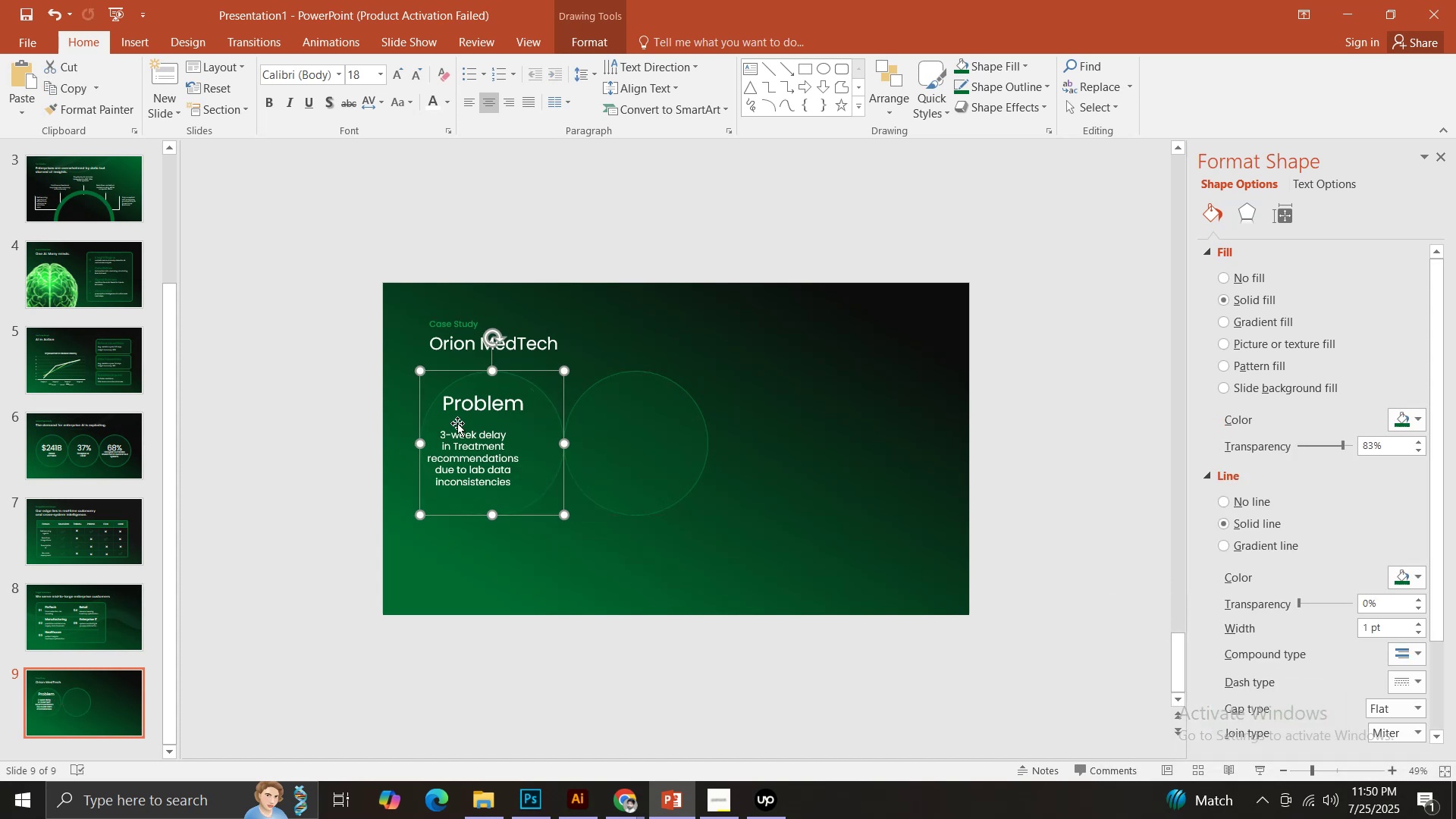 
key(Control+ControlLeft)
 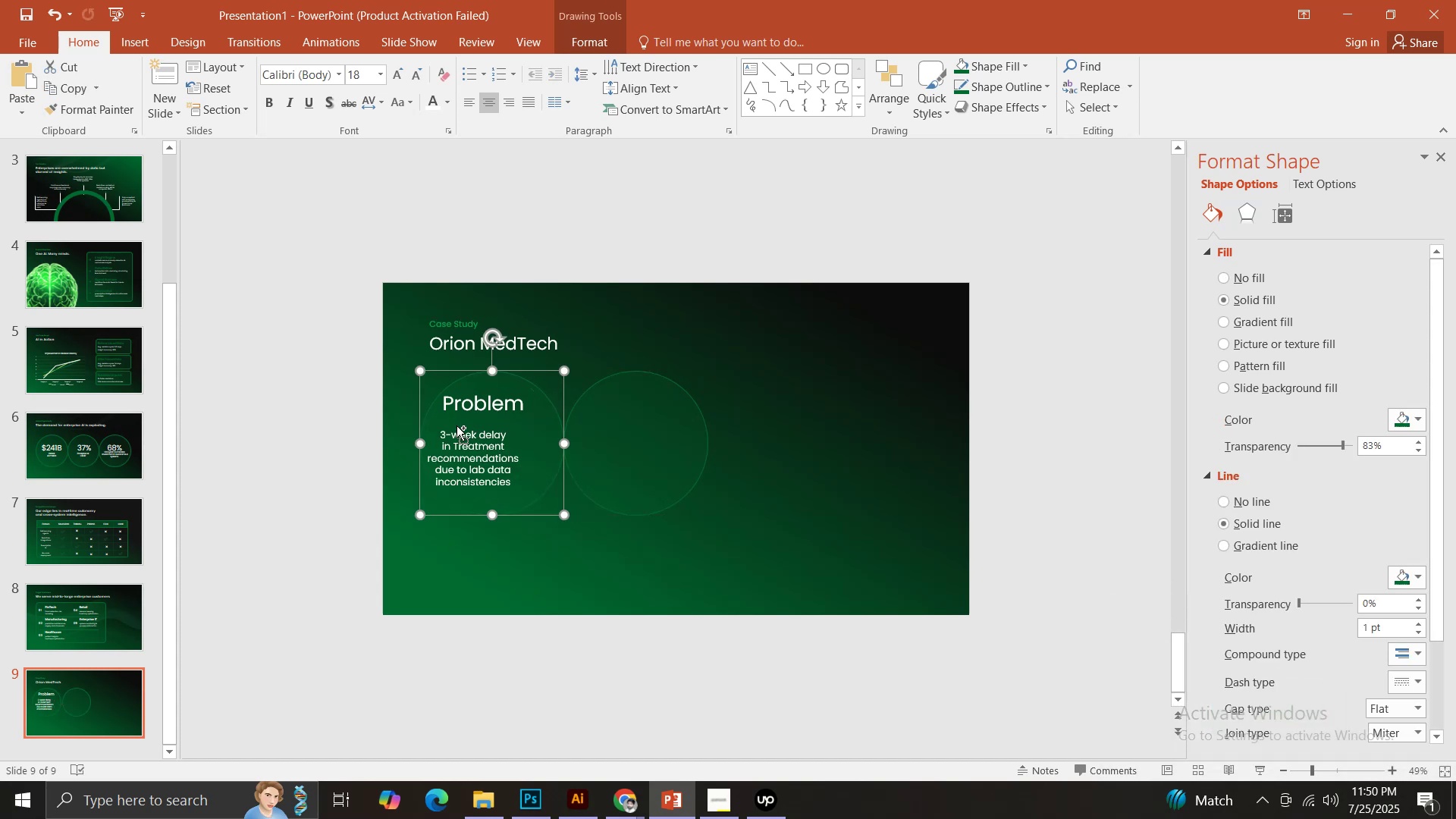 
key(Control+Z)
 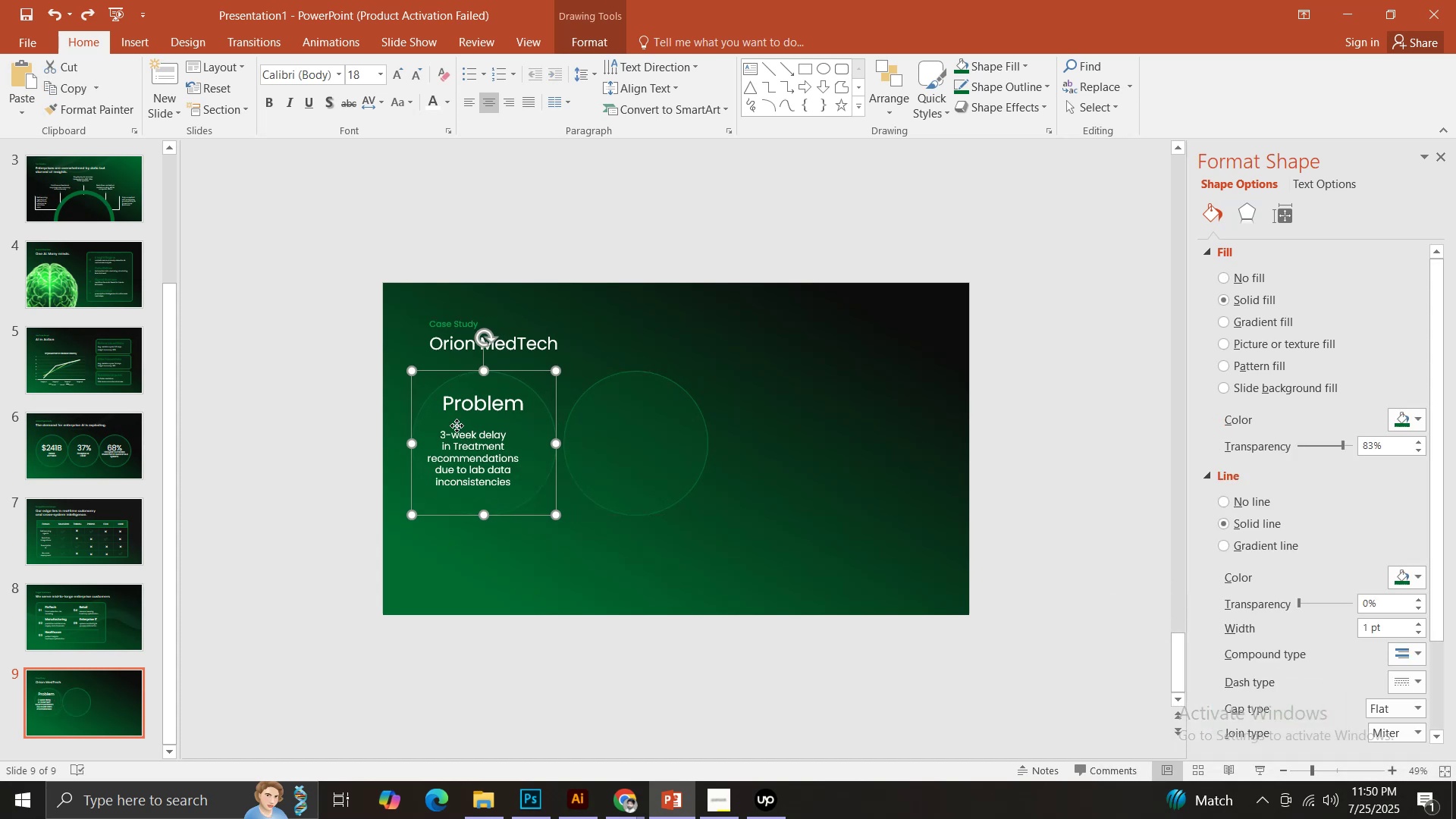 
left_click([457, 425])
 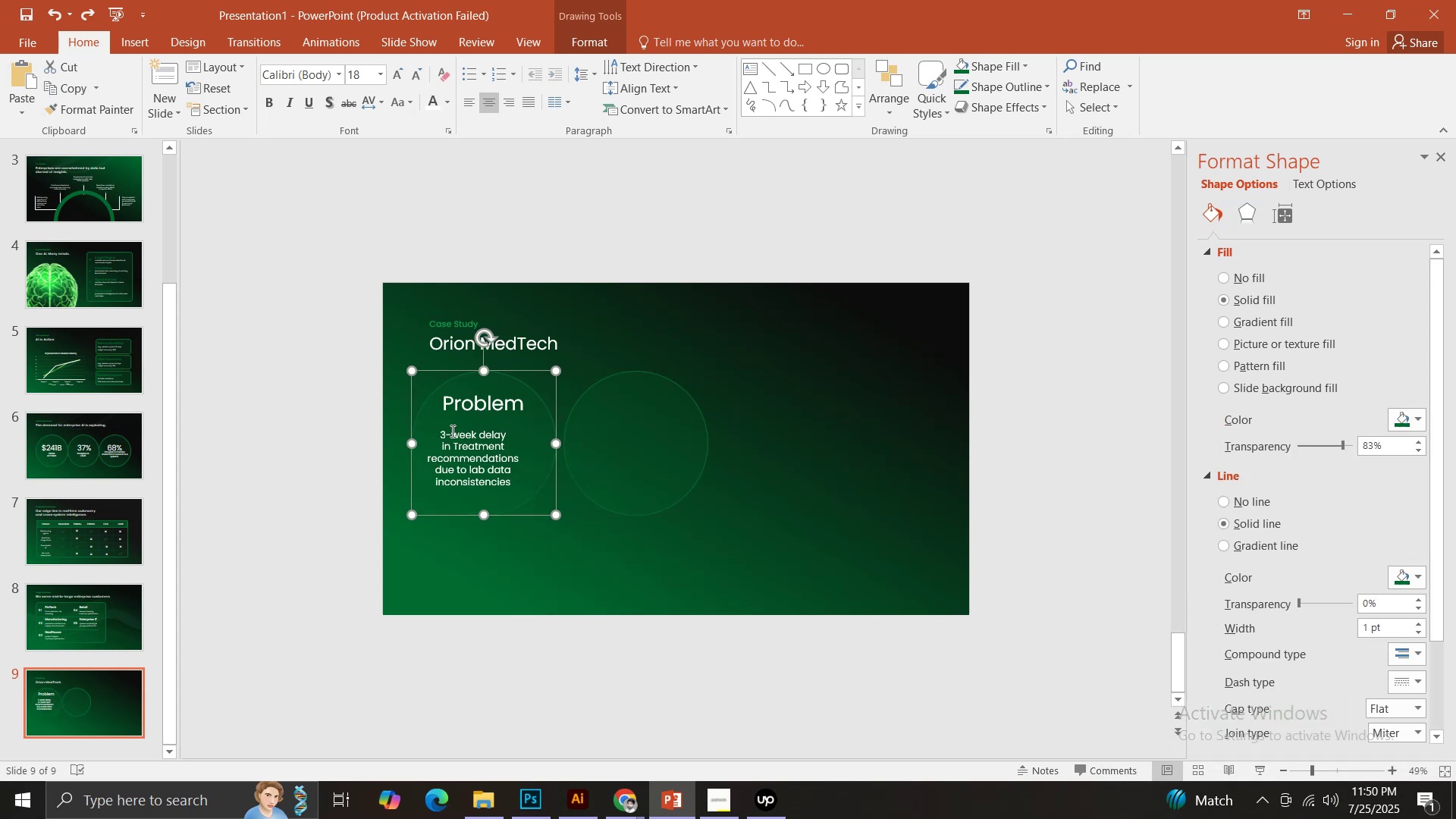 
double_click([451, 431])
 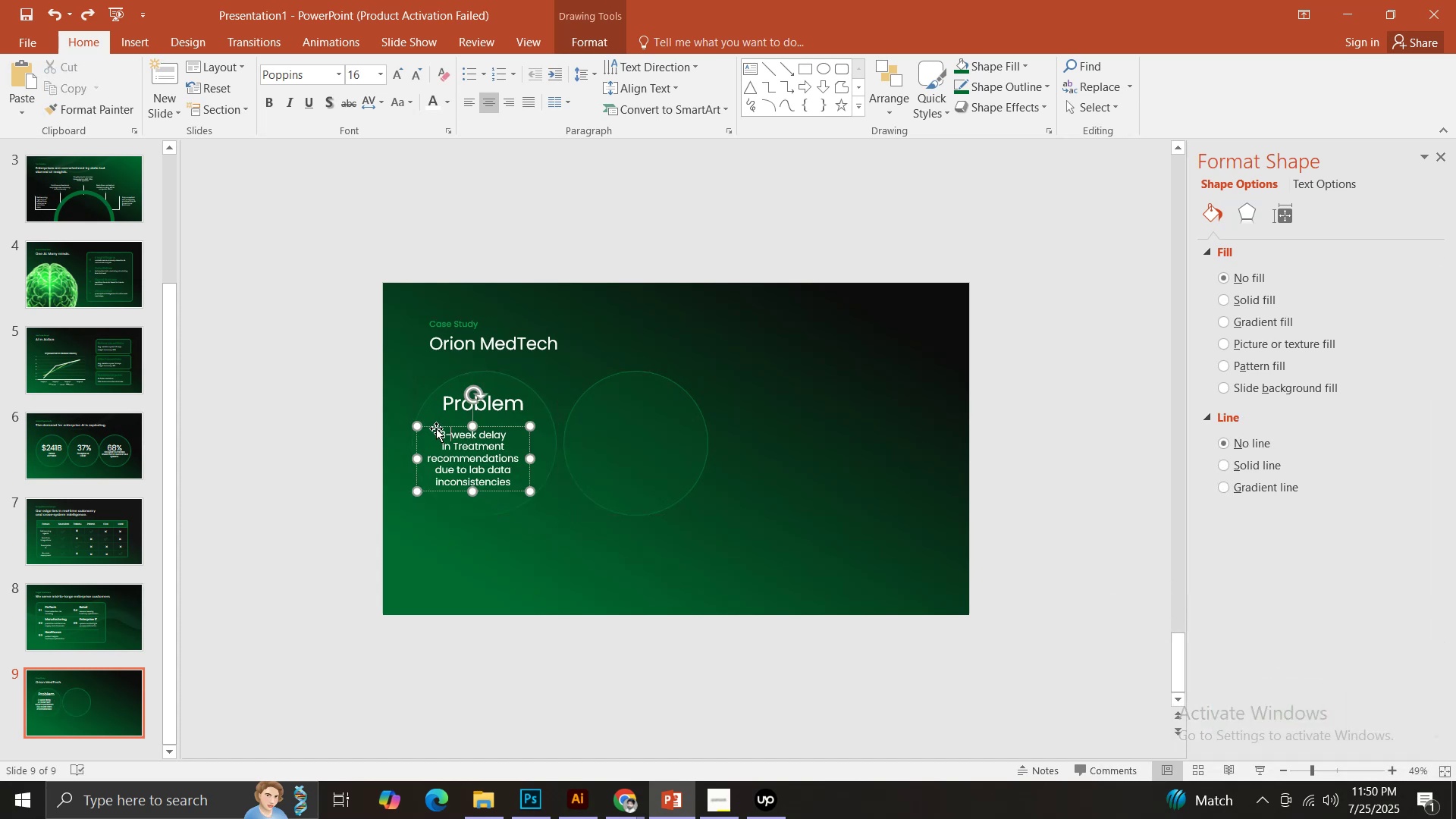 
left_click_drag(start_coordinate=[435, 427], to_coordinate=[448, 426])
 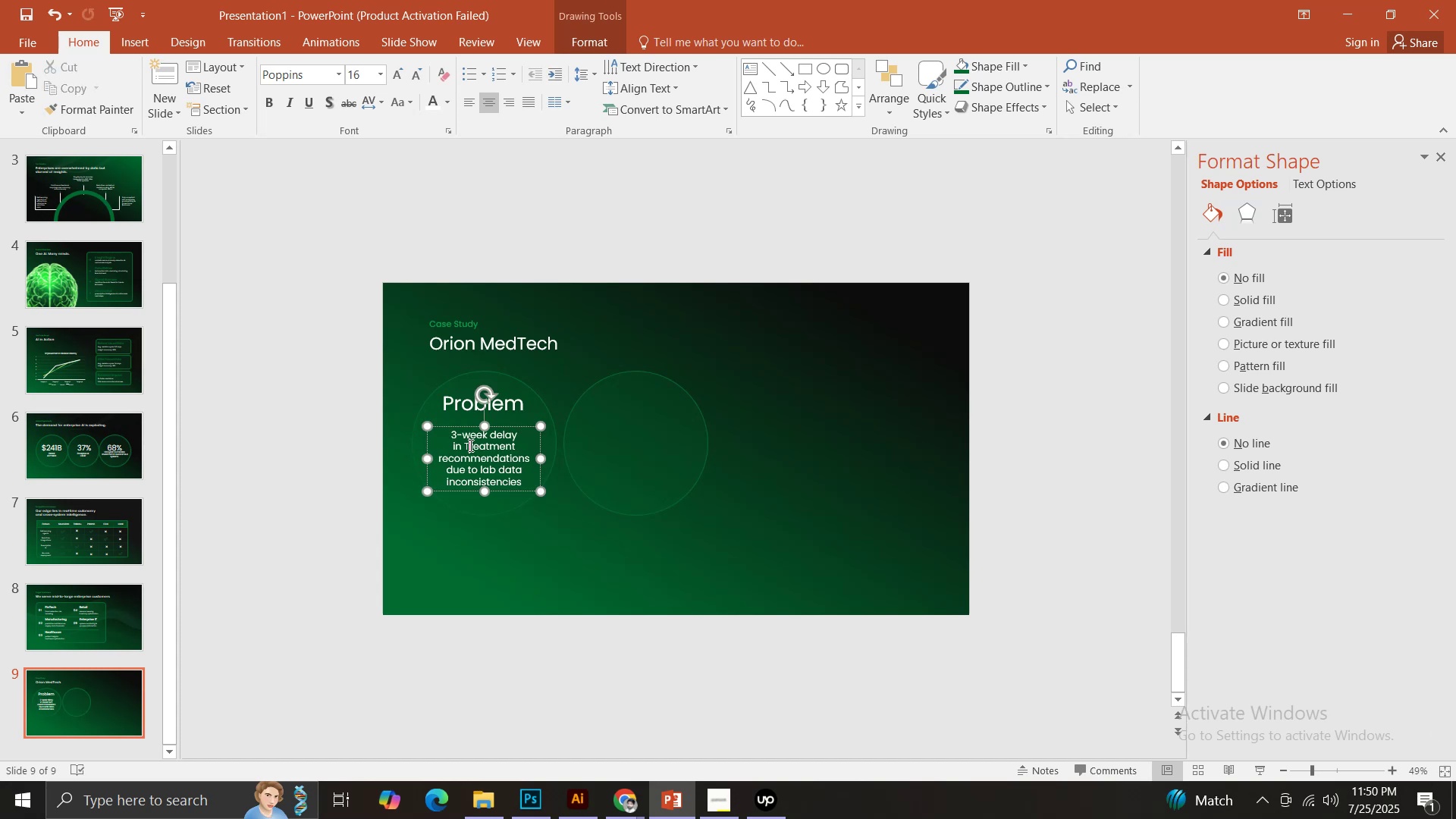 
hold_key(key=ShiftLeft, duration=1.53)
 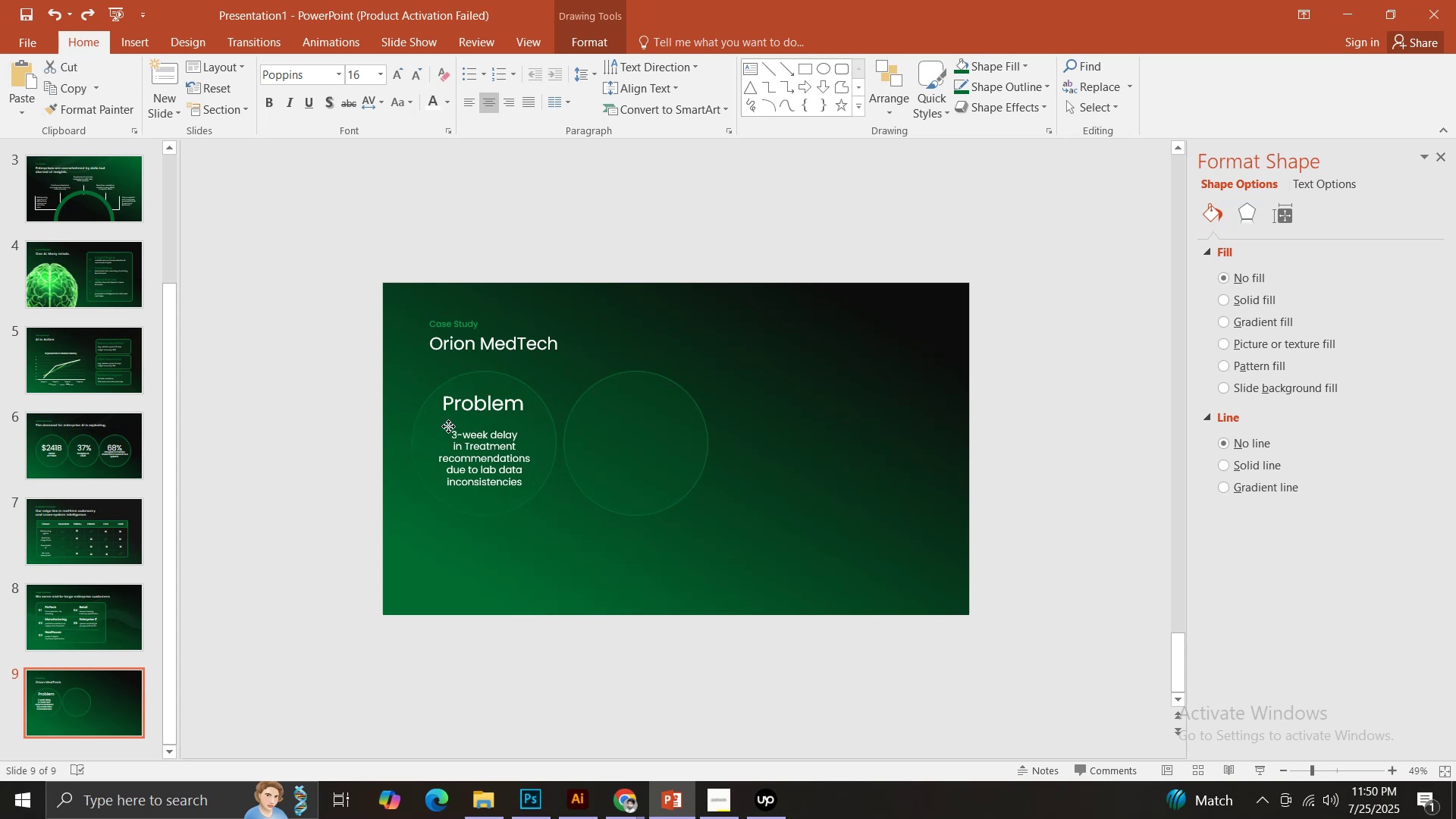 
key(Shift+ShiftLeft)
 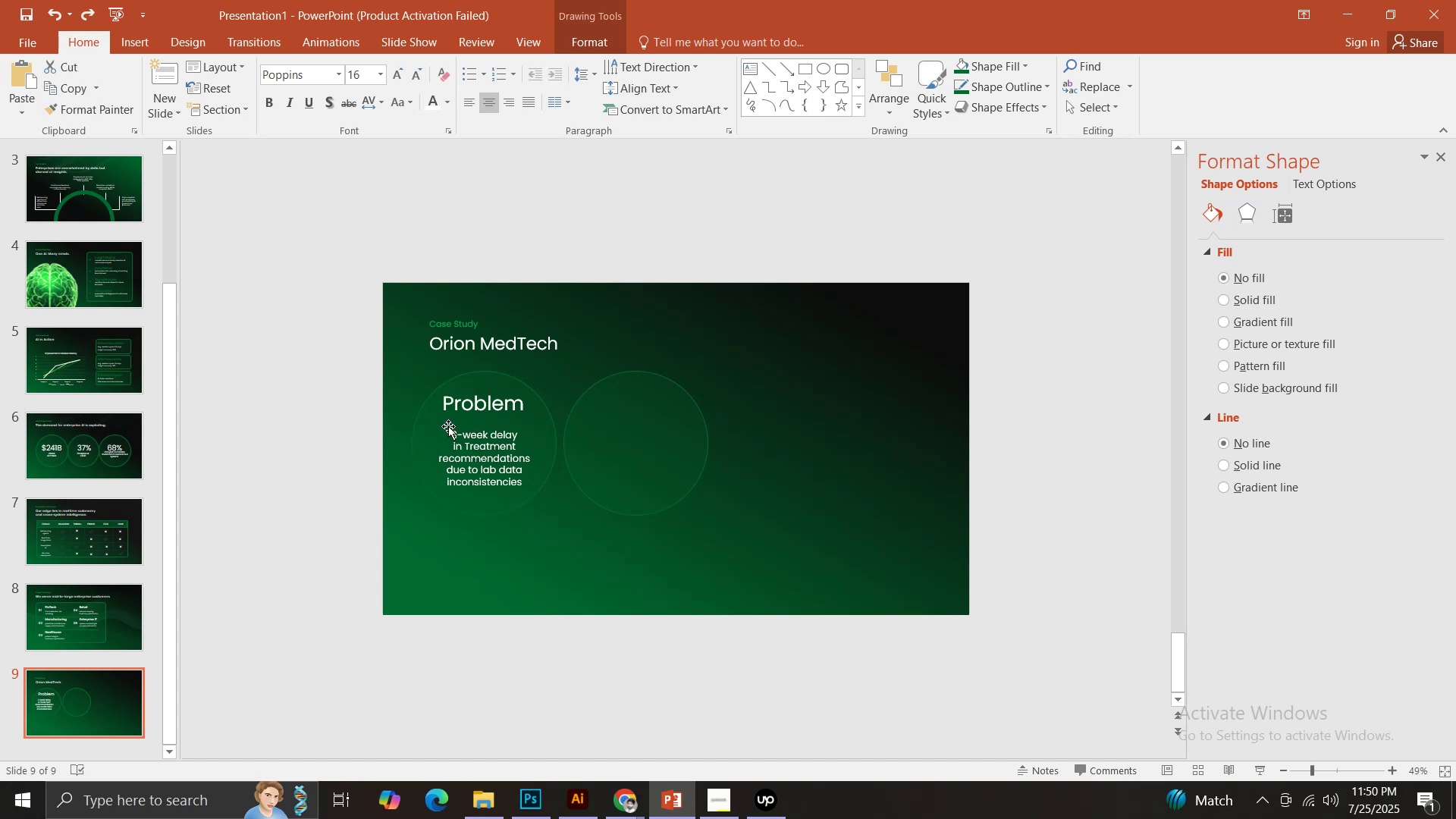 
key(Shift+ShiftLeft)
 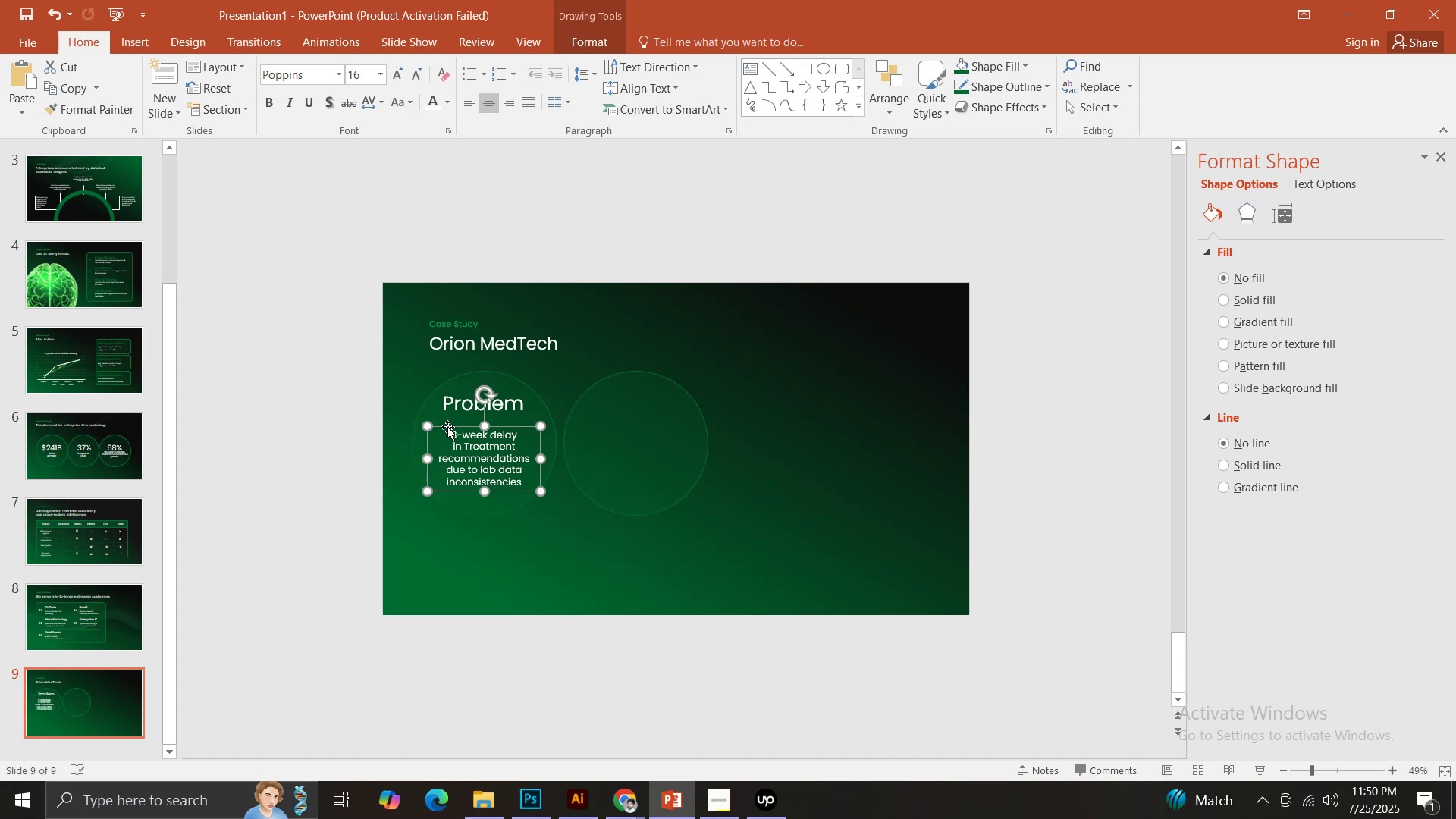 
key(Shift+ShiftLeft)
 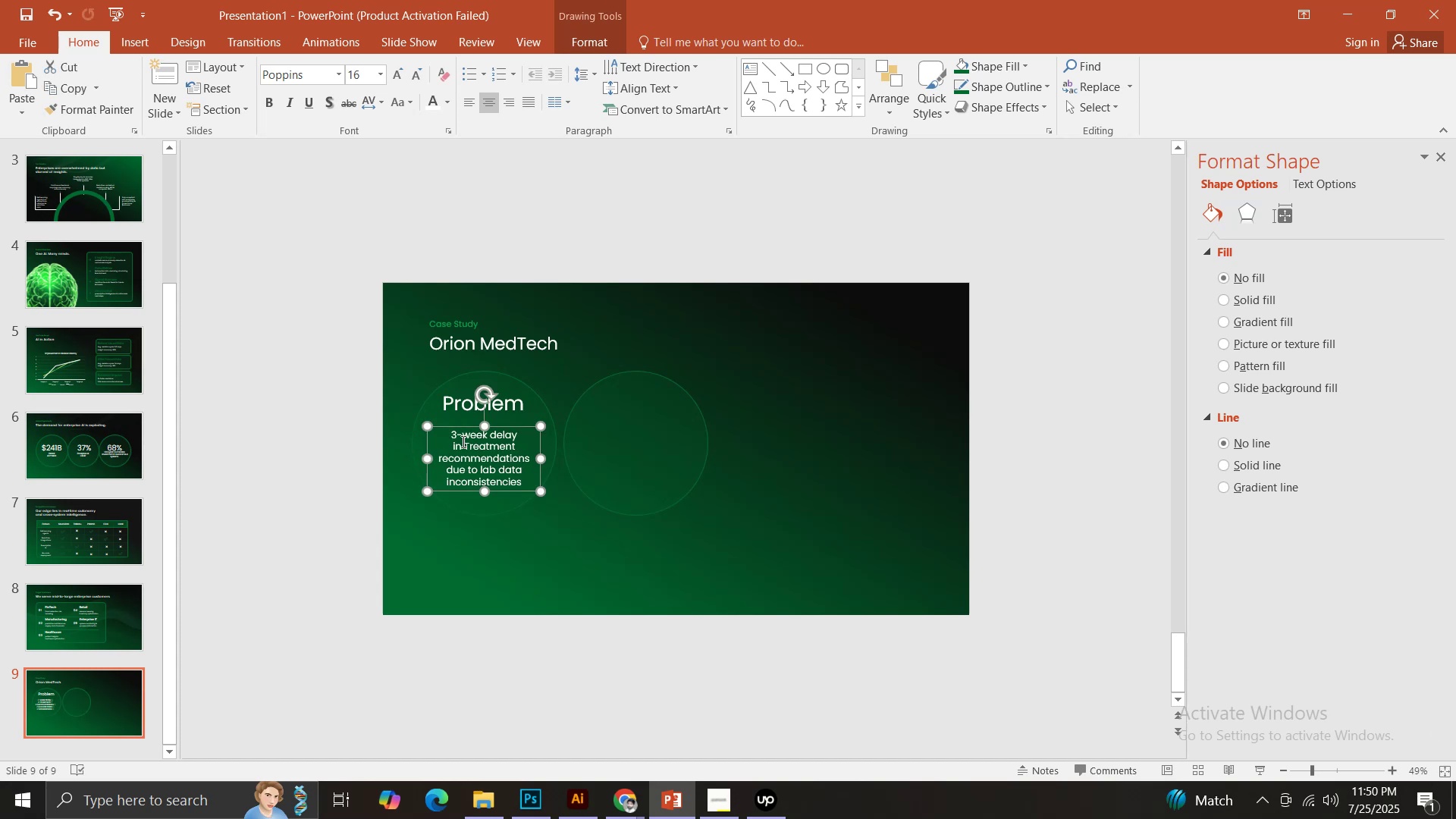 
key(Shift+ShiftLeft)
 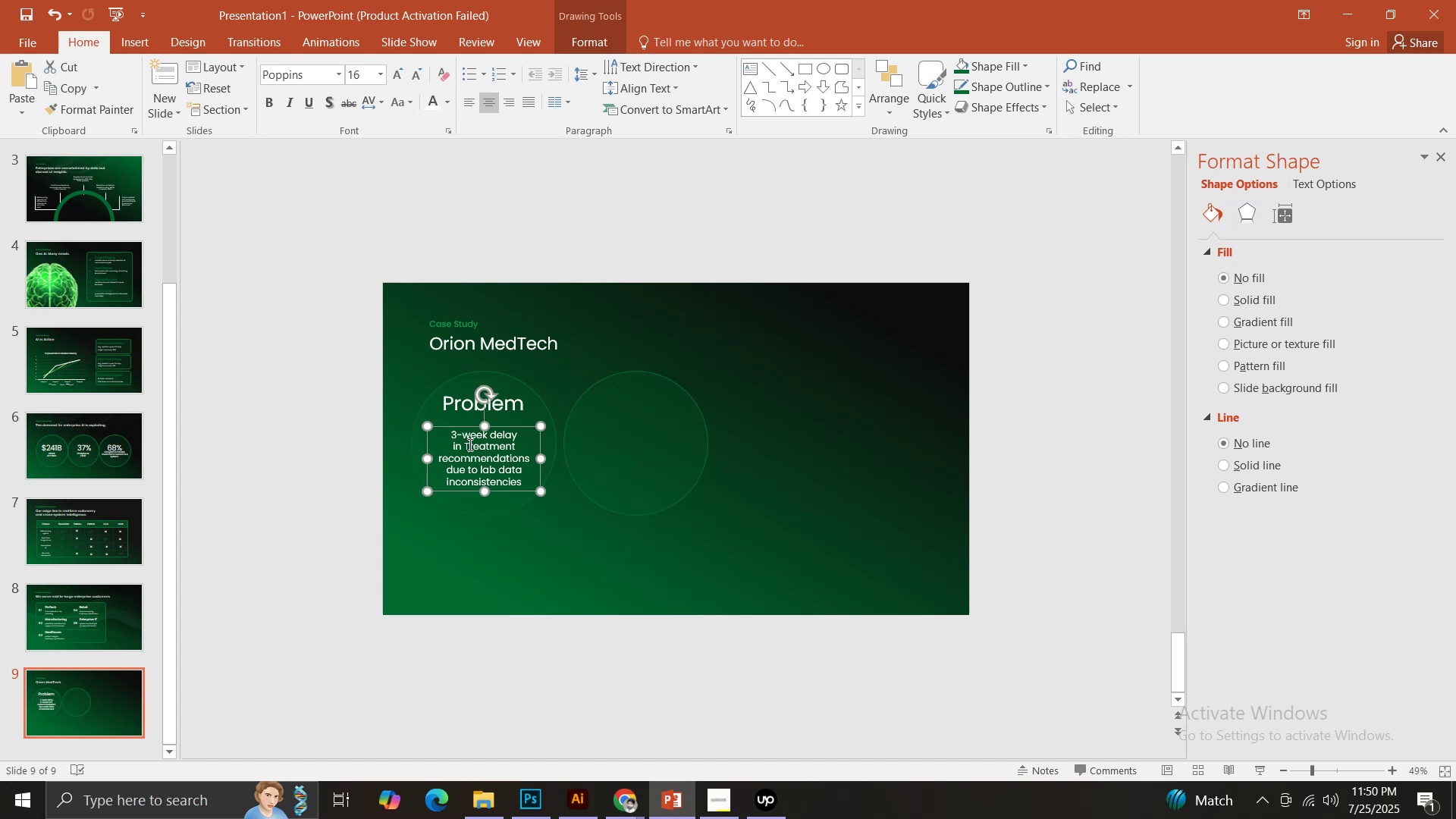 
left_click([469, 444])
 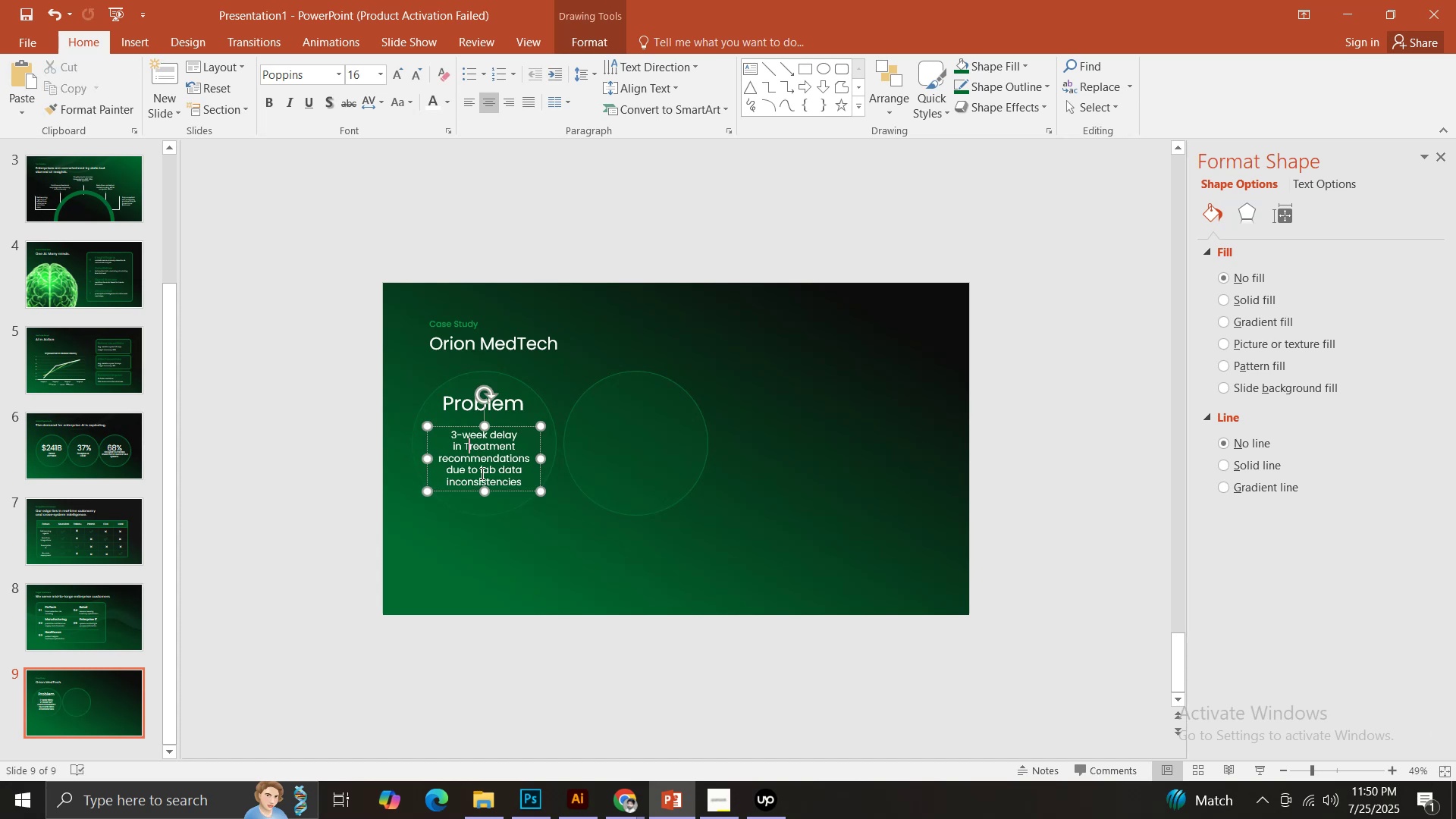 
key(Control+ControlLeft)
 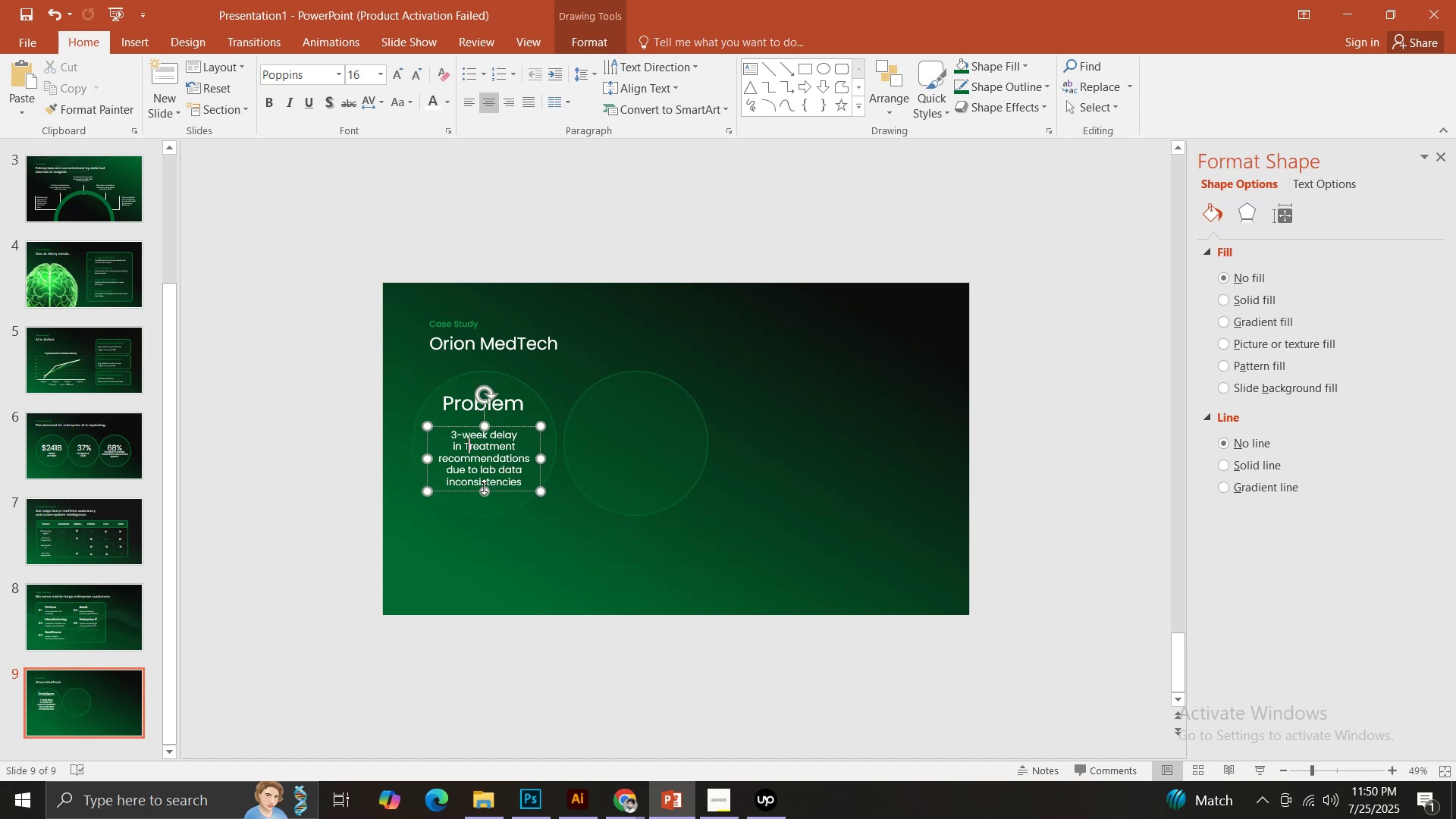 
key(Control+A)
 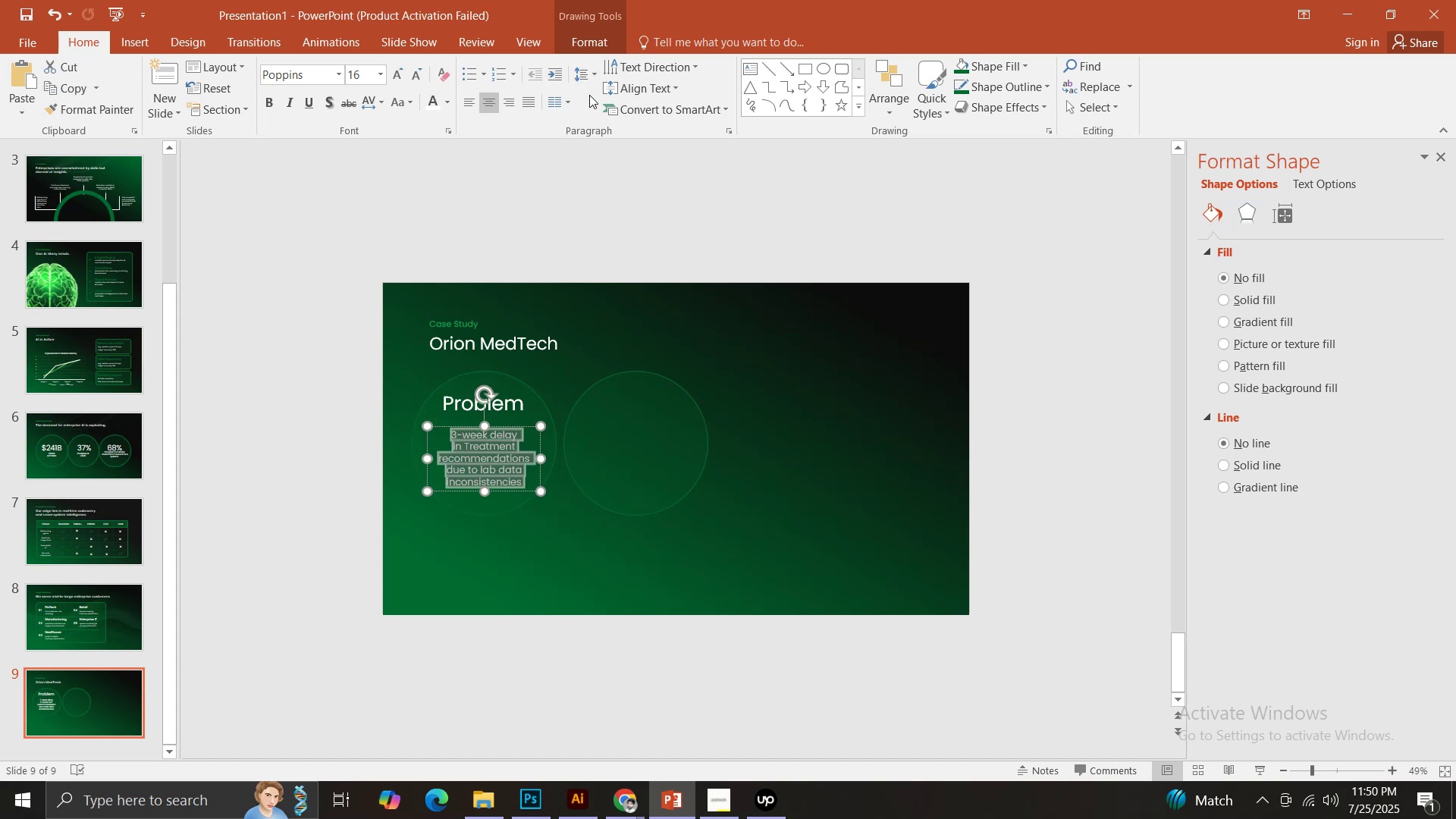 
left_click([583, 73])
 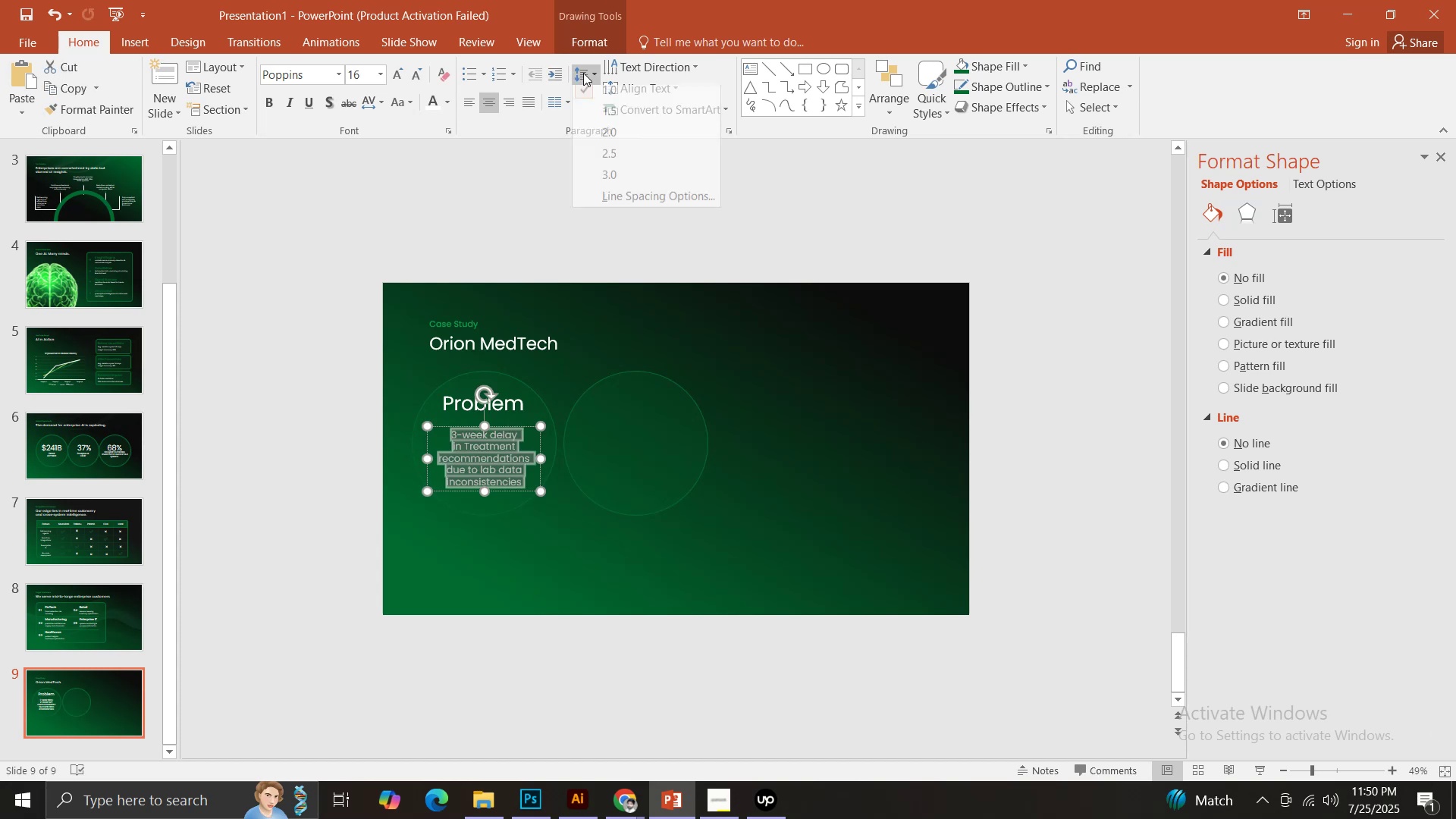 
mouse_move([568, 118])
 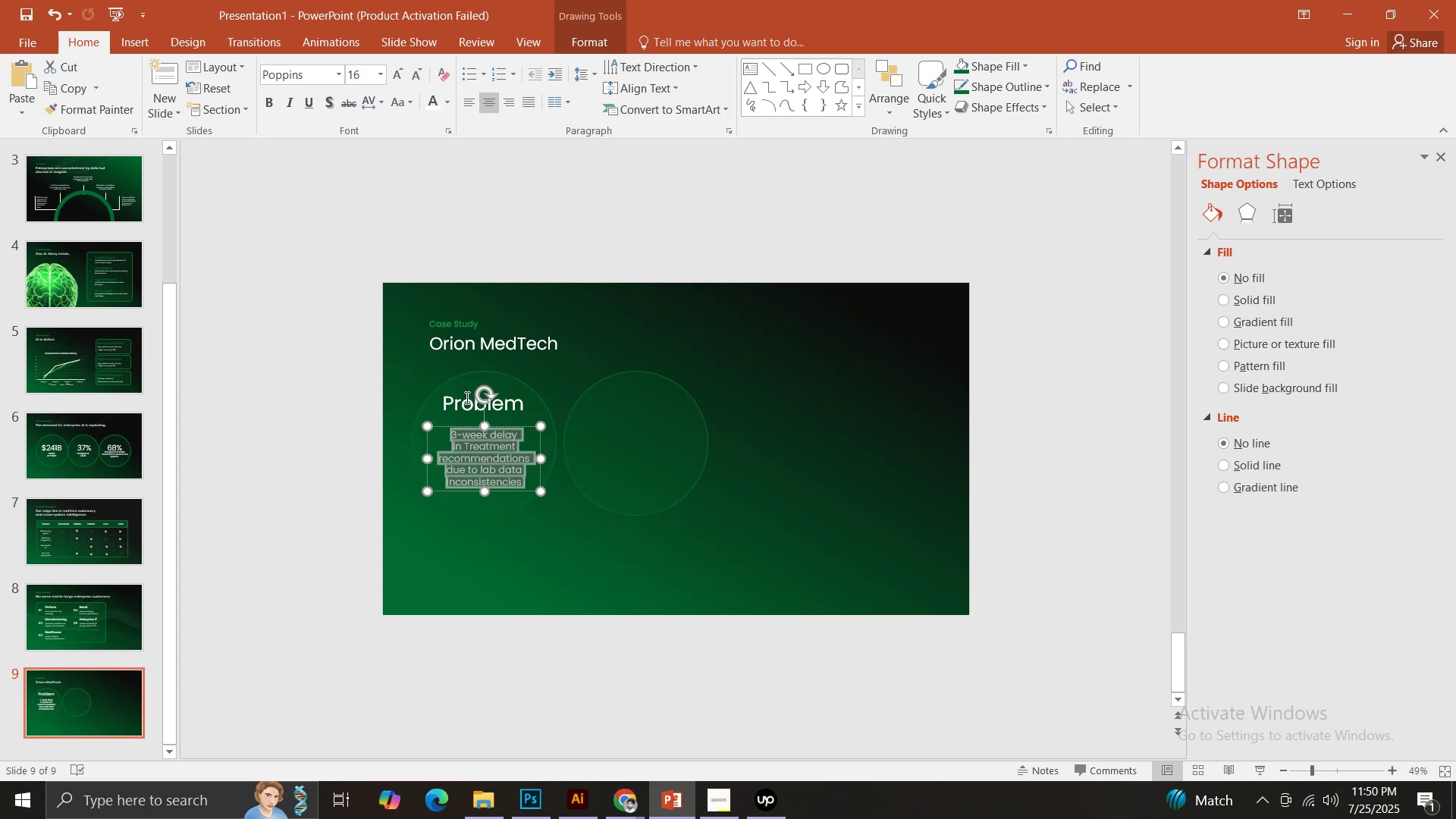 
left_click([460, 406])
 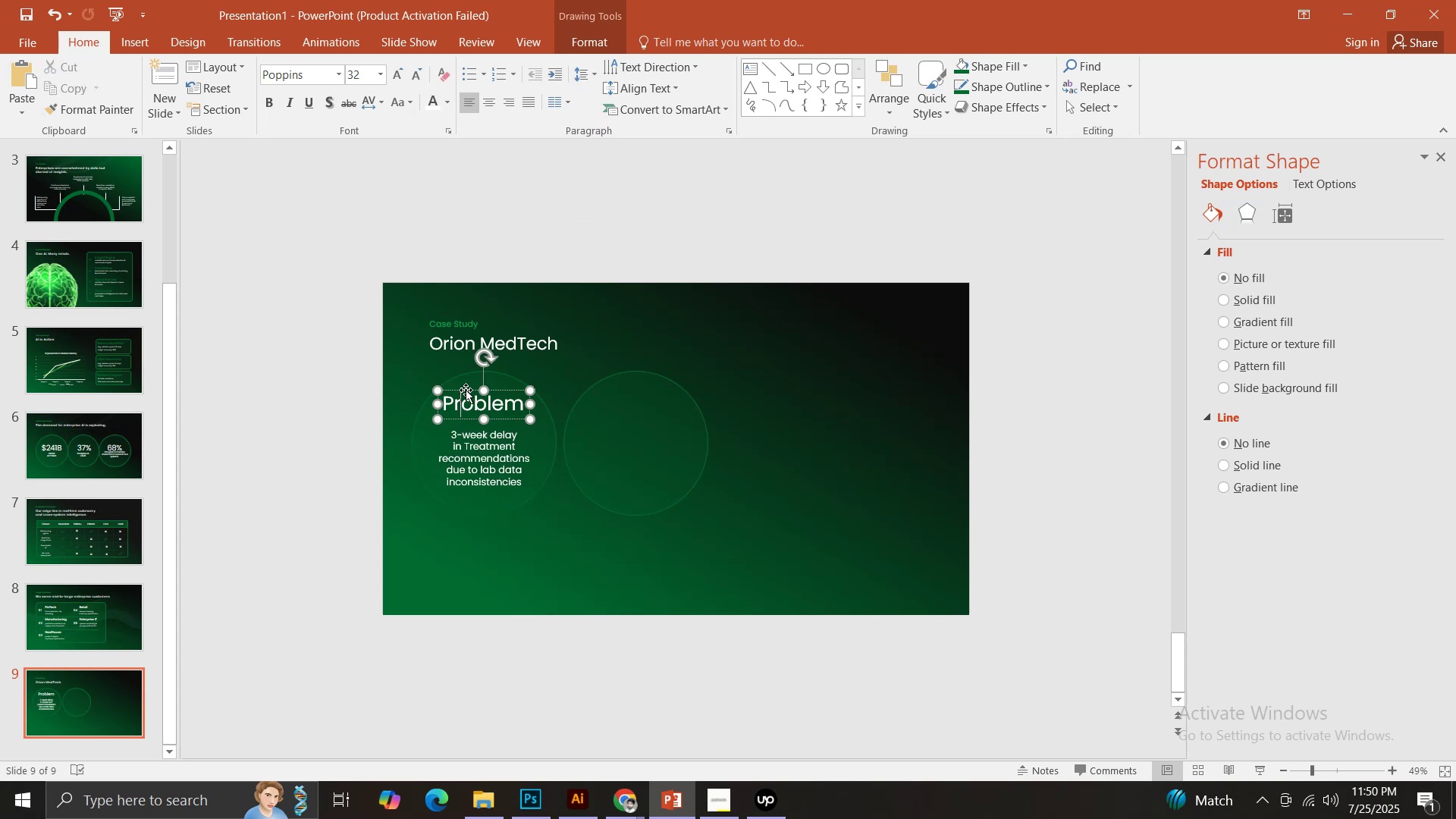 
left_click_drag(start_coordinate=[466, 390], to_coordinate=[471, 397])
 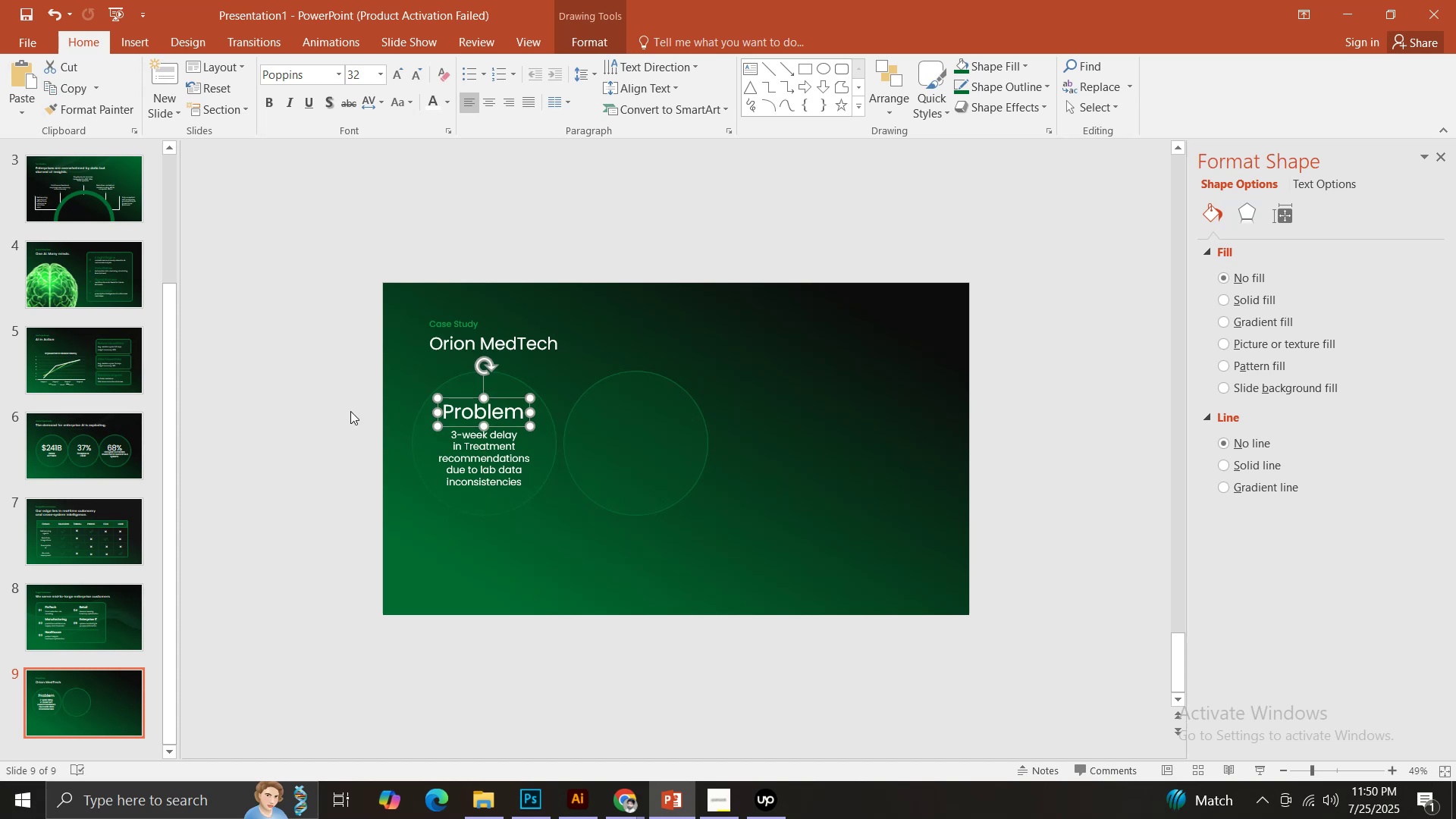 
hold_key(key=ShiftLeft, duration=1.53)
 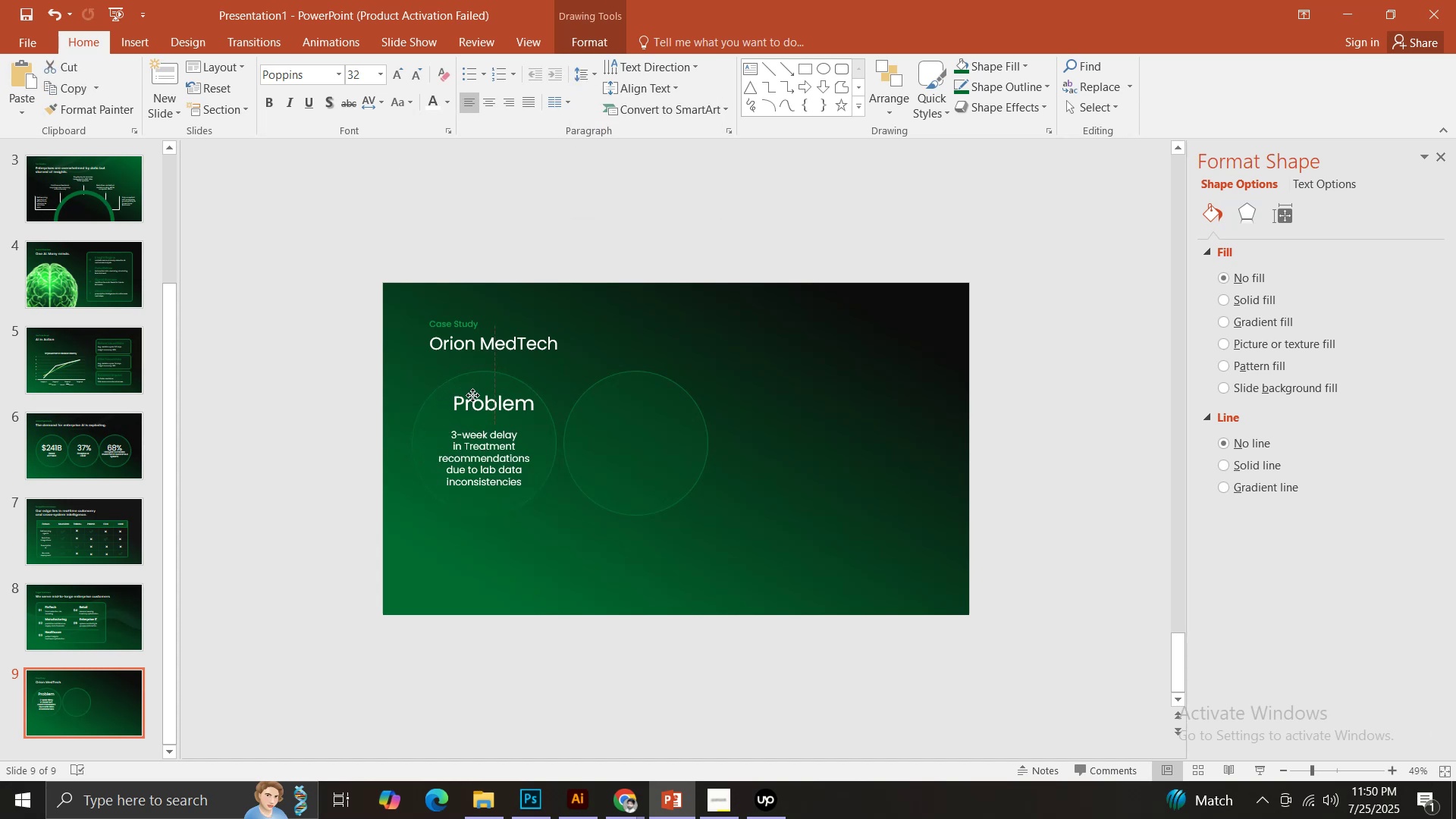 
hold_key(key=ShiftLeft, duration=1.5)
 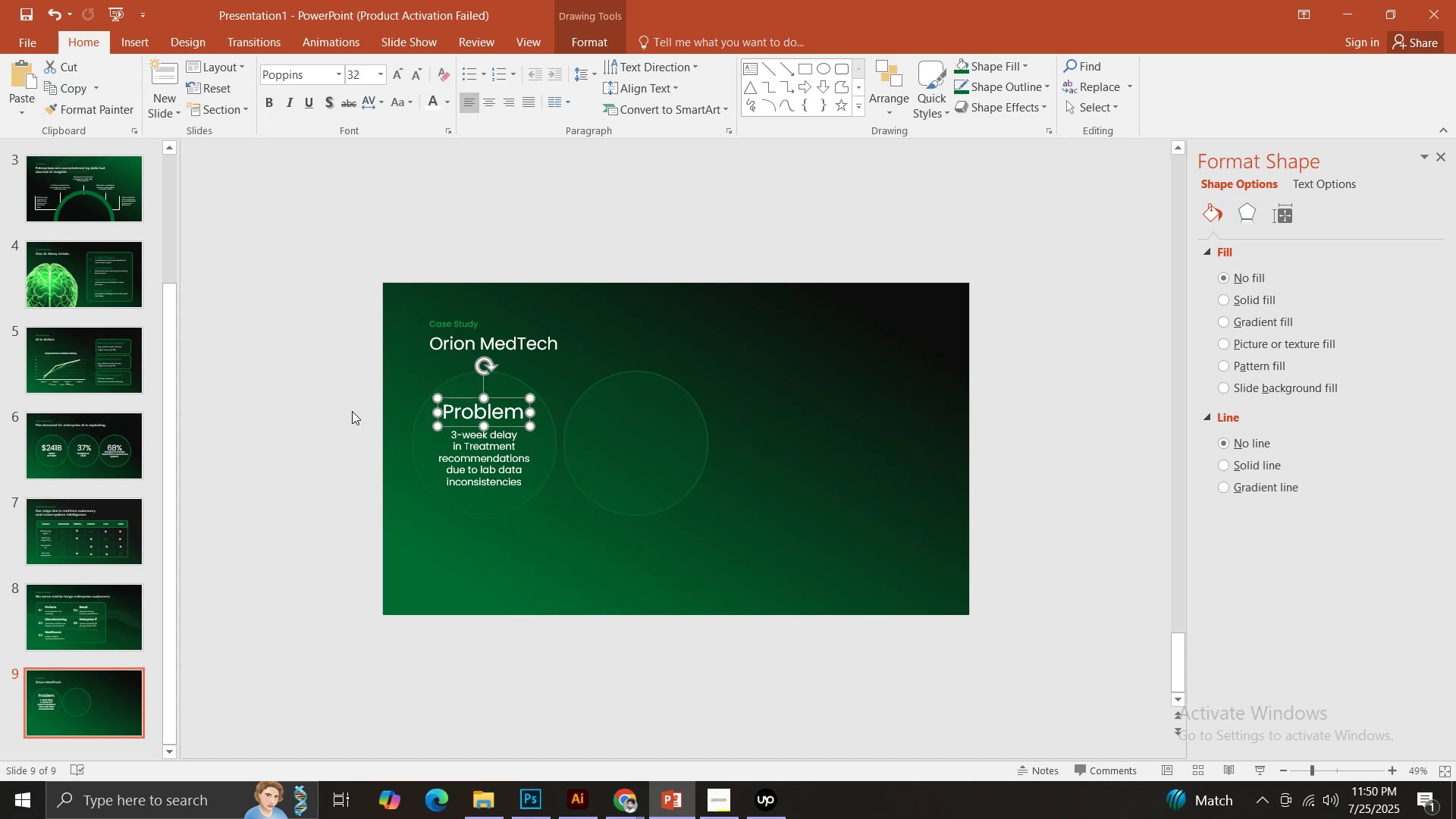 
left_click([350, 411])
 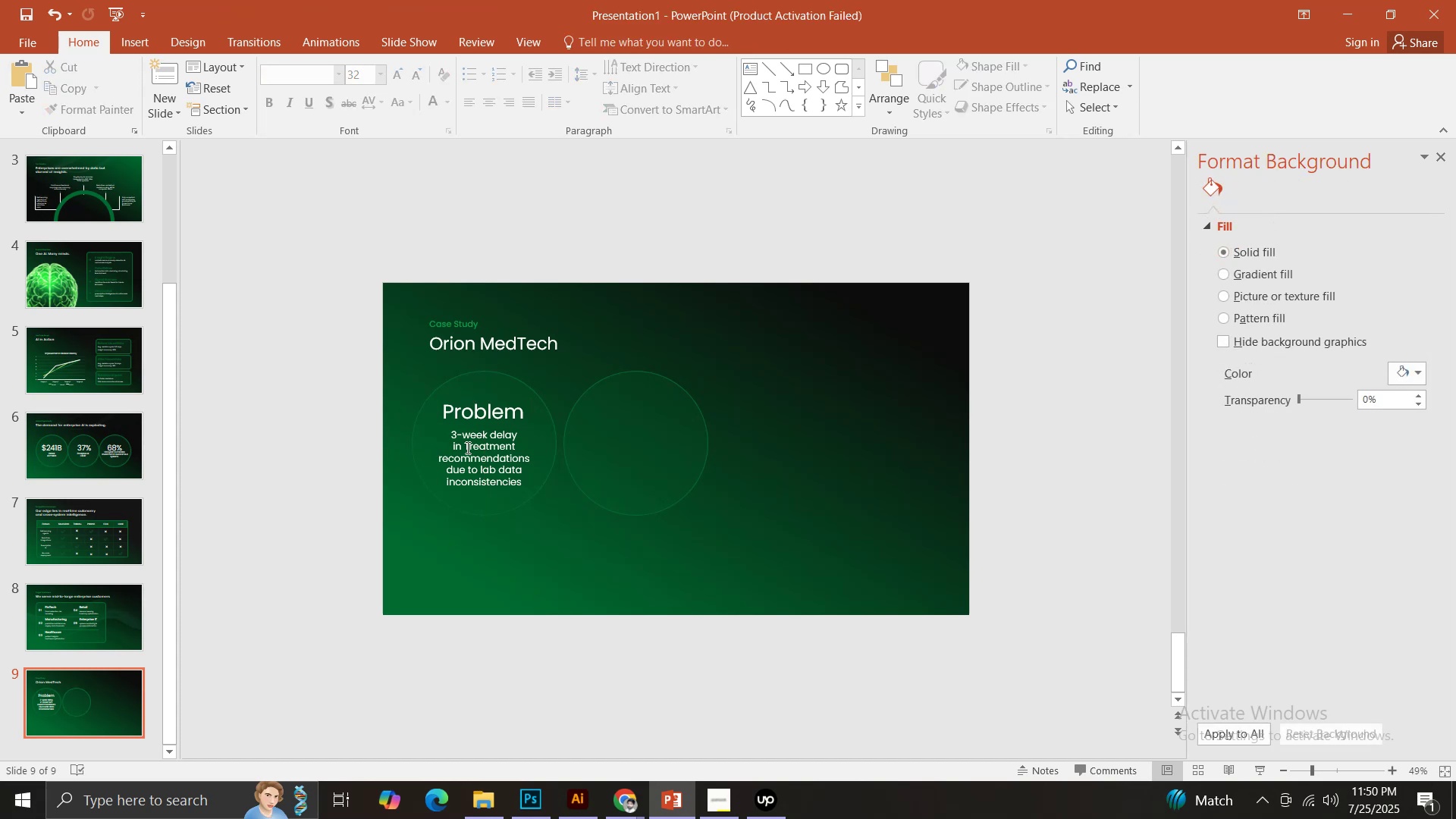 
left_click([467, 447])
 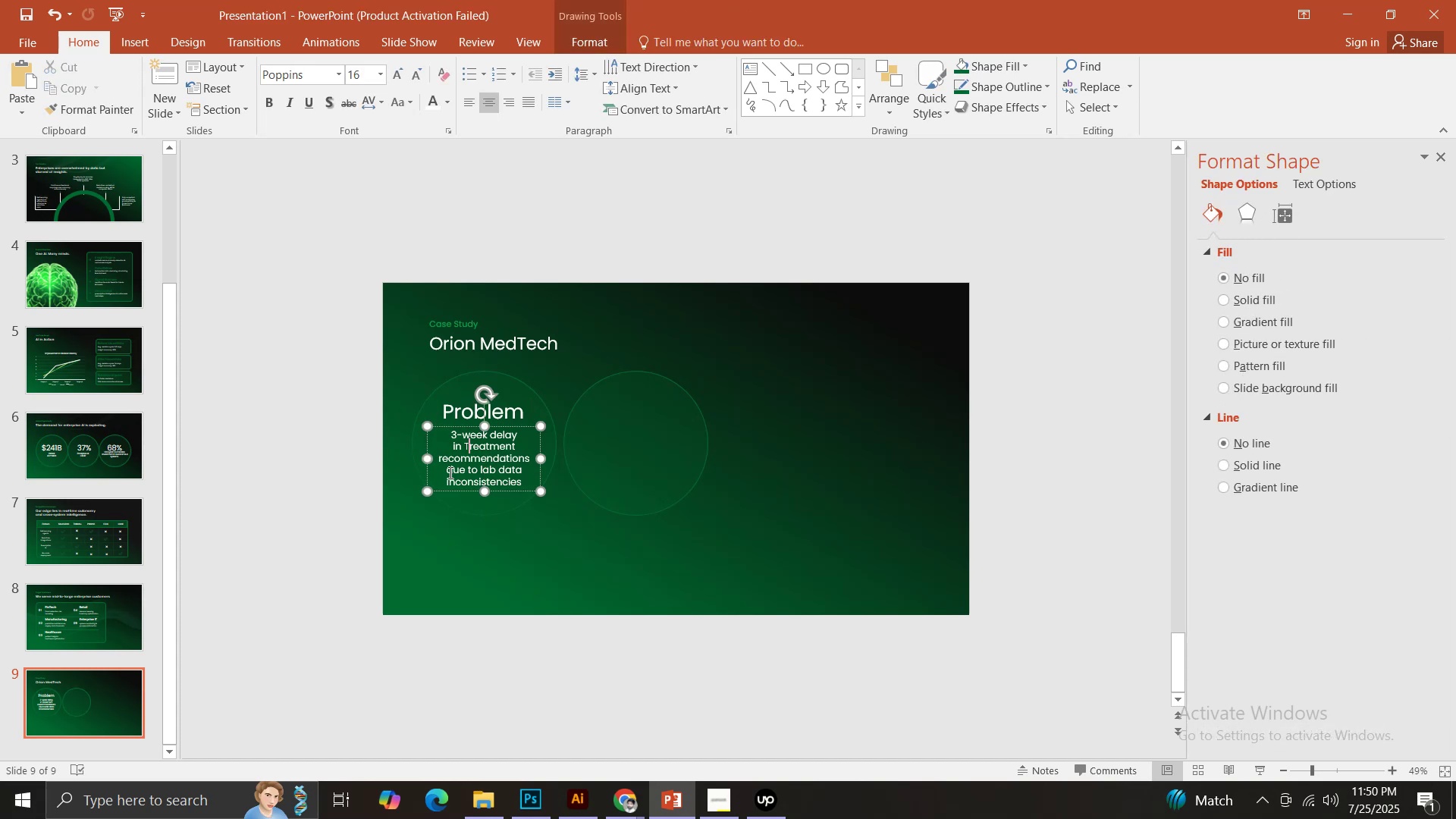 
left_click([359, 479])
 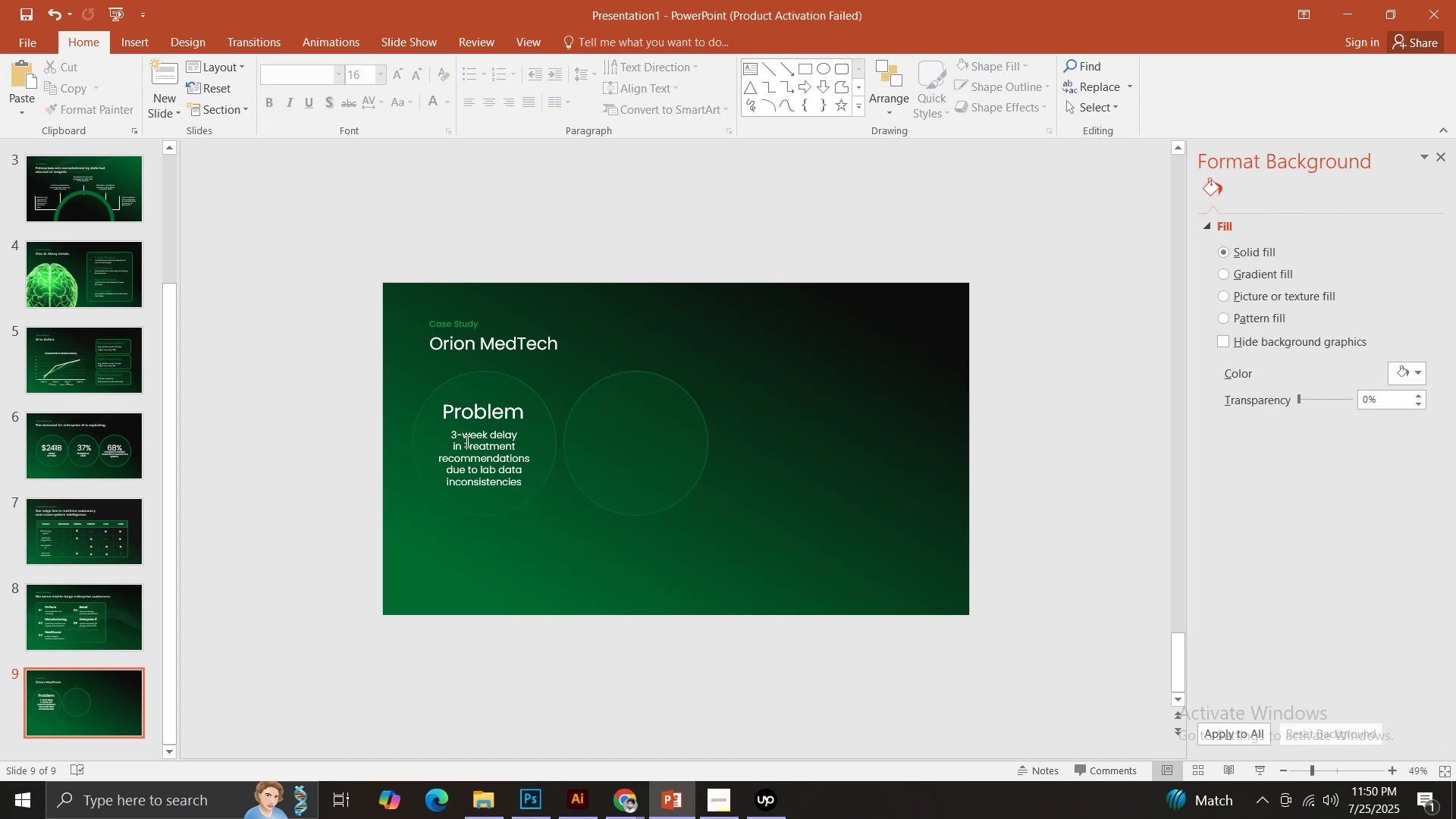 
left_click([491, 401])
 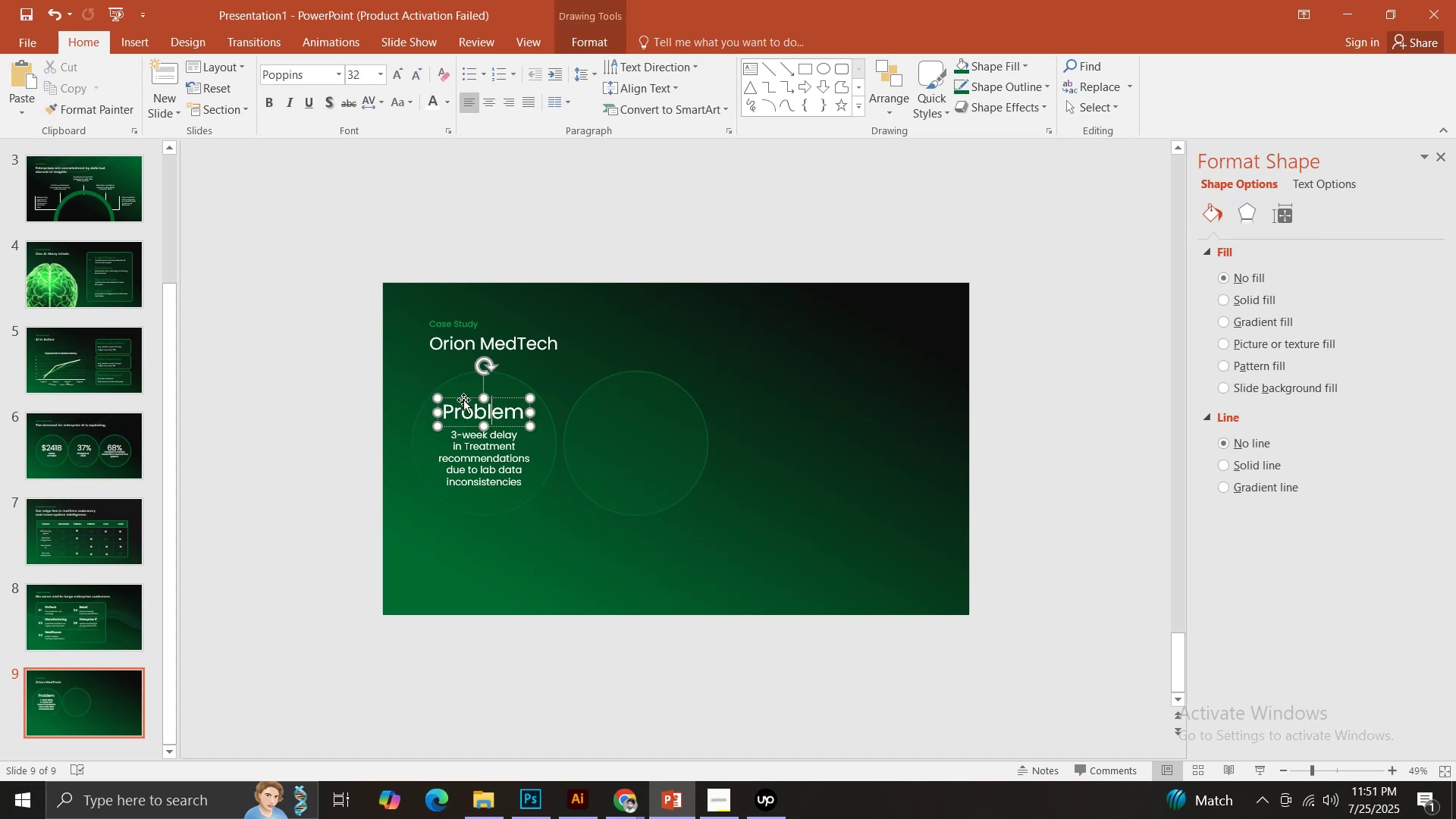 
left_click([463, 400])
 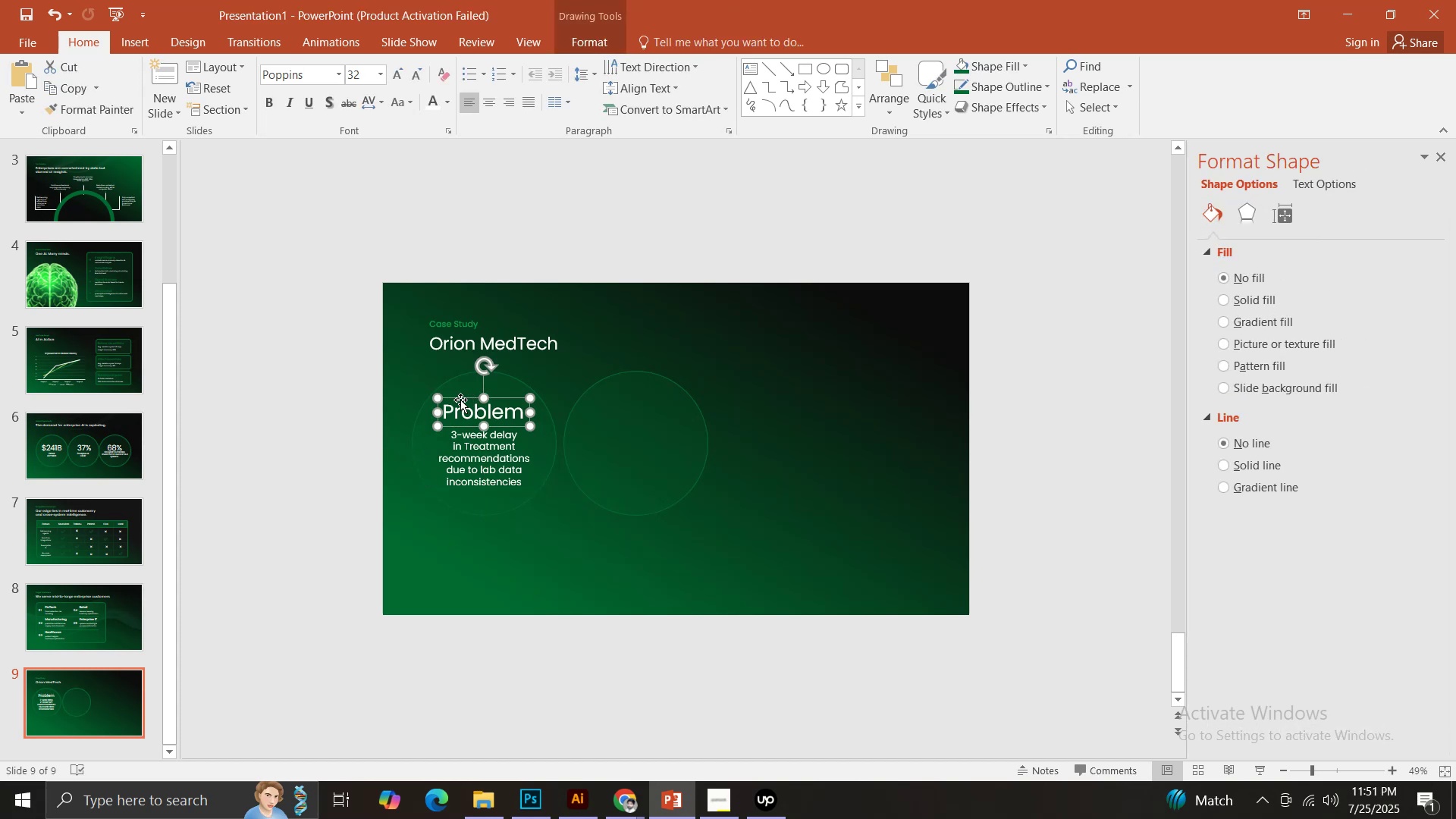 
hold_key(key=ControlLeft, duration=1.47)
left_click_drag(start_coordinate=[459, 399], to_coordinate=[612, 409])
 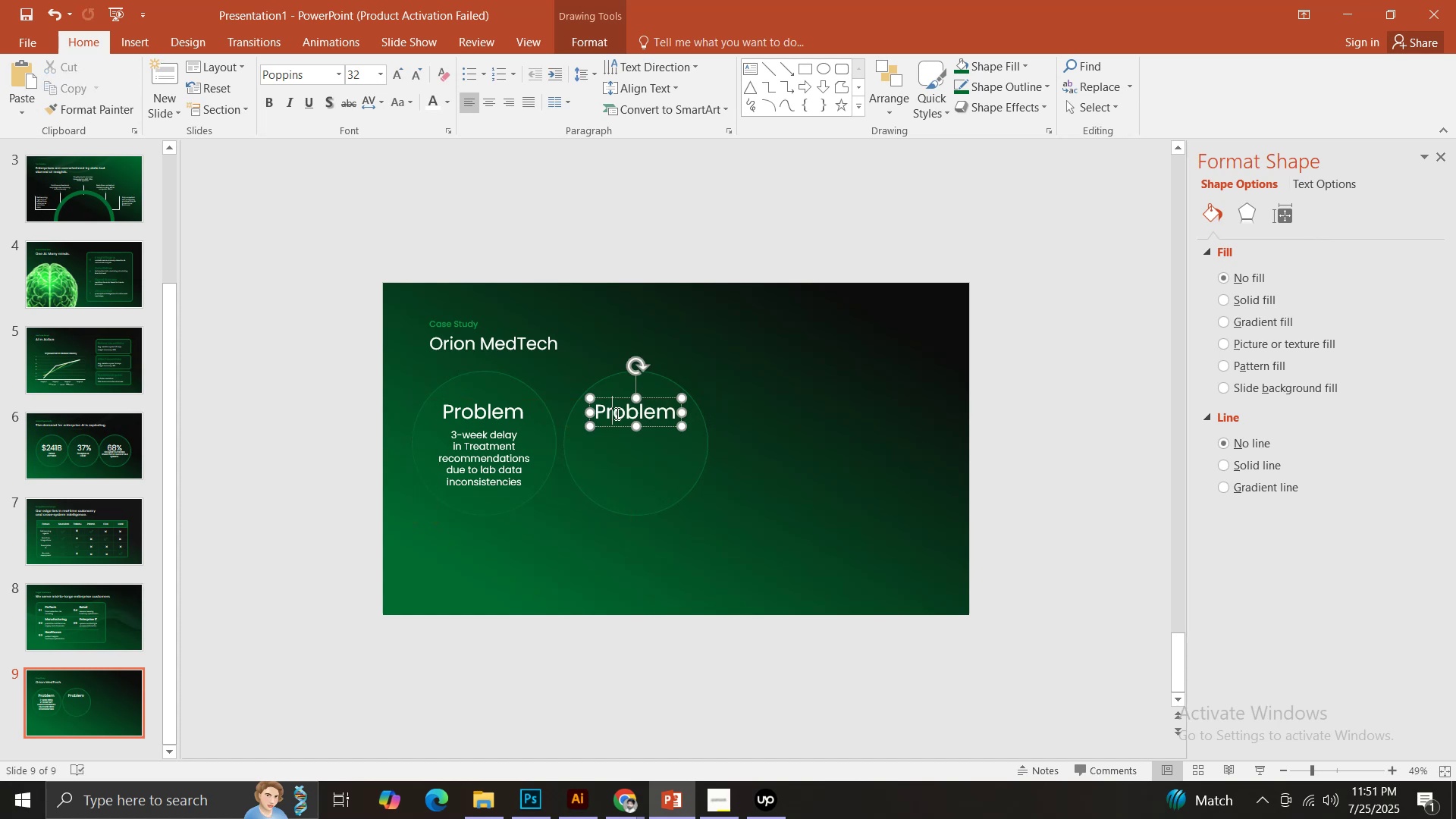 
hold_key(key=ShiftLeft, duration=1.09)
 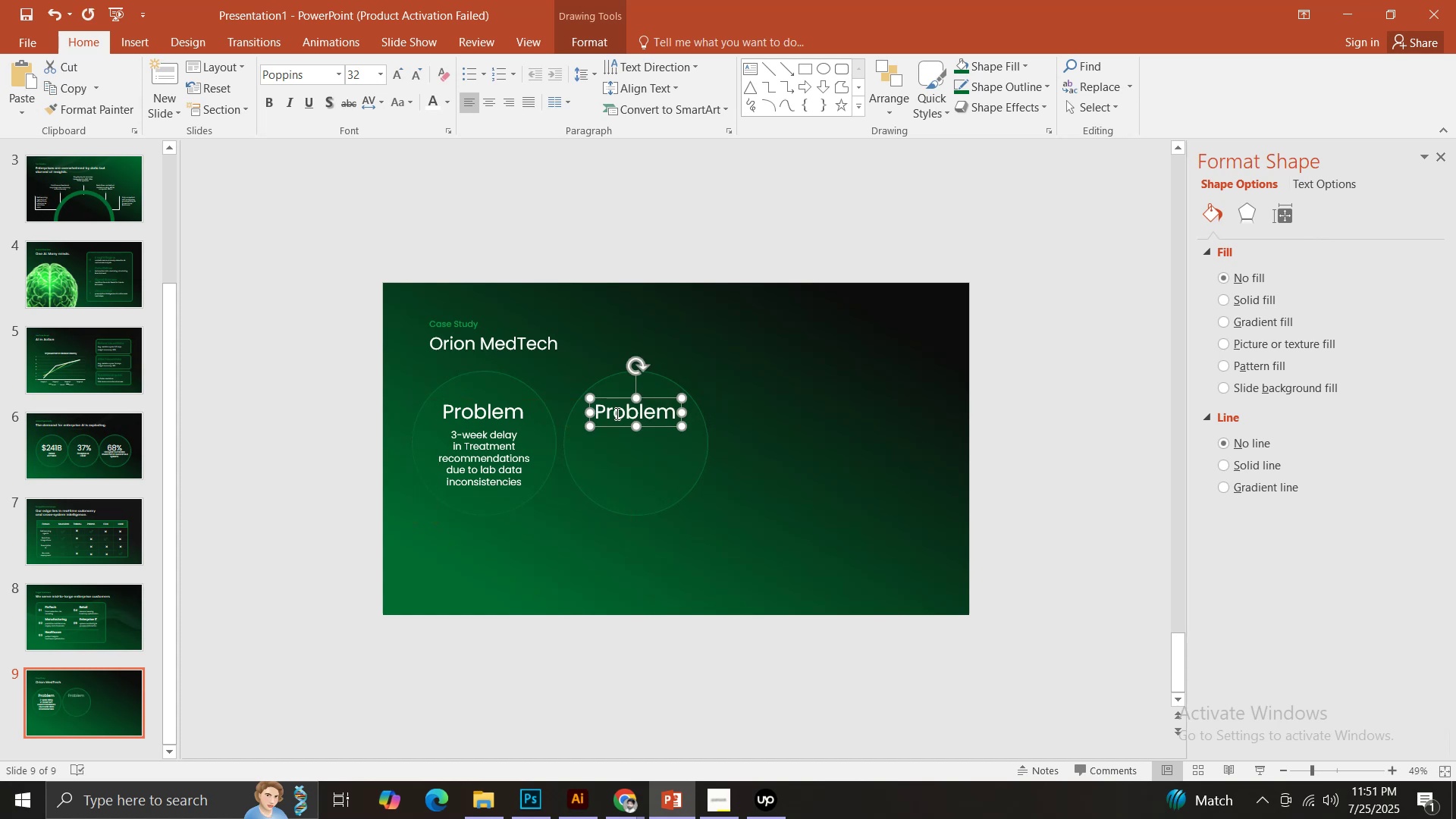 
left_click([616, 413])
 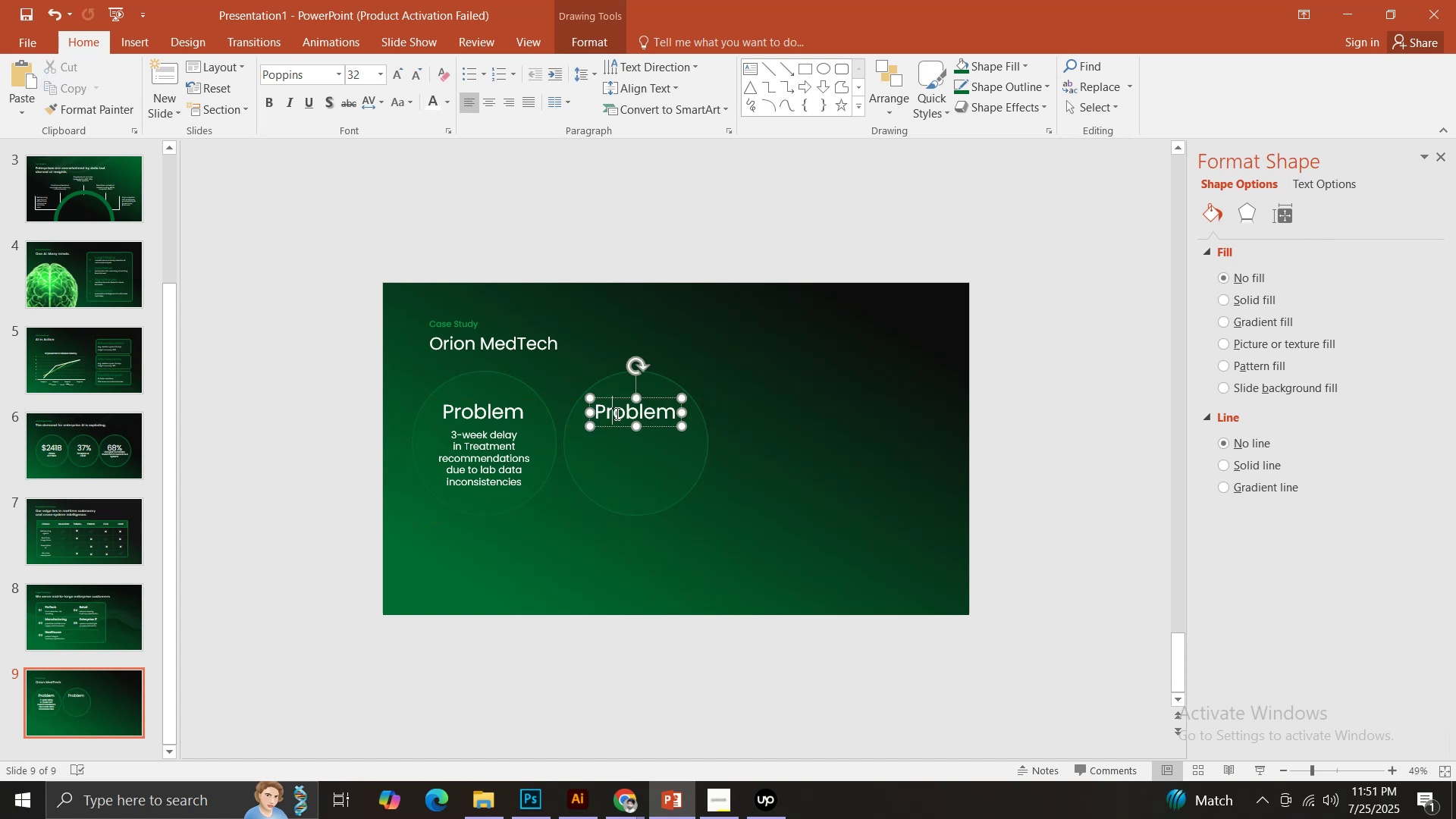 
key(Control+ControlLeft)
 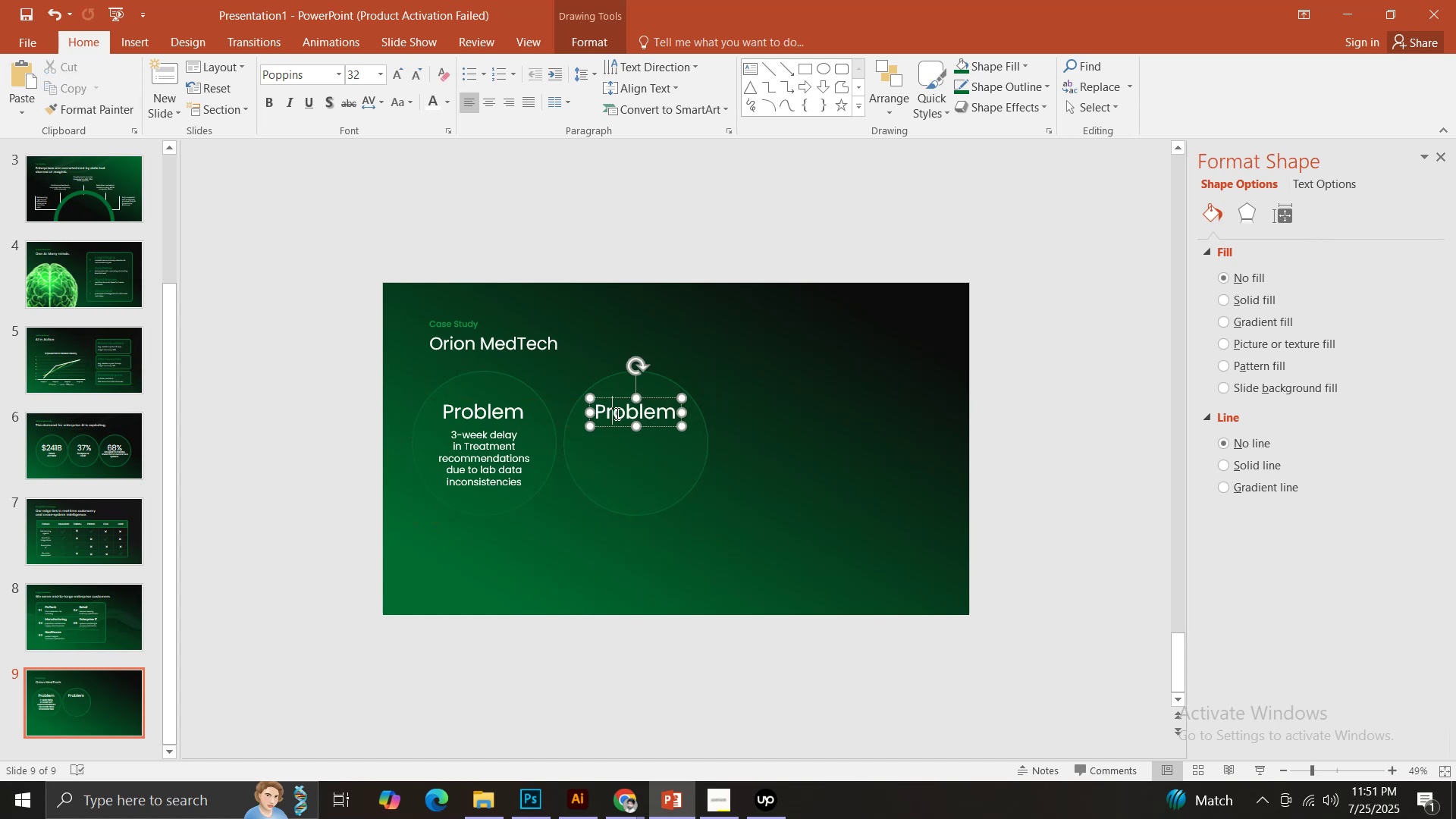 
key(Control+A)
 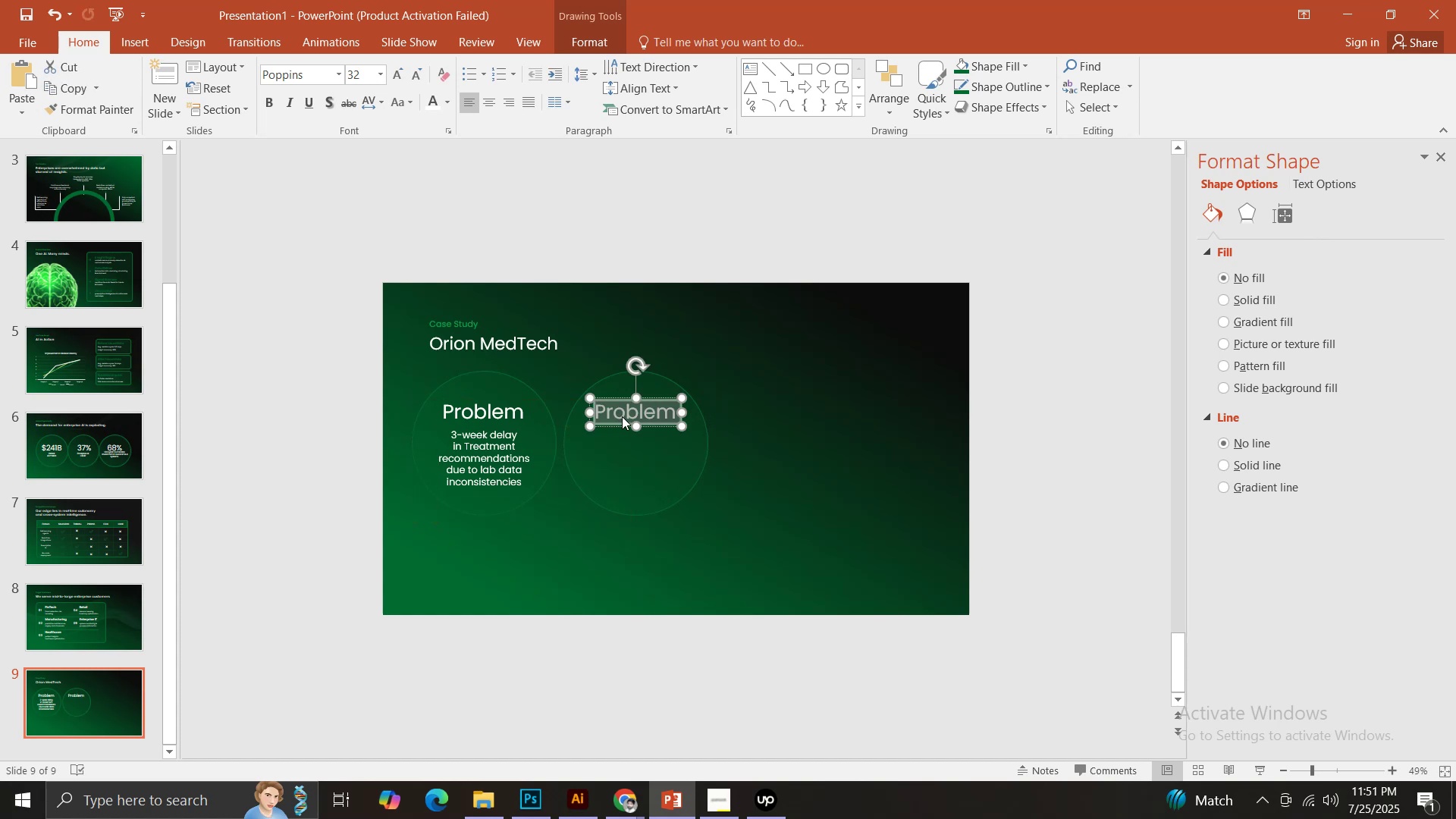 
type(Solution)
 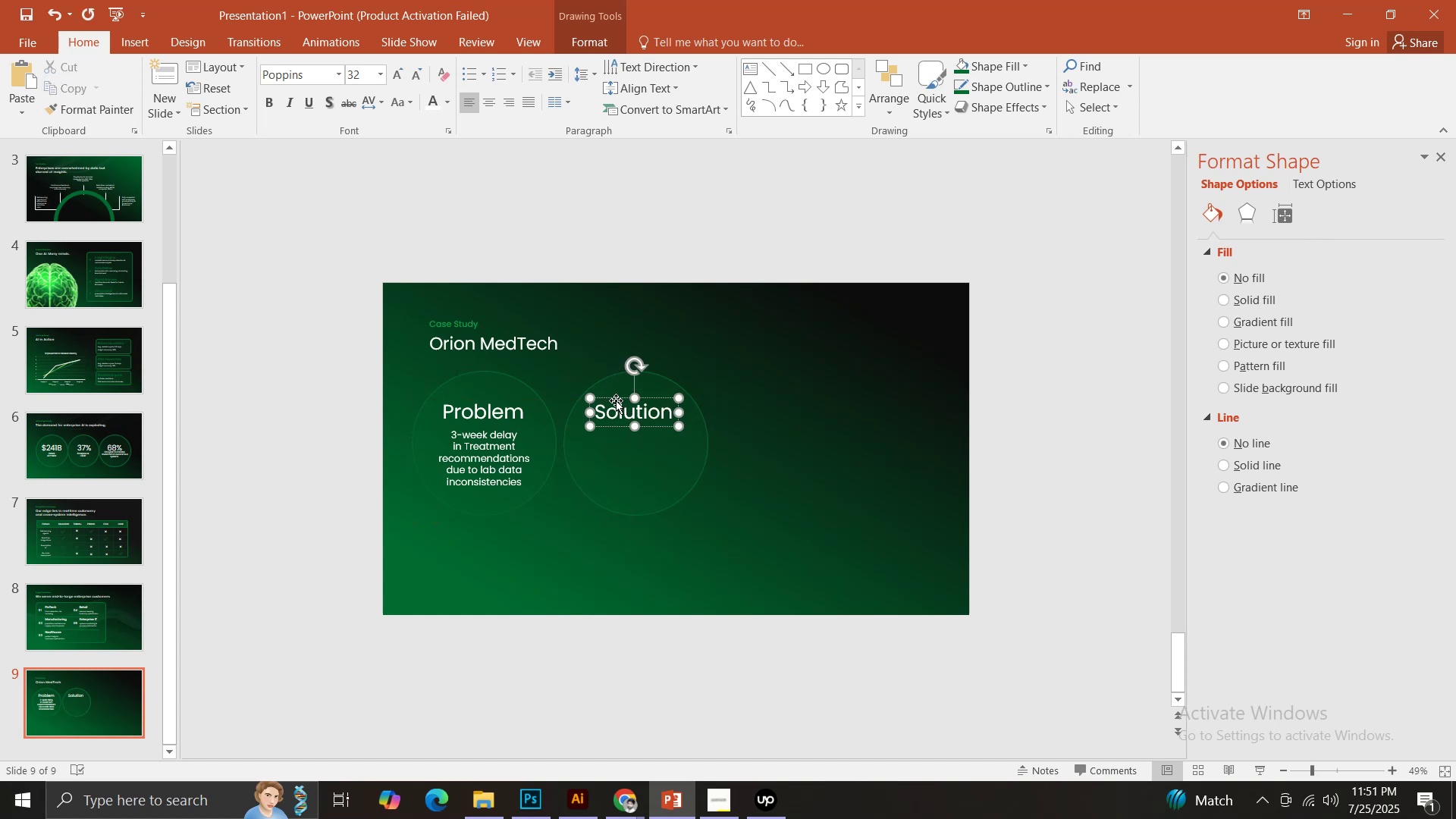 
hold_key(key=ShiftLeft, duration=0.57)
 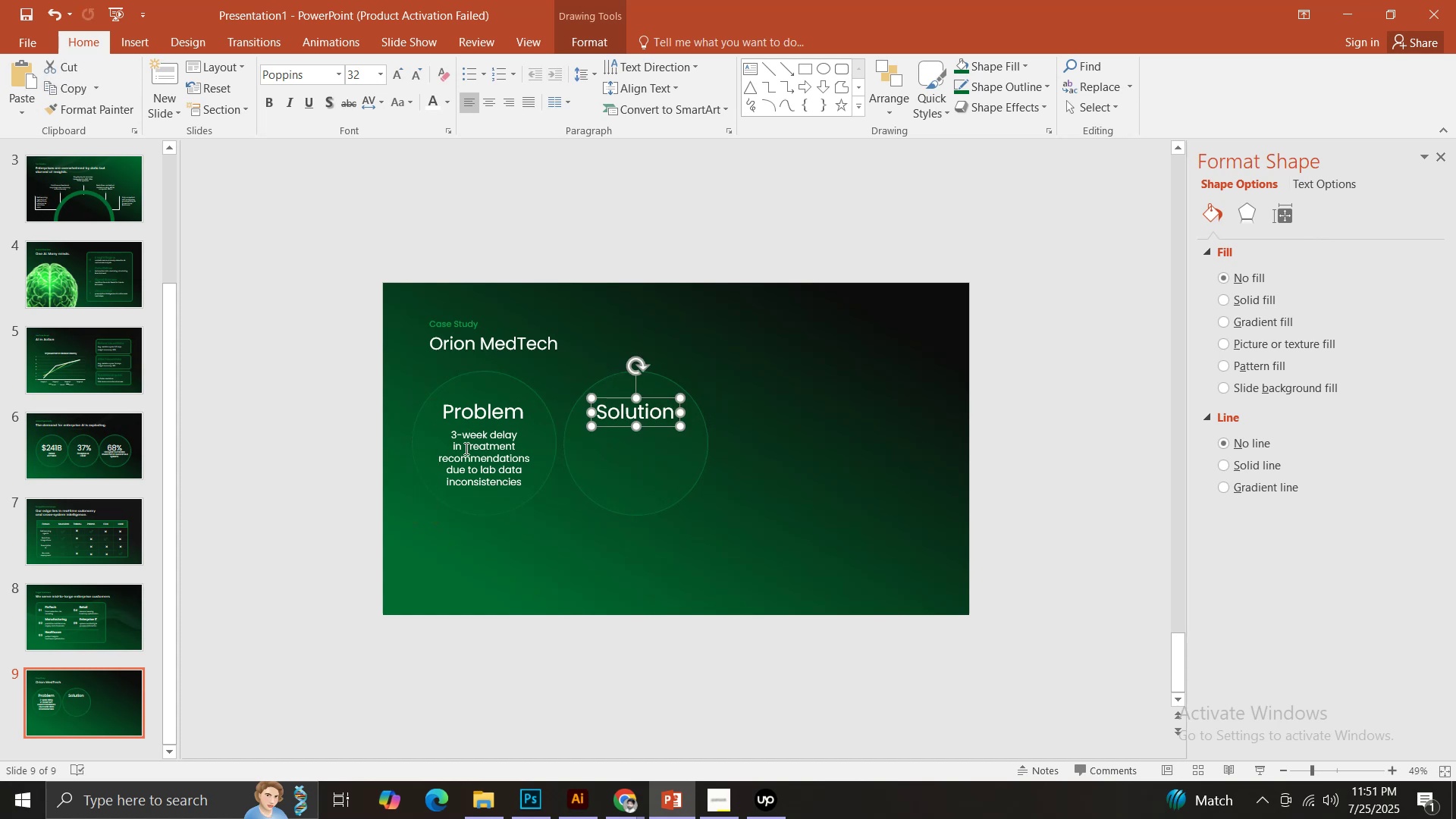 
left_click([468, 448])
 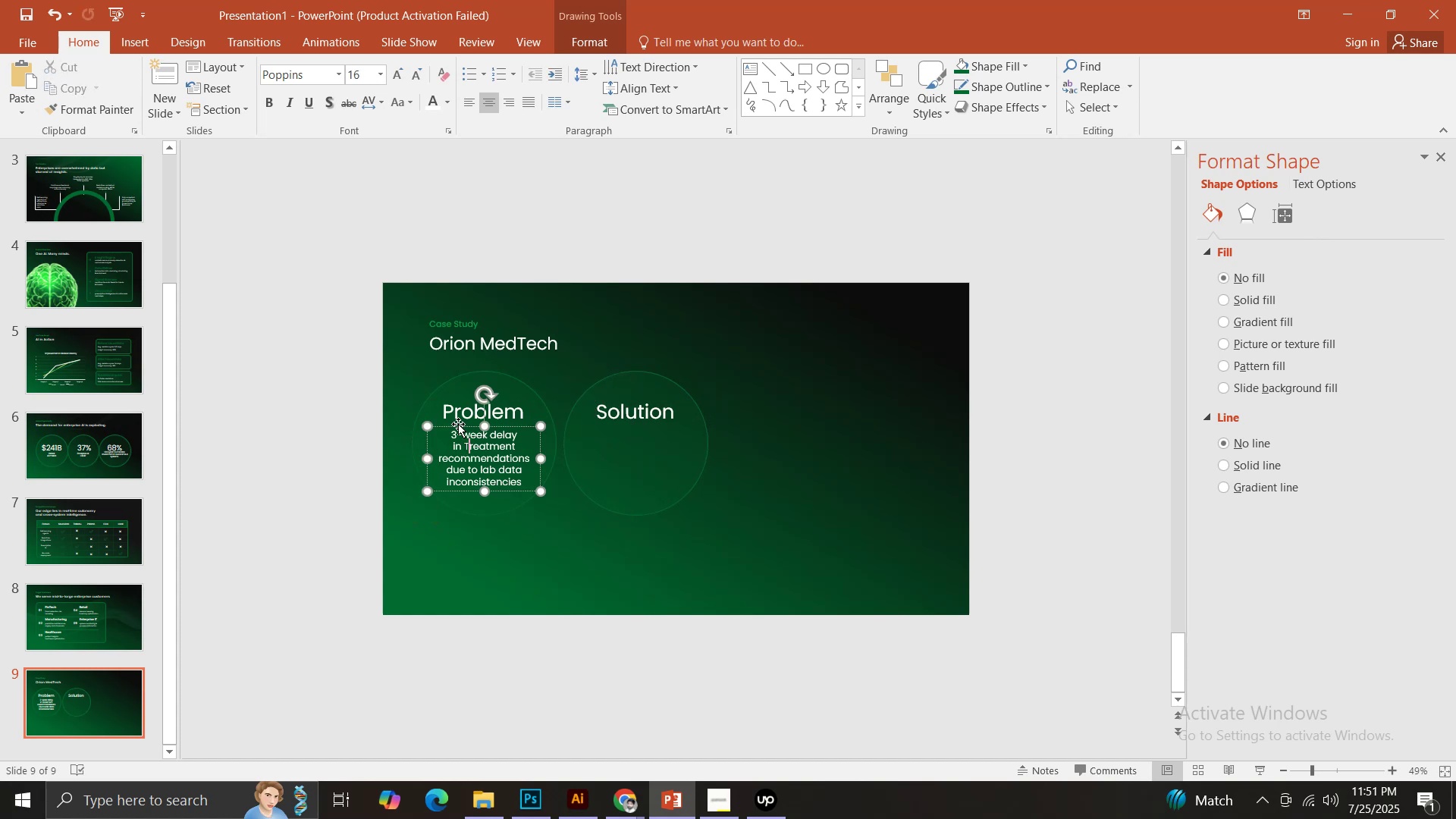 
left_click([458, 424])
 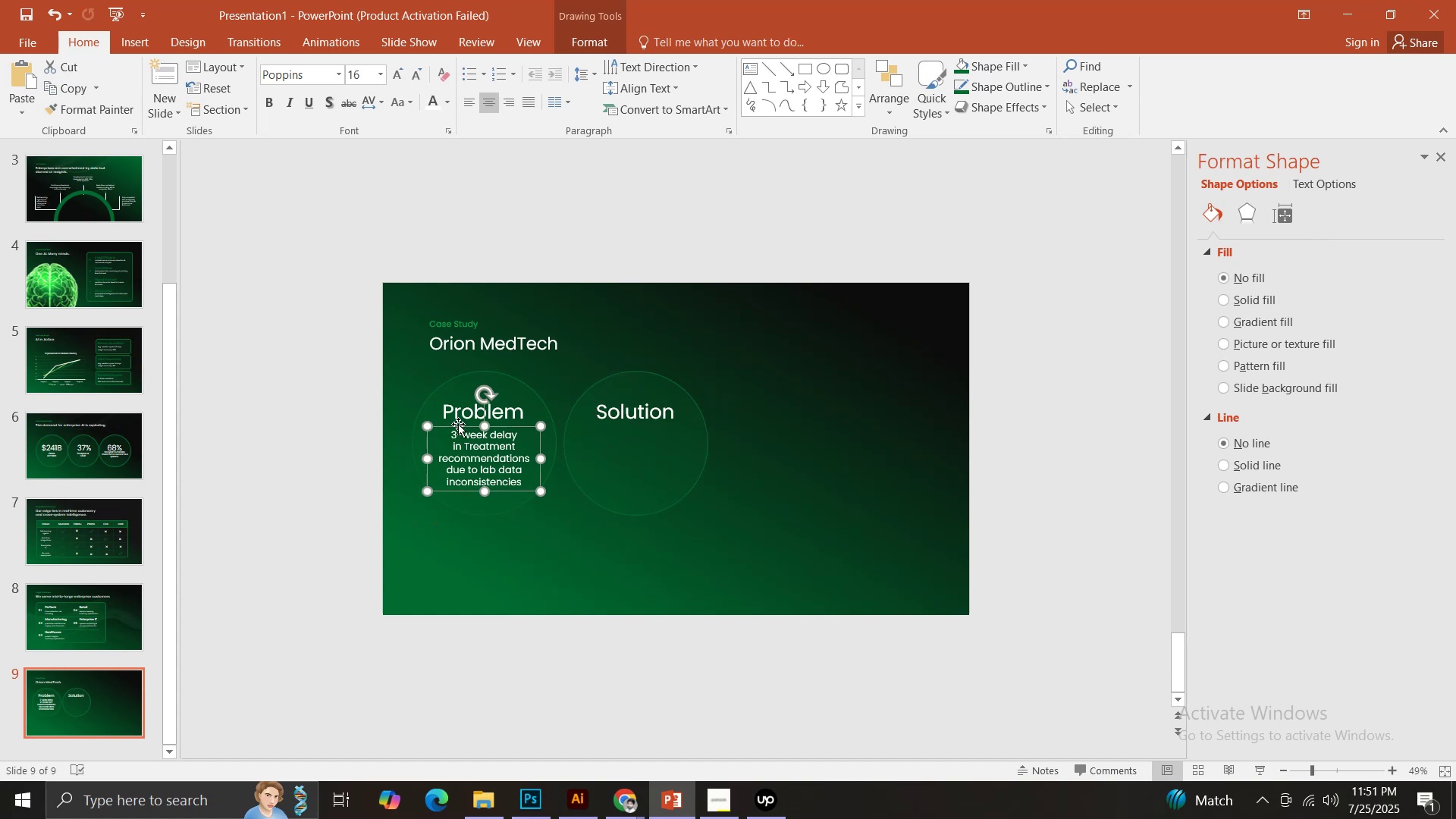 
hold_key(key=ControlLeft, duration=1.0)
left_click_drag(start_coordinate=[453, 424], to_coordinate=[605, 431])
 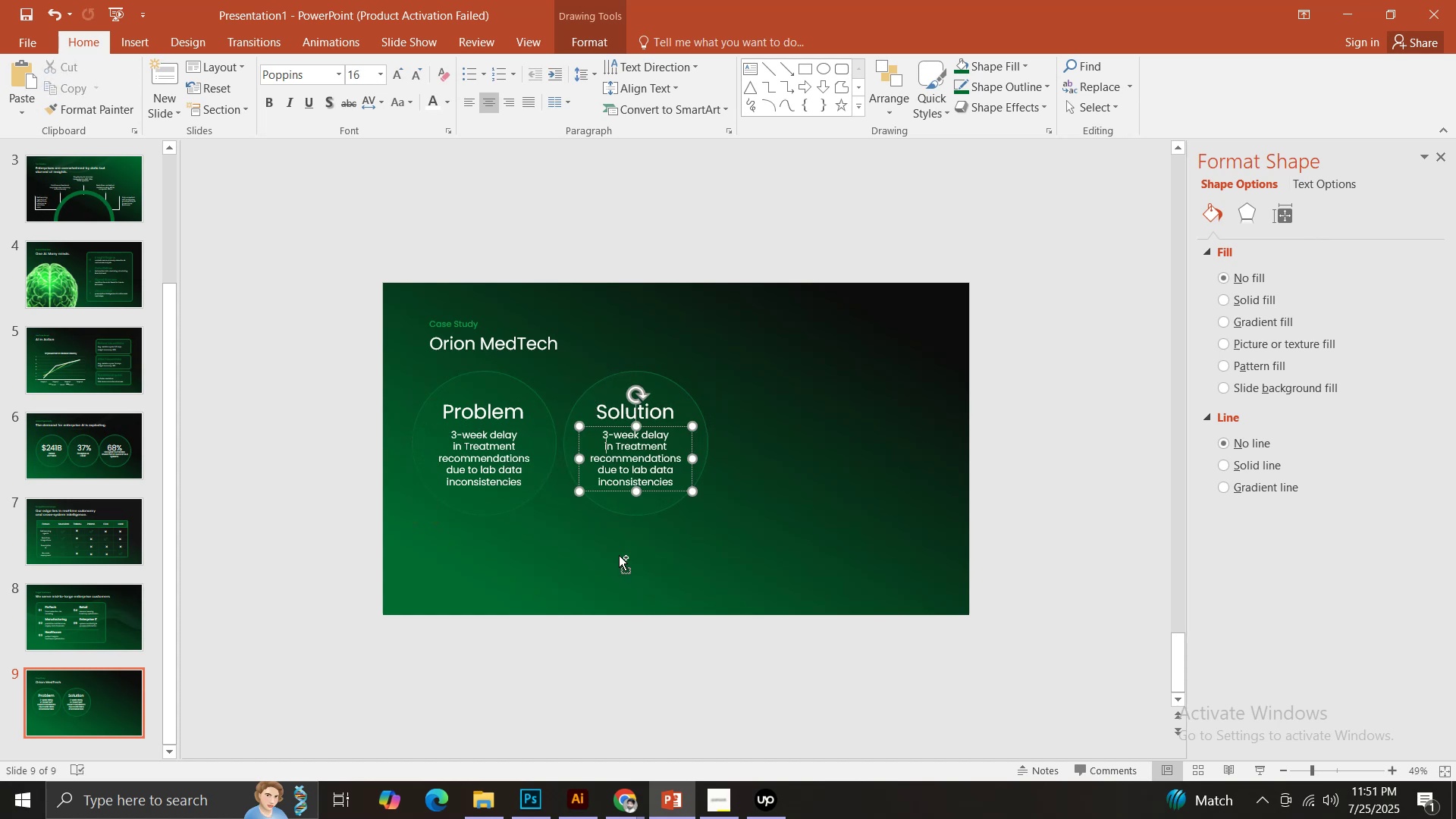 
hold_key(key=ShiftLeft, duration=0.7)
 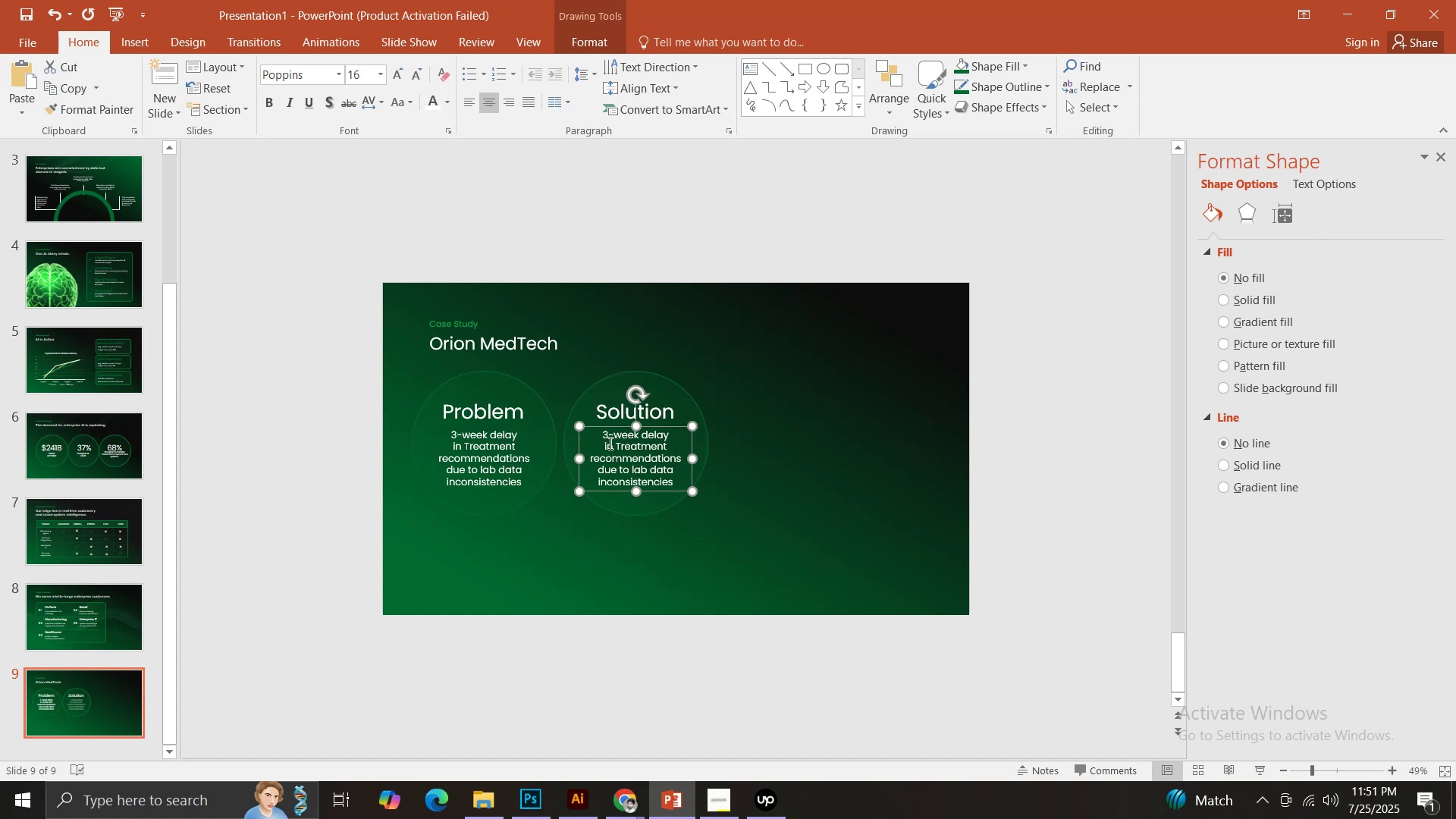 
key(Control+ControlLeft)
 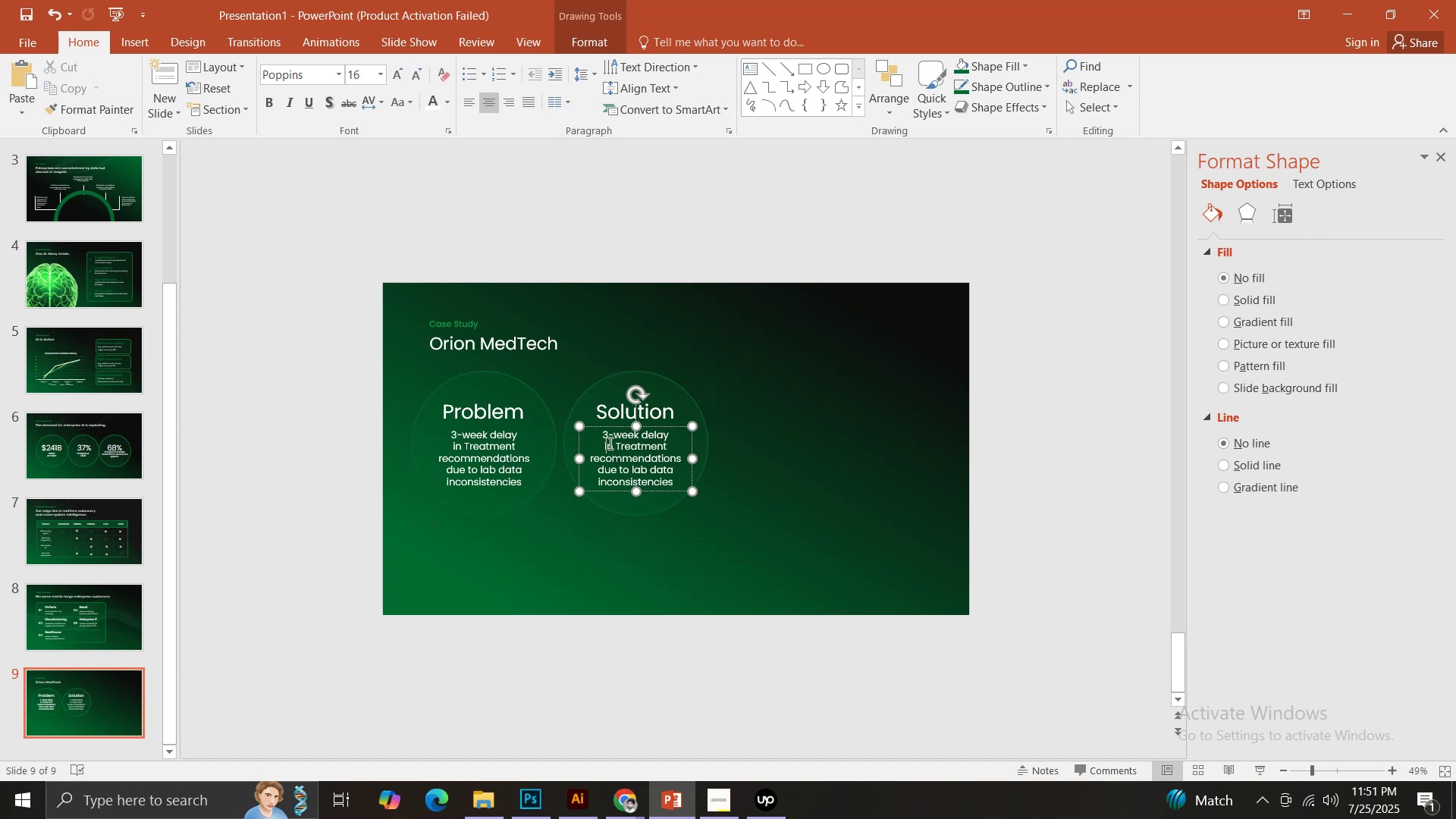 
left_click([609, 443])
 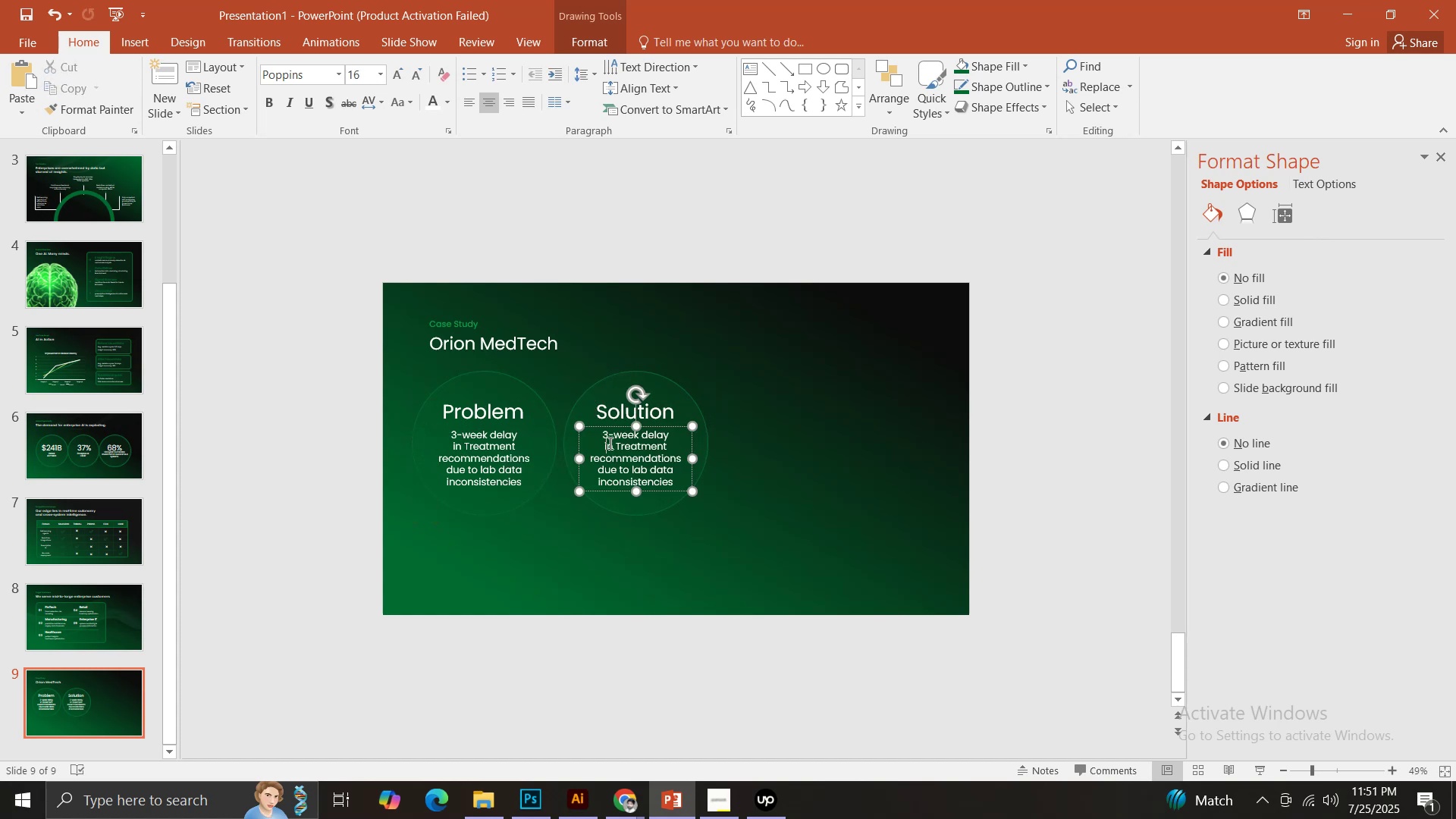 
key(Control+A)
 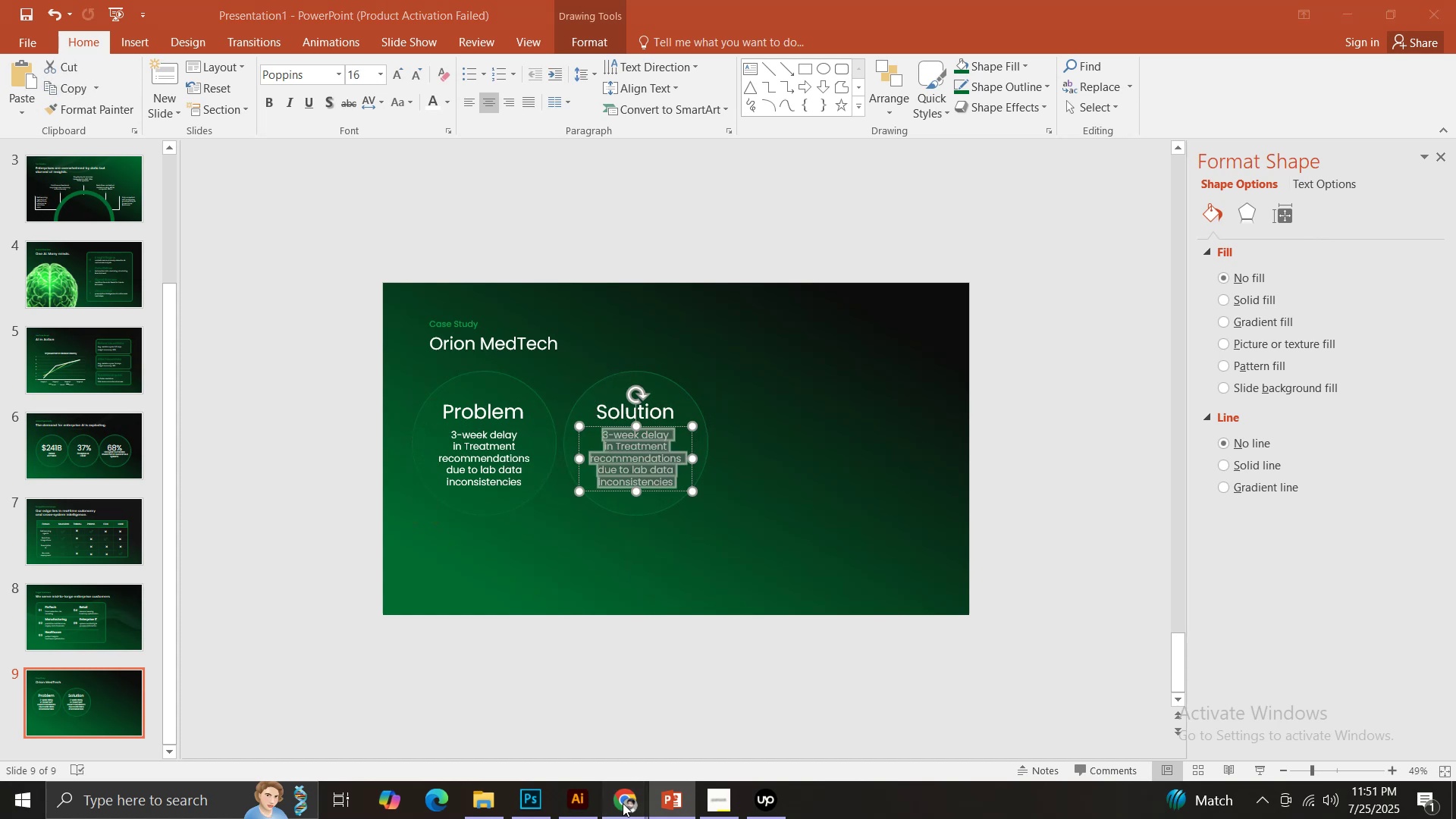 
double_click([517, 694])
 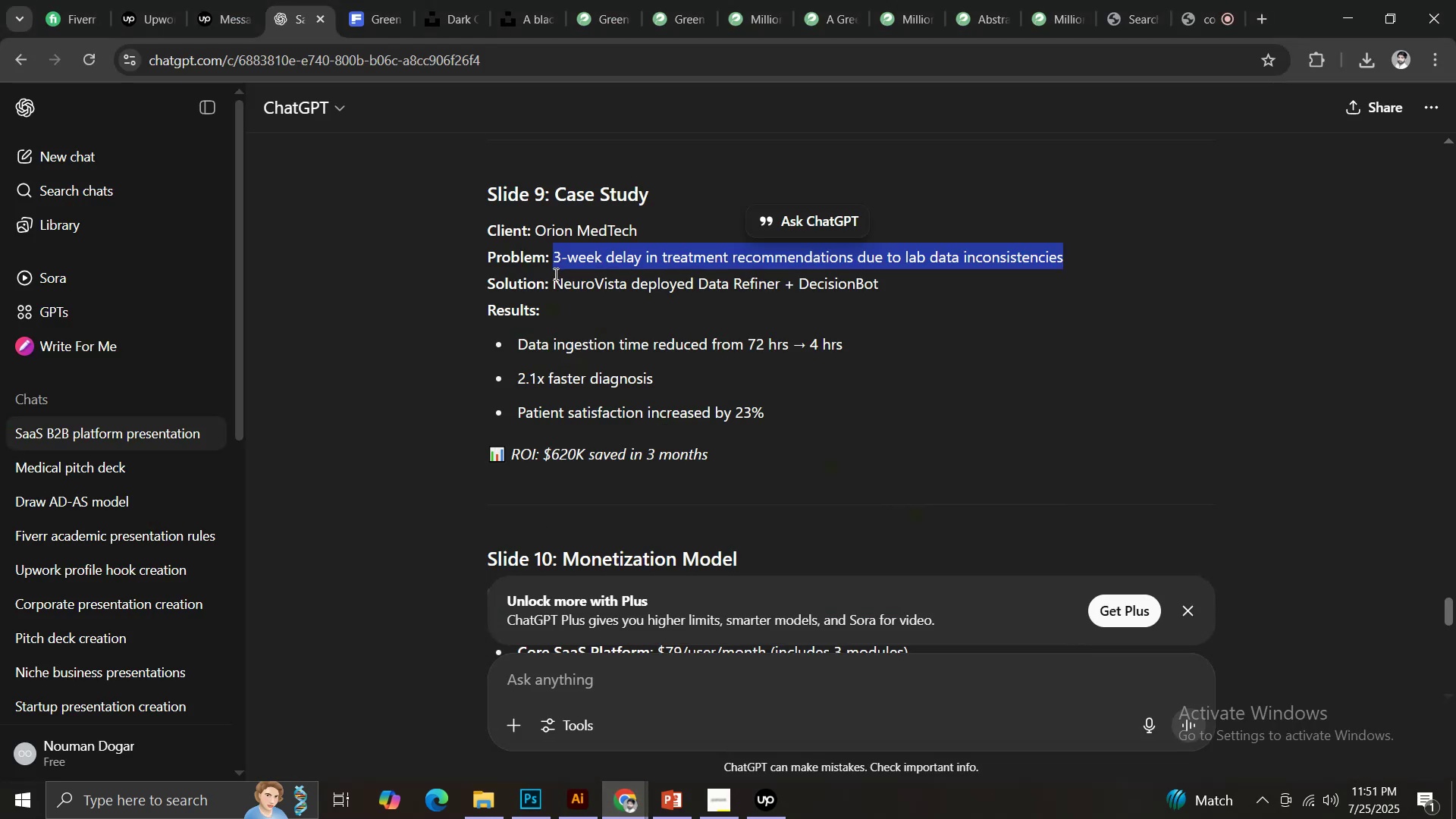 
left_click_drag(start_coordinate=[553, 282], to_coordinate=[899, 283])
 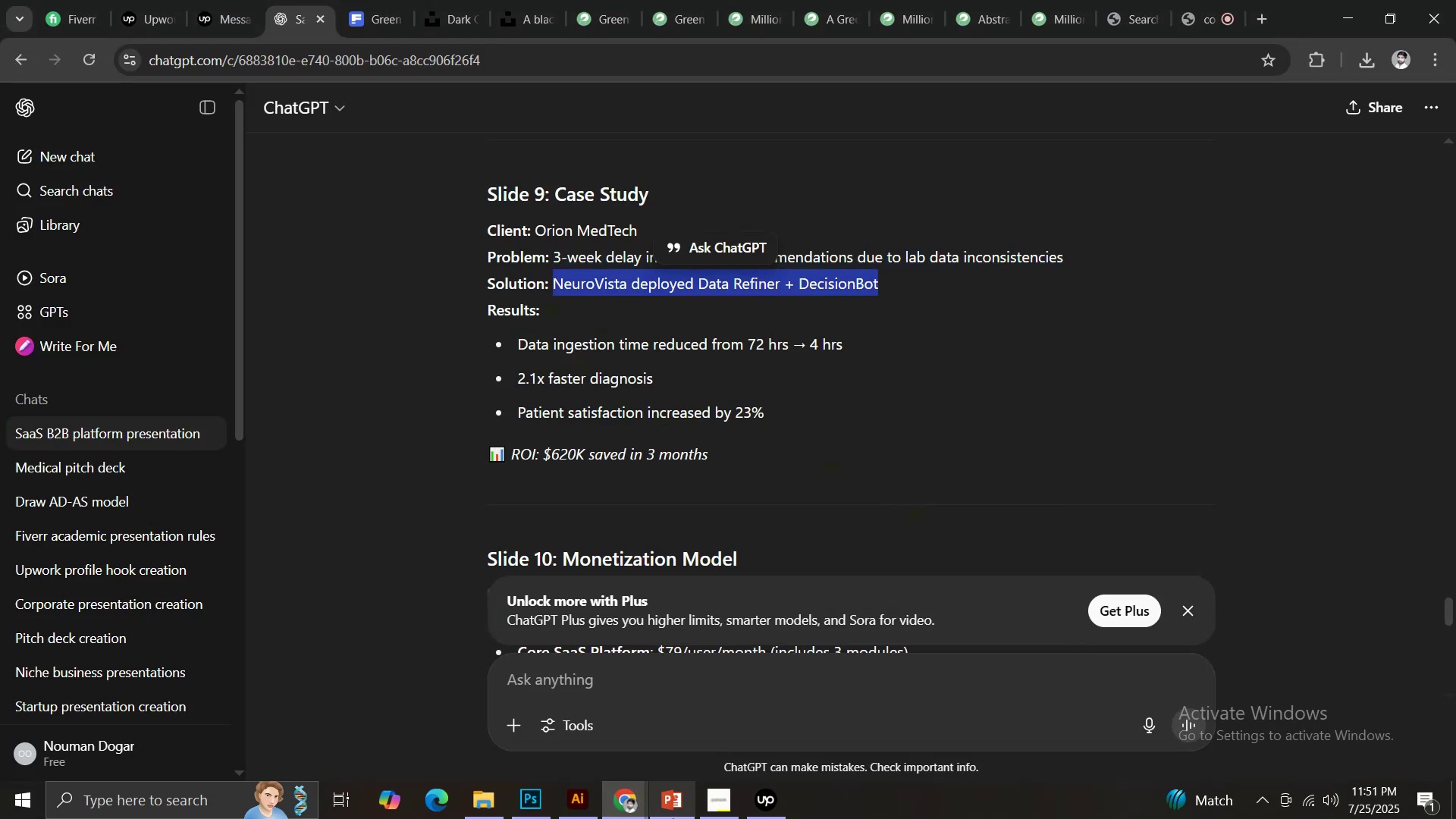 
key(Control+C)
 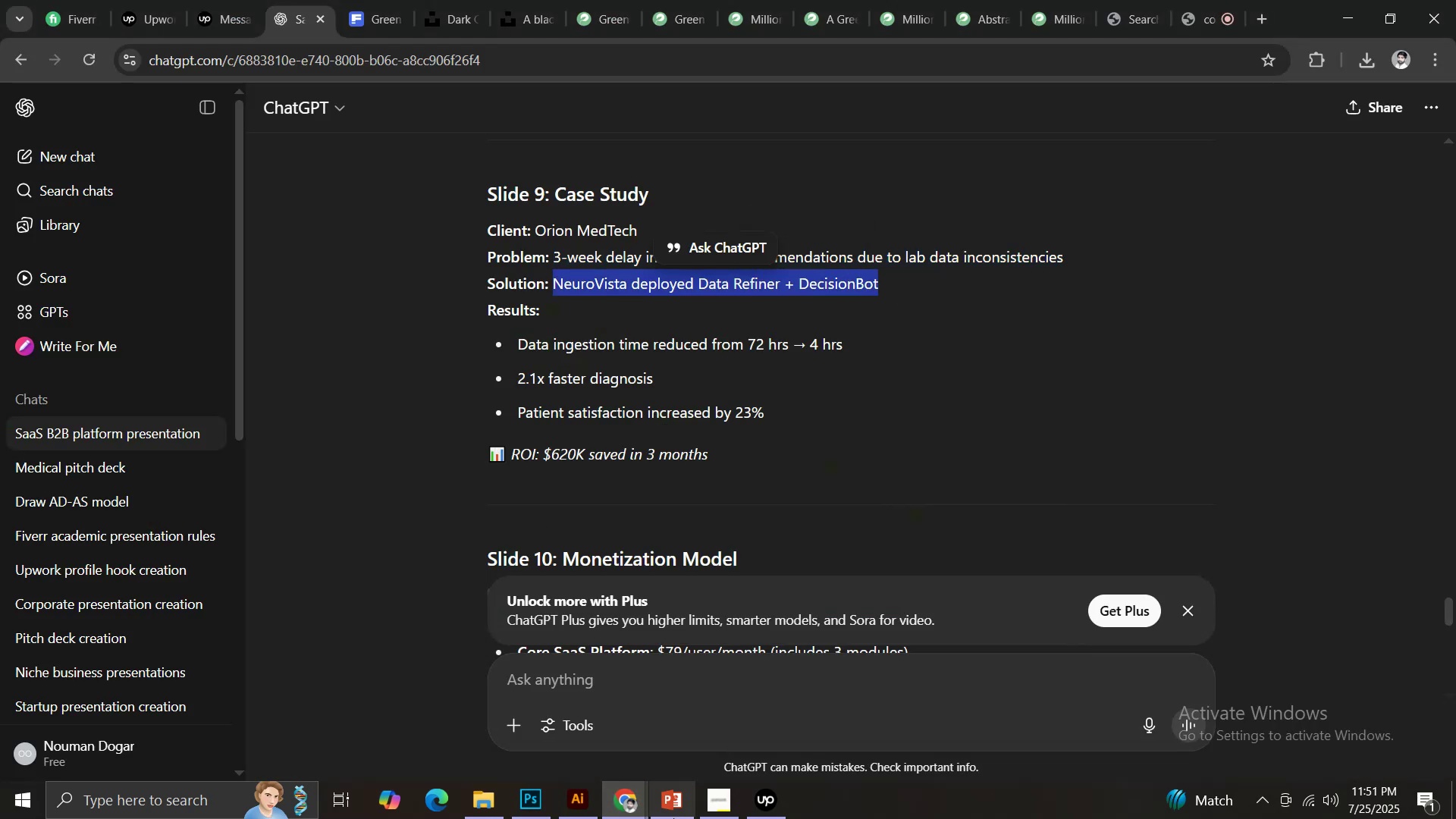 
left_click([673, 818])
 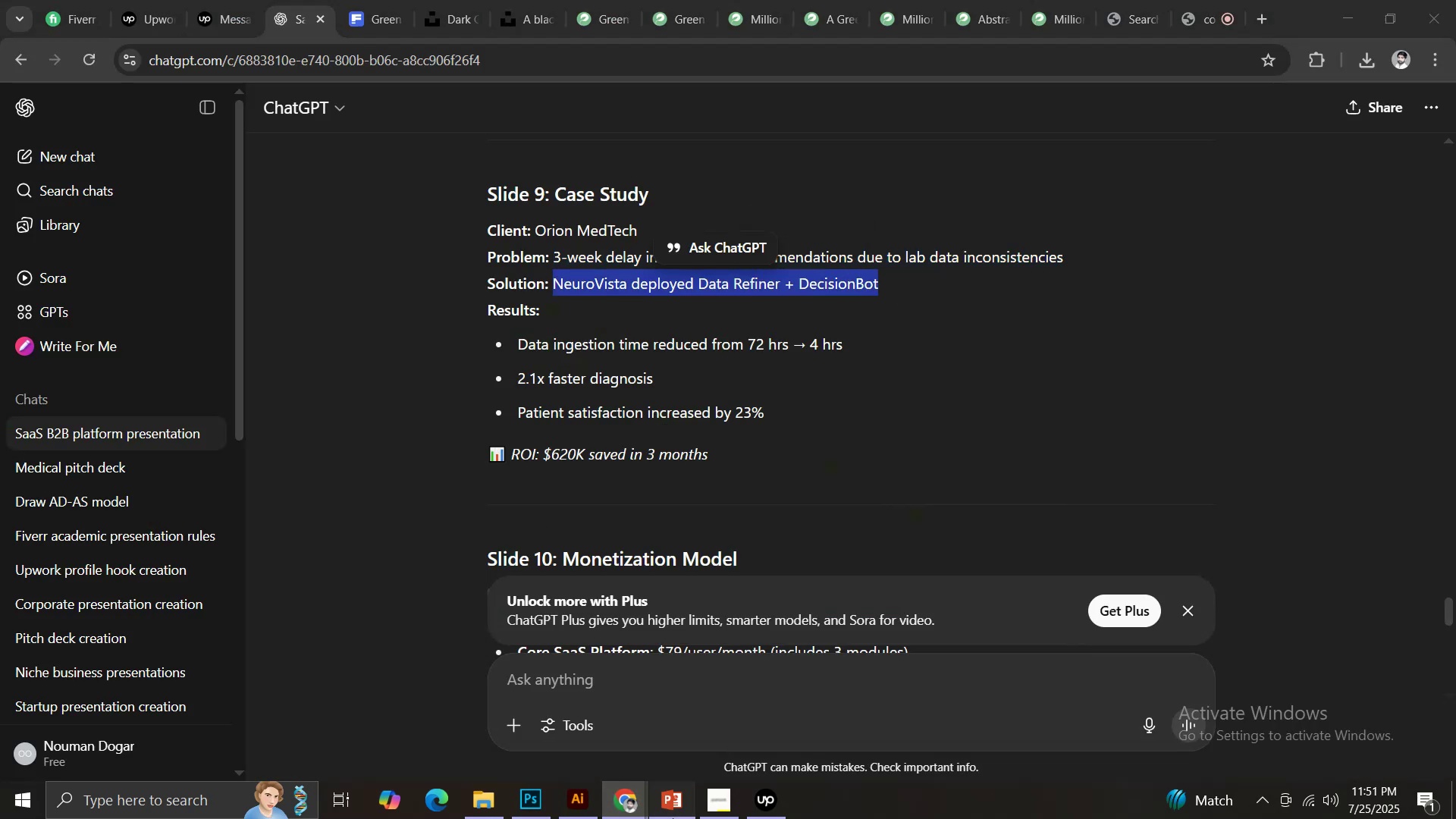 
key(Control+V)
 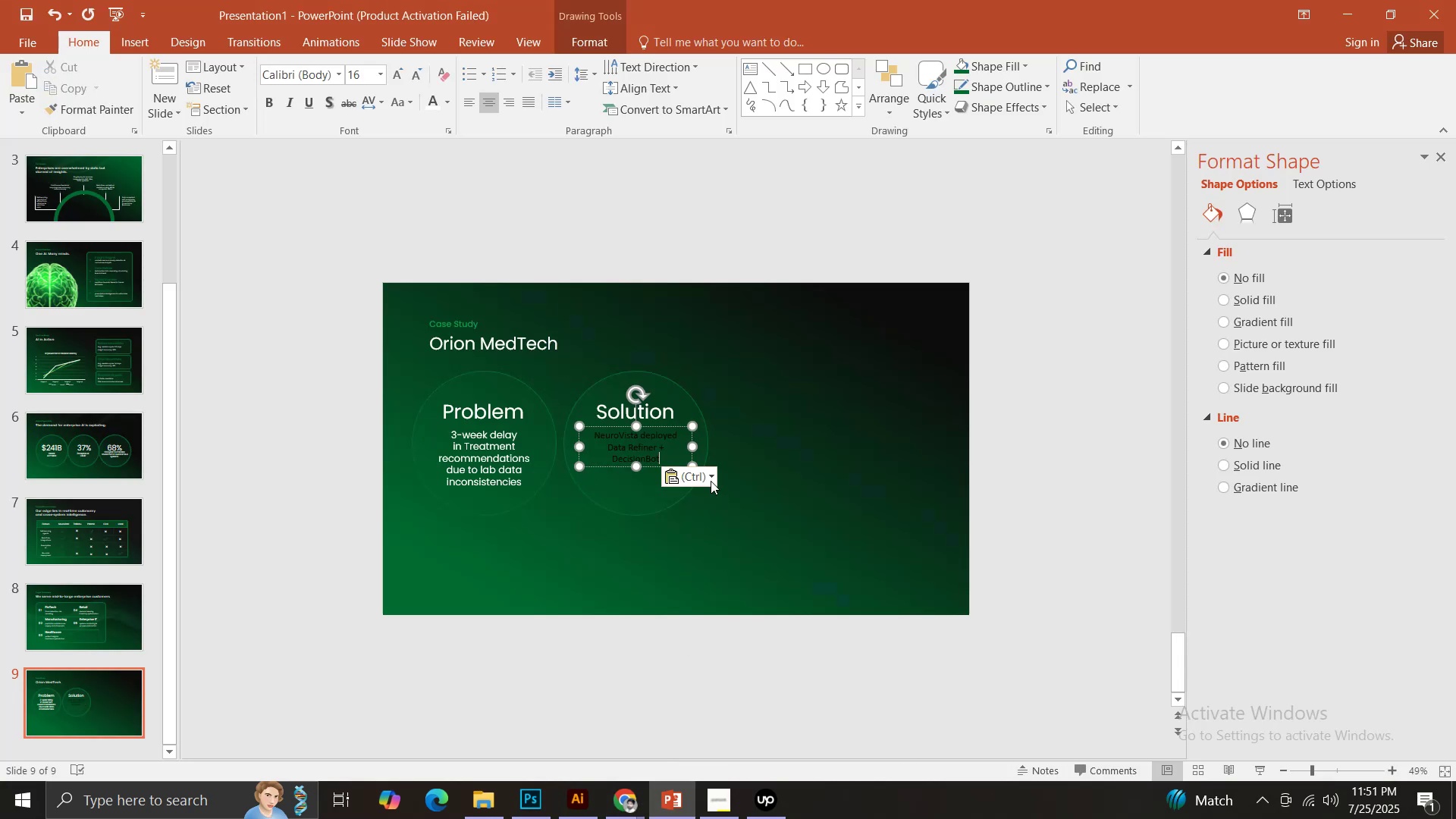 
left_click([709, 473])
 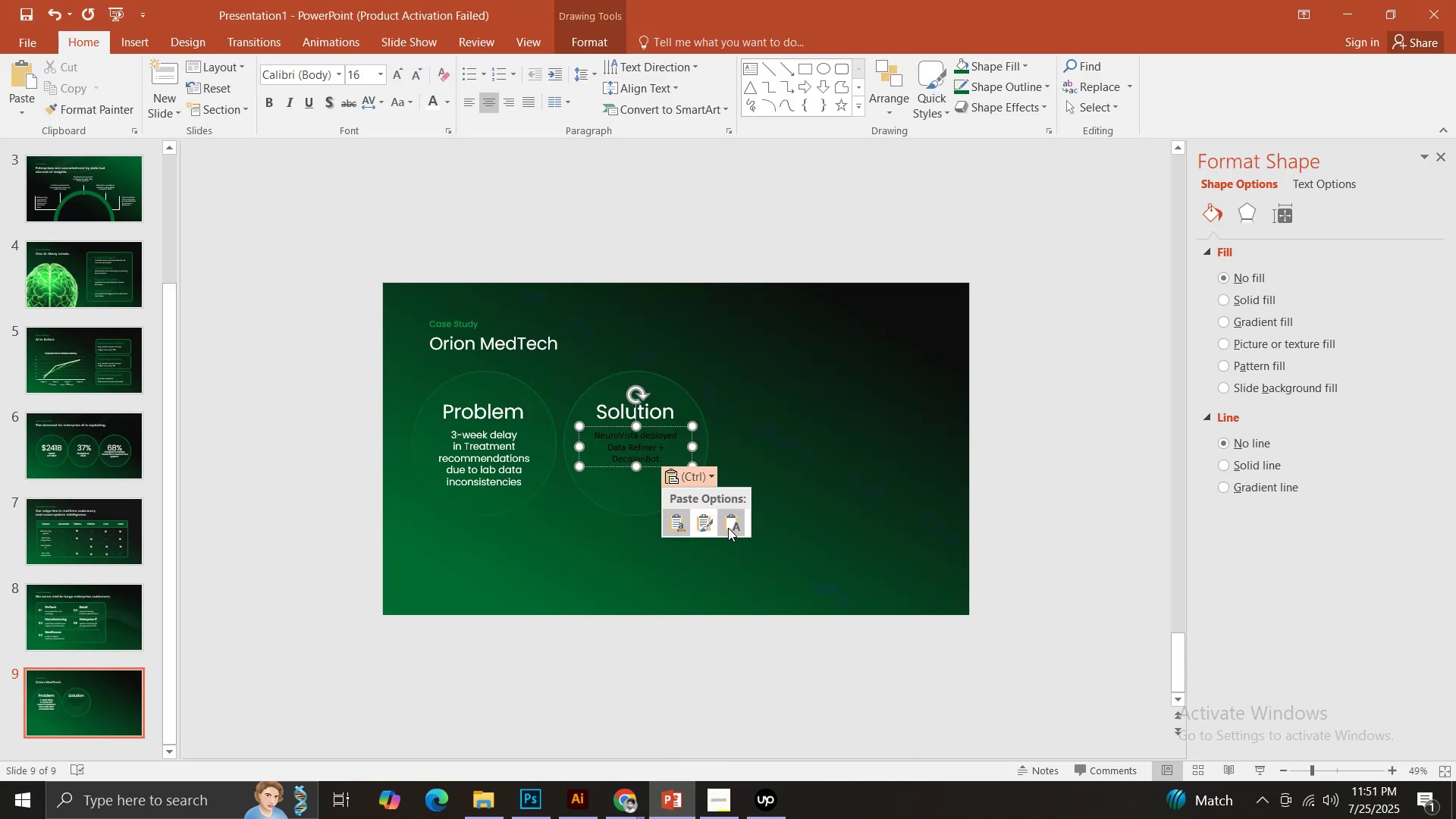 
left_click([728, 528])
 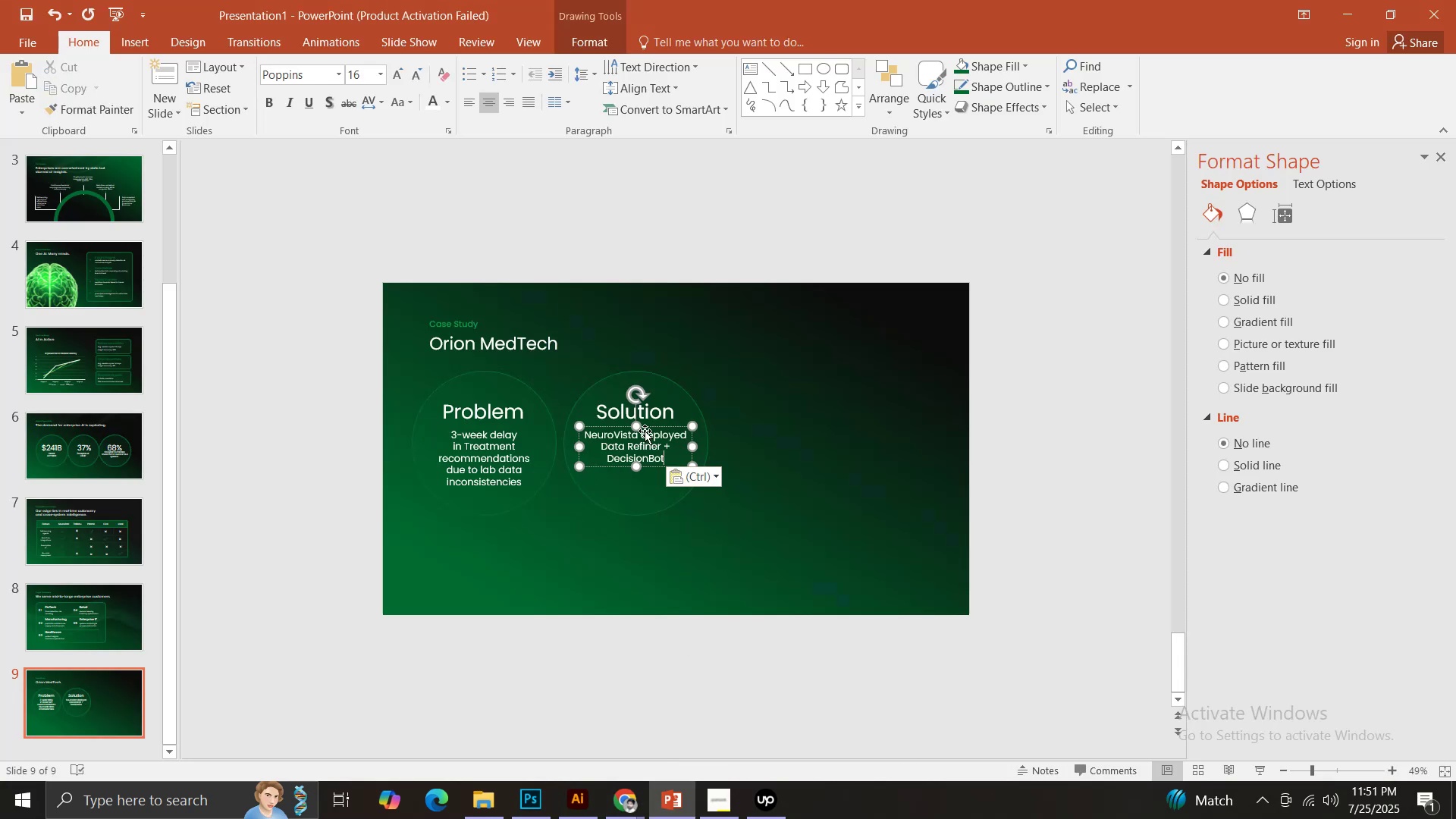 
left_click([643, 431])
 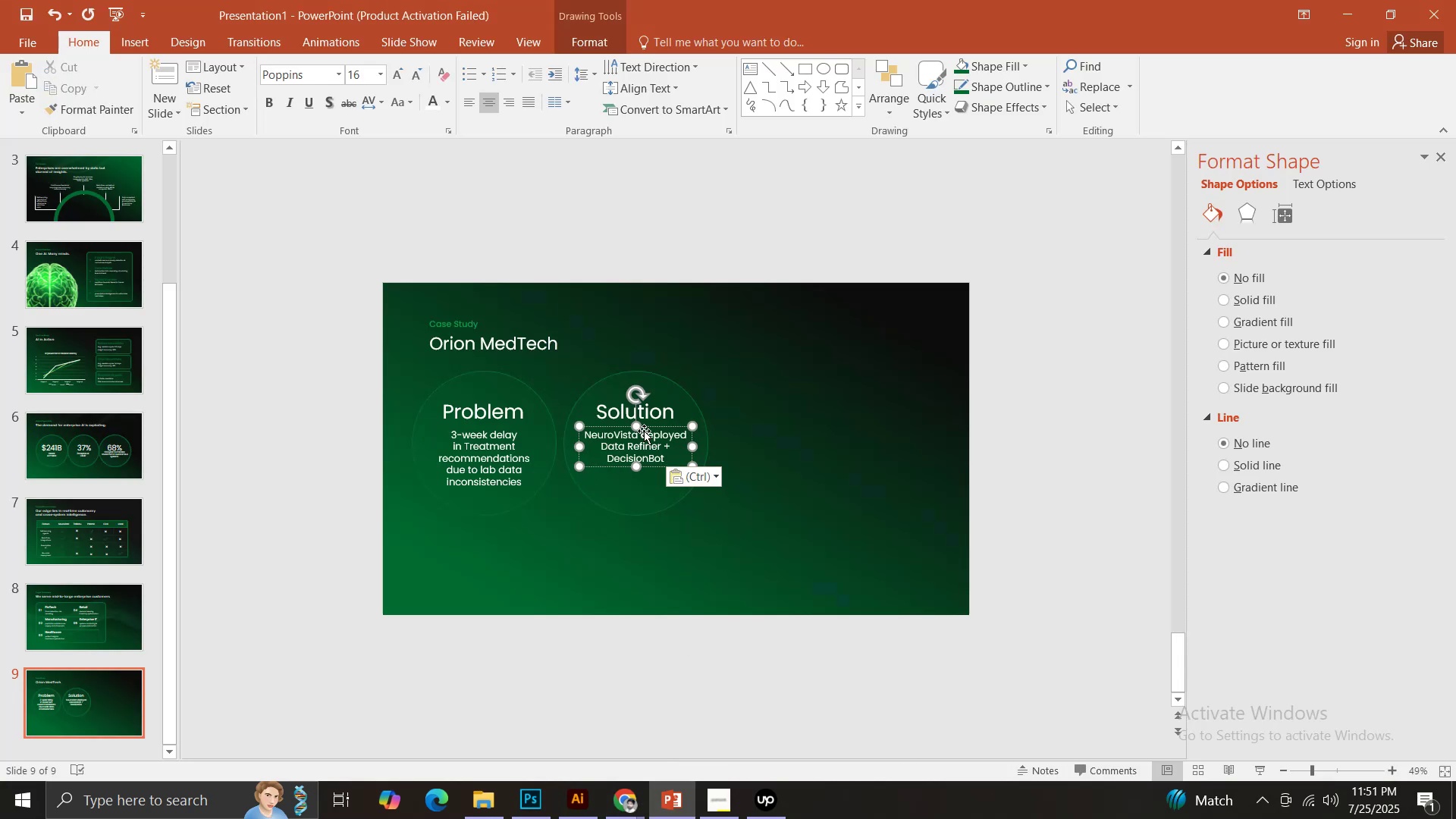 
key(Enter)
 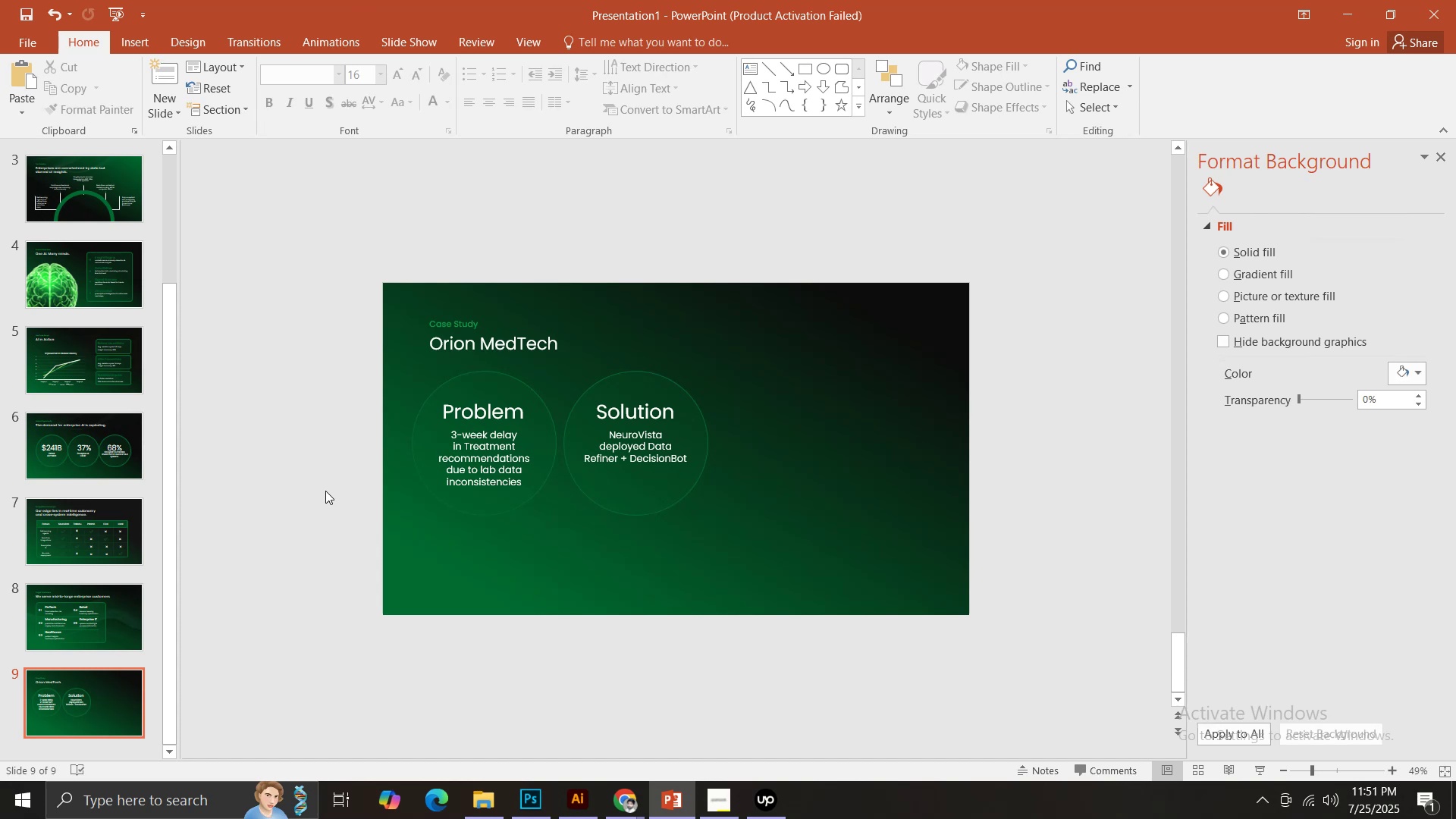 
wait(6.89)
 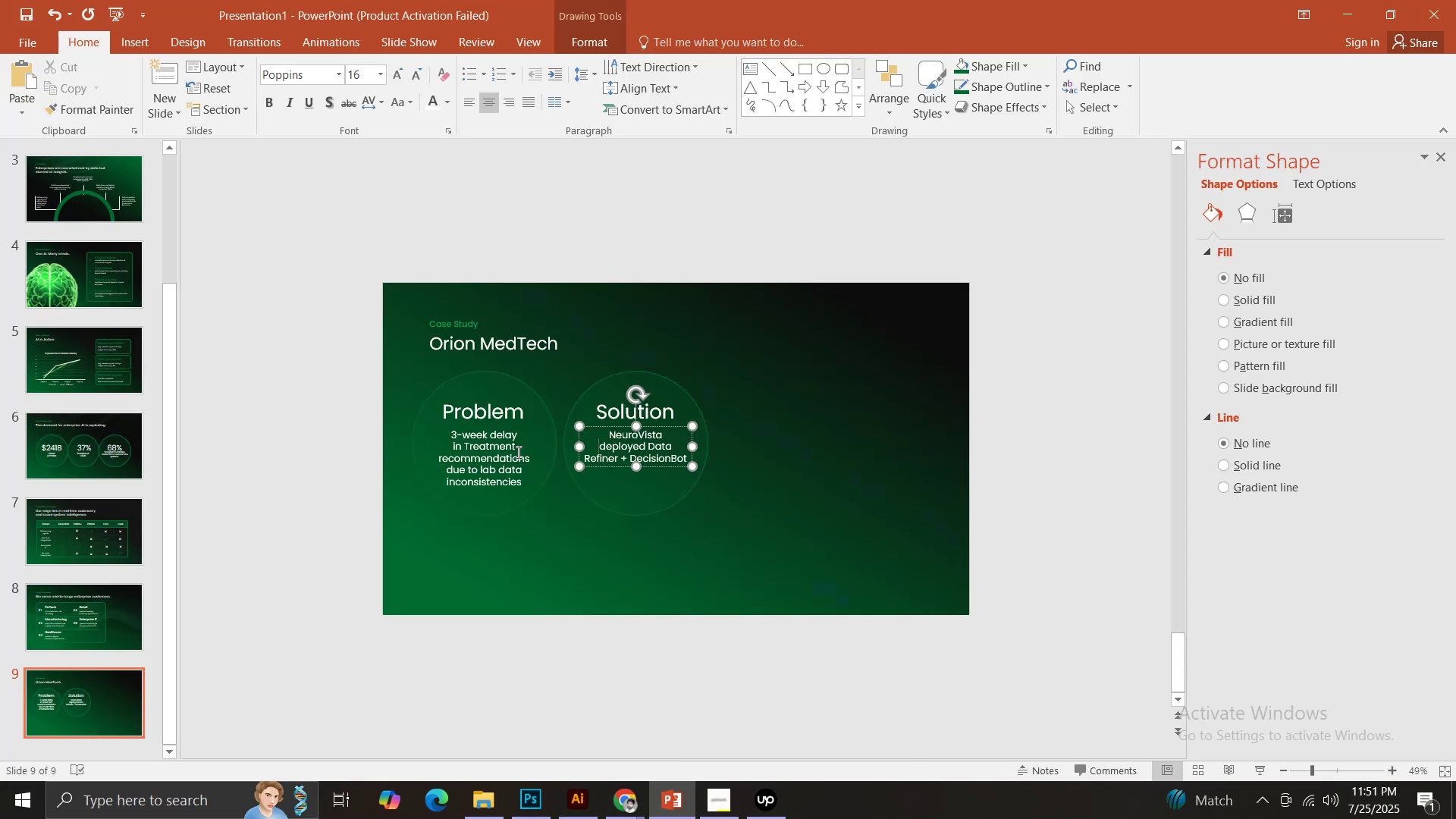 
double_click([523, 713])
 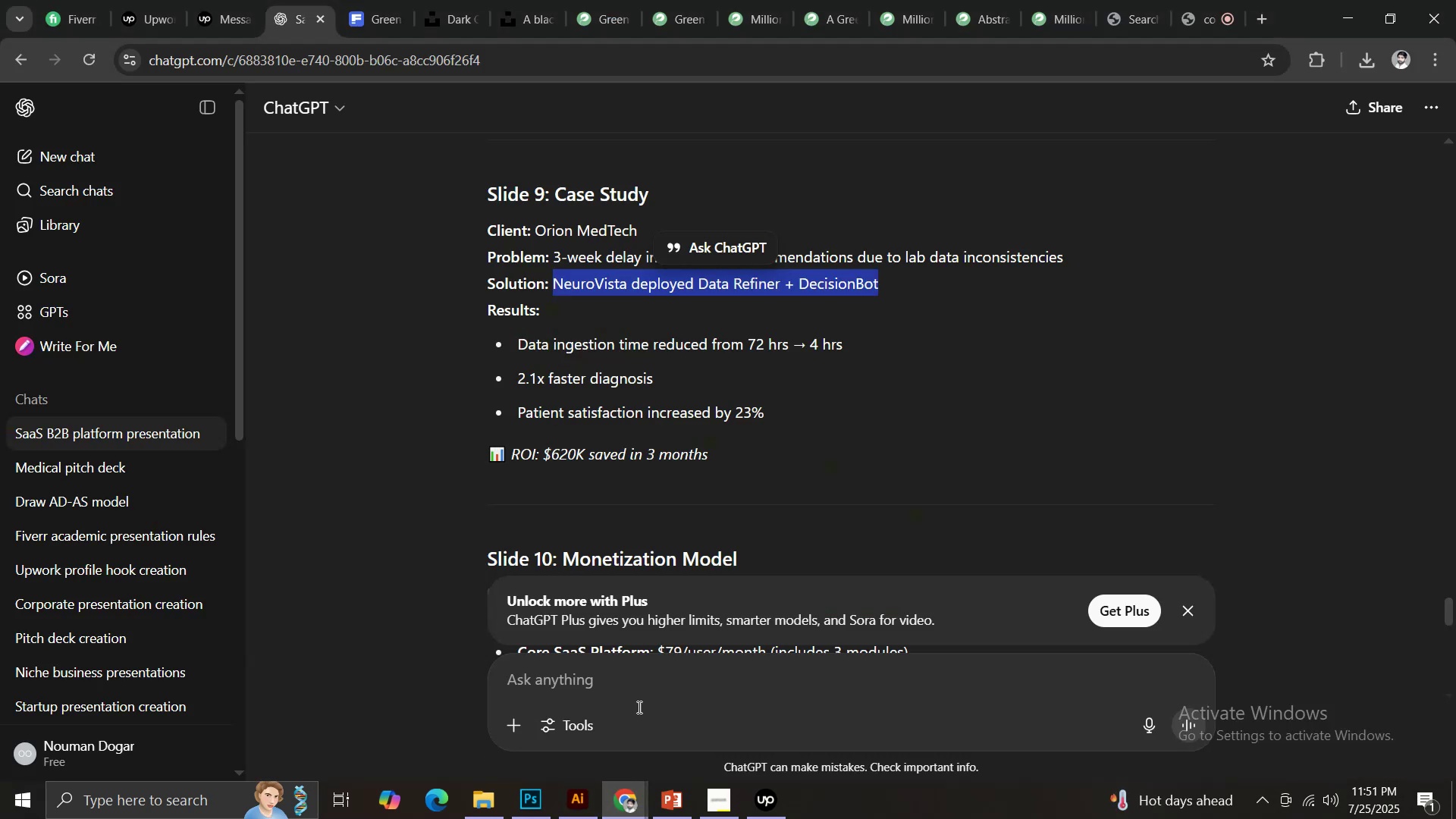 
left_click([661, 811])
 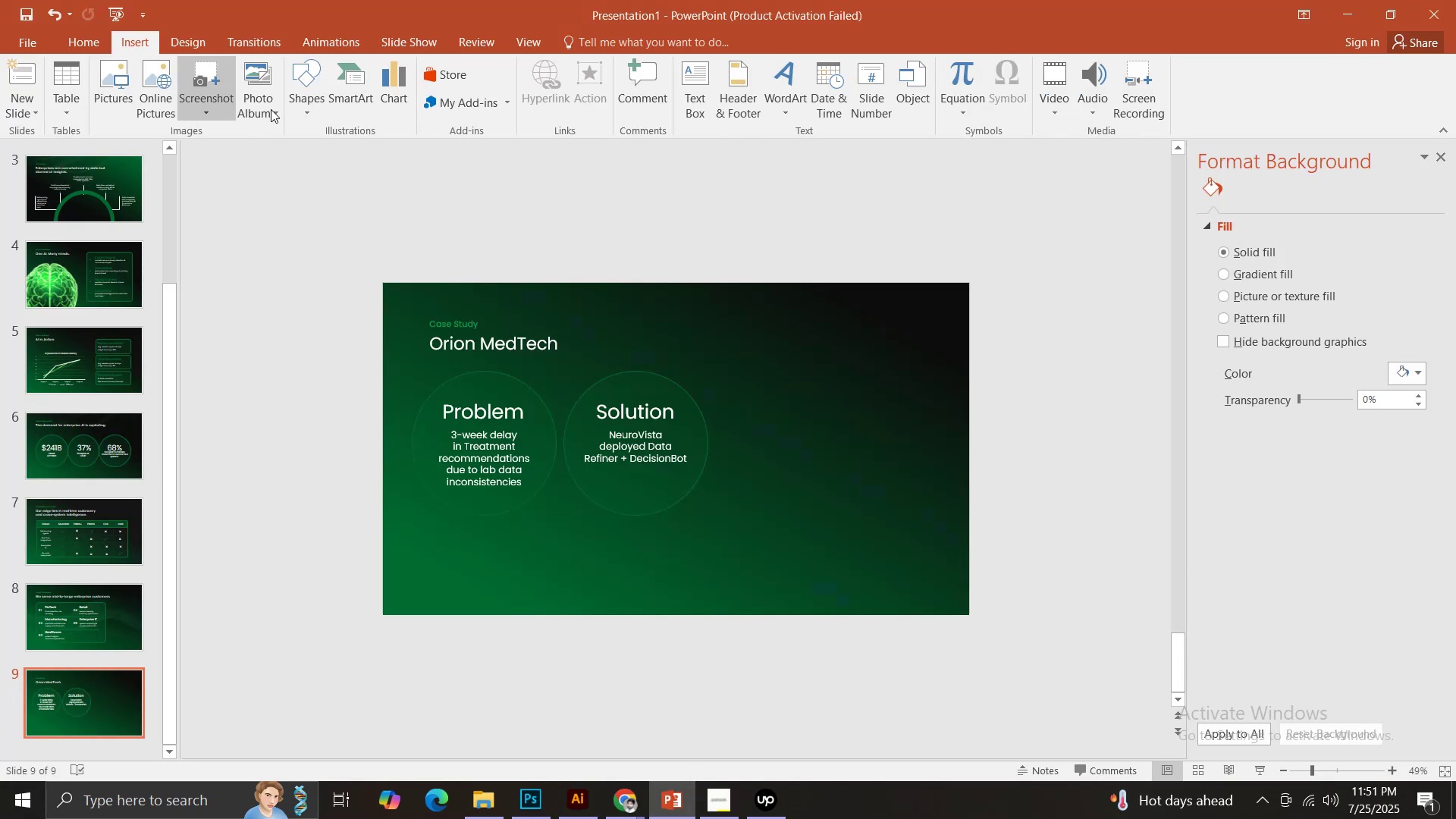 
wait(7.05)
 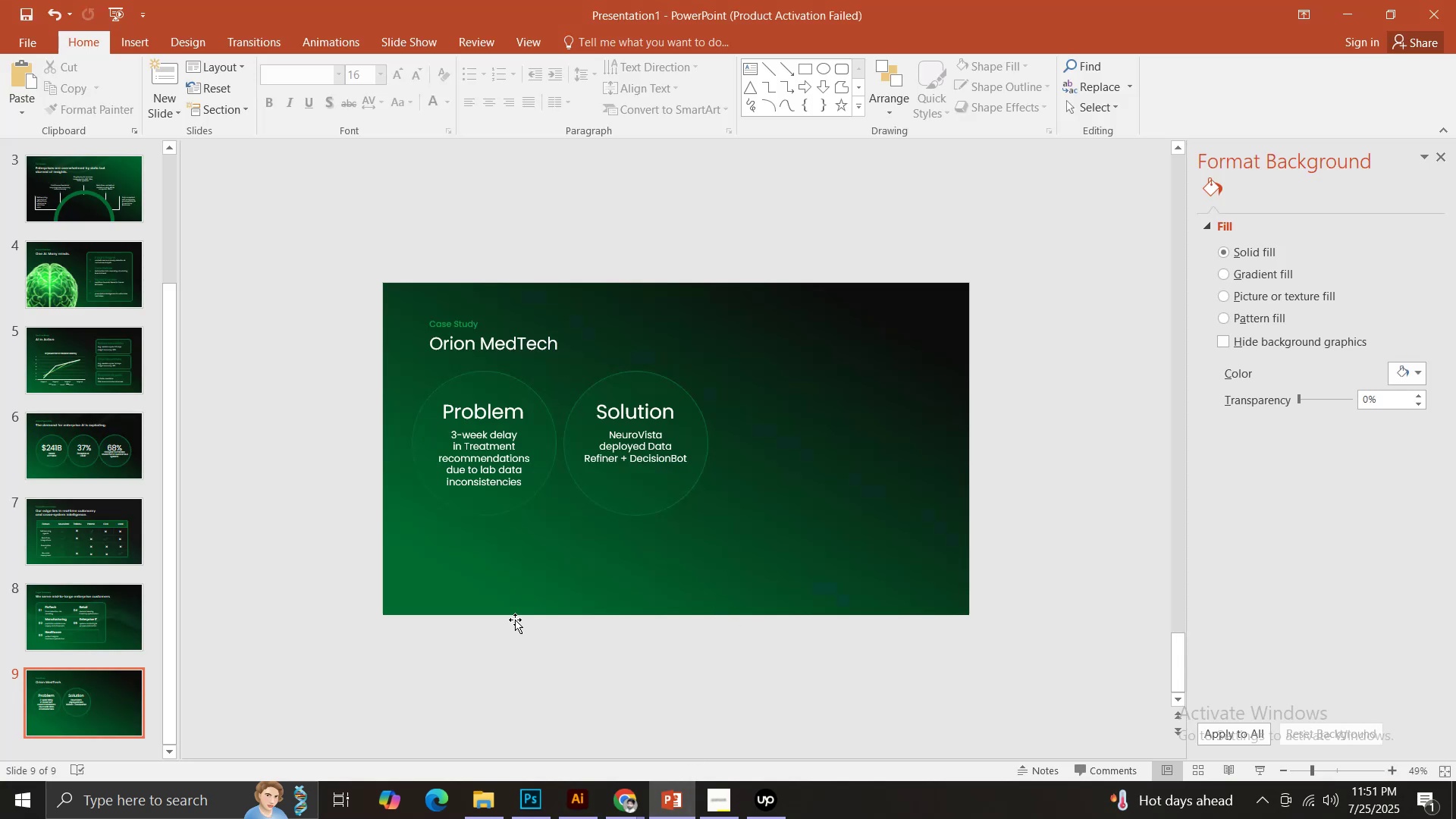 
left_click_drag(start_coordinate=[706, 329], to_coordinate=[930, 578])
 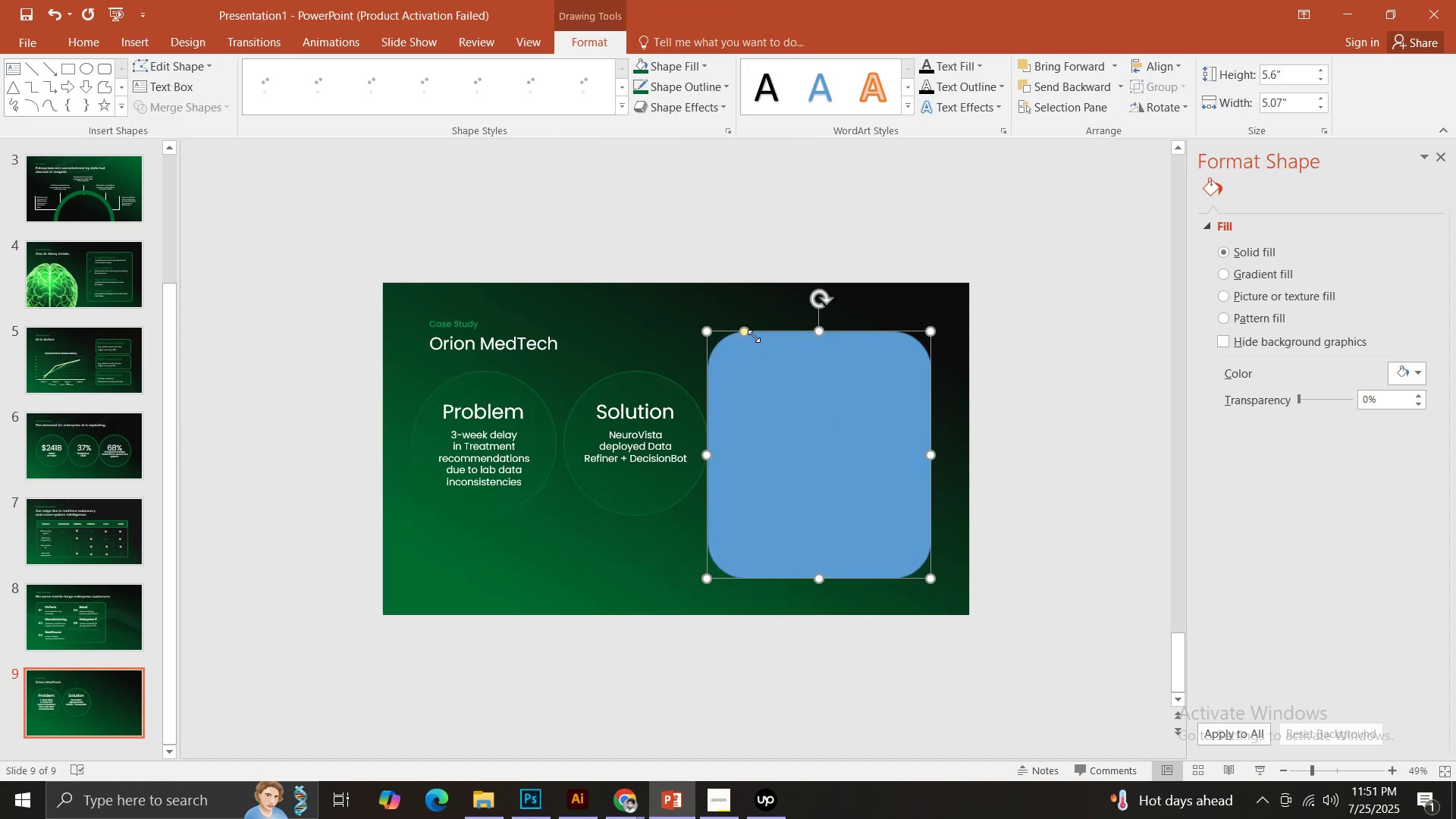 
left_click_drag(start_coordinate=[746, 331], to_coordinate=[723, 334])
 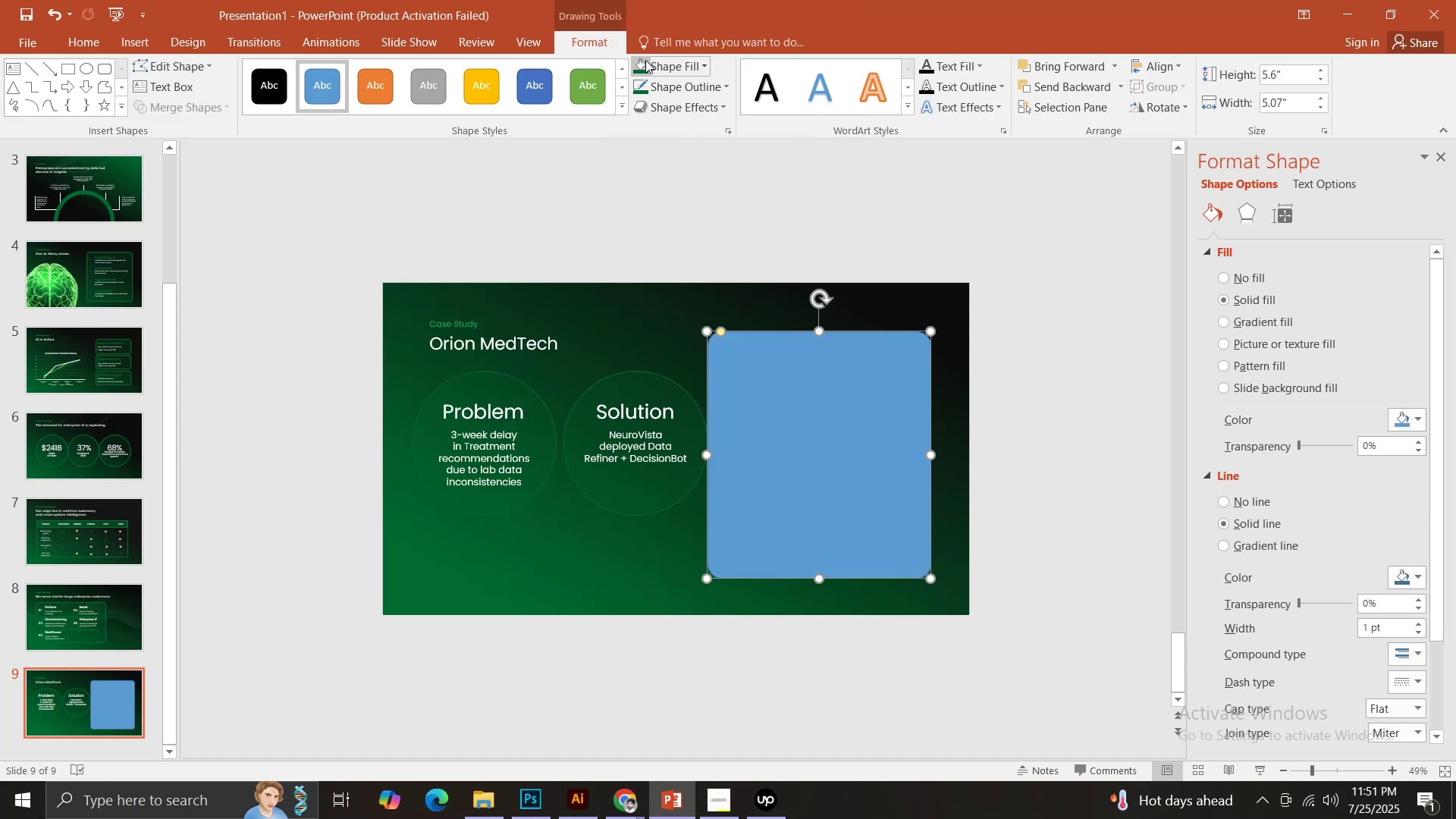 
left_click([642, 61])
 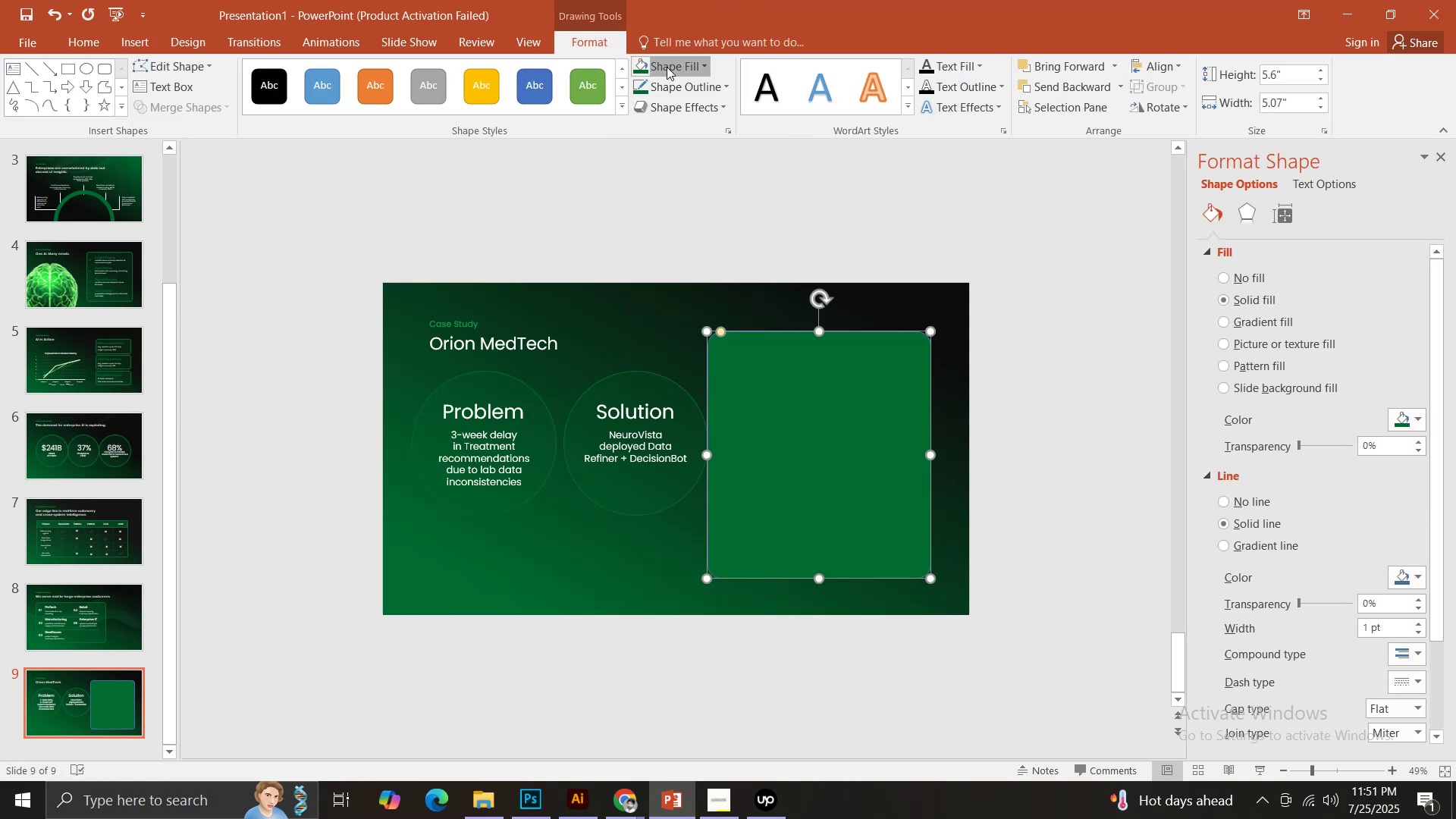 
double_click([671, 80])
 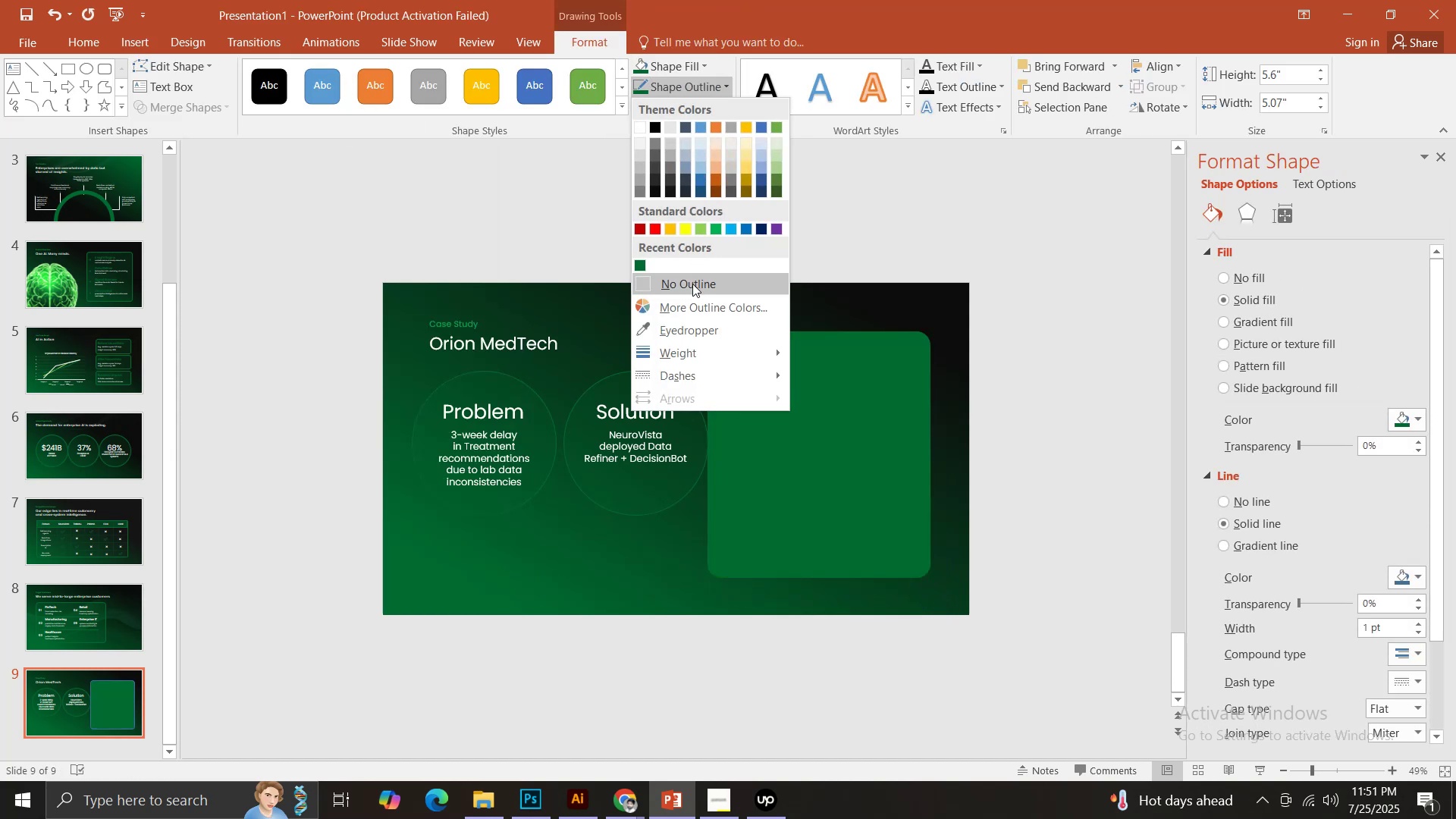 
double_click([676, 221])
 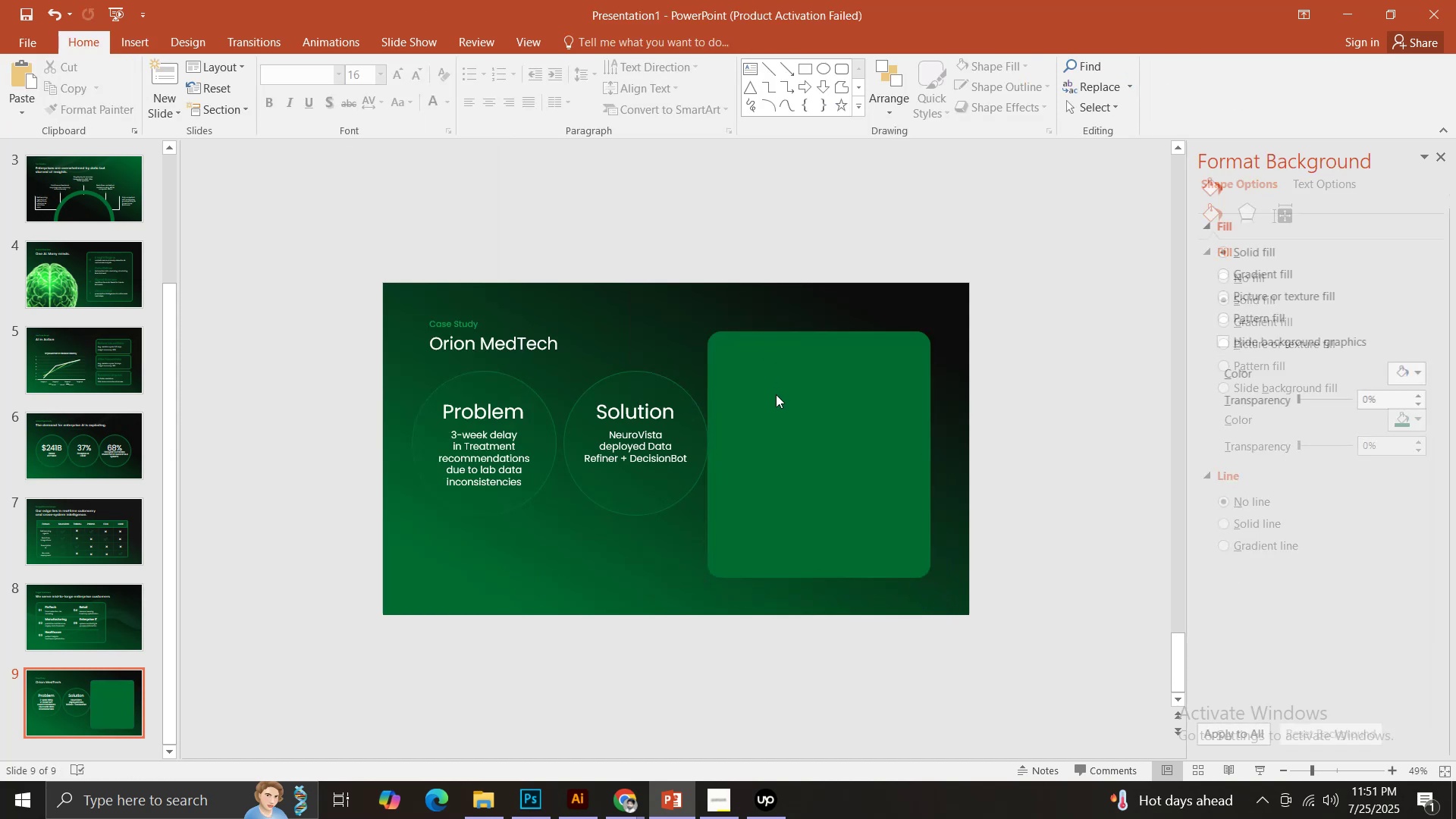 
left_click([776, 397])
 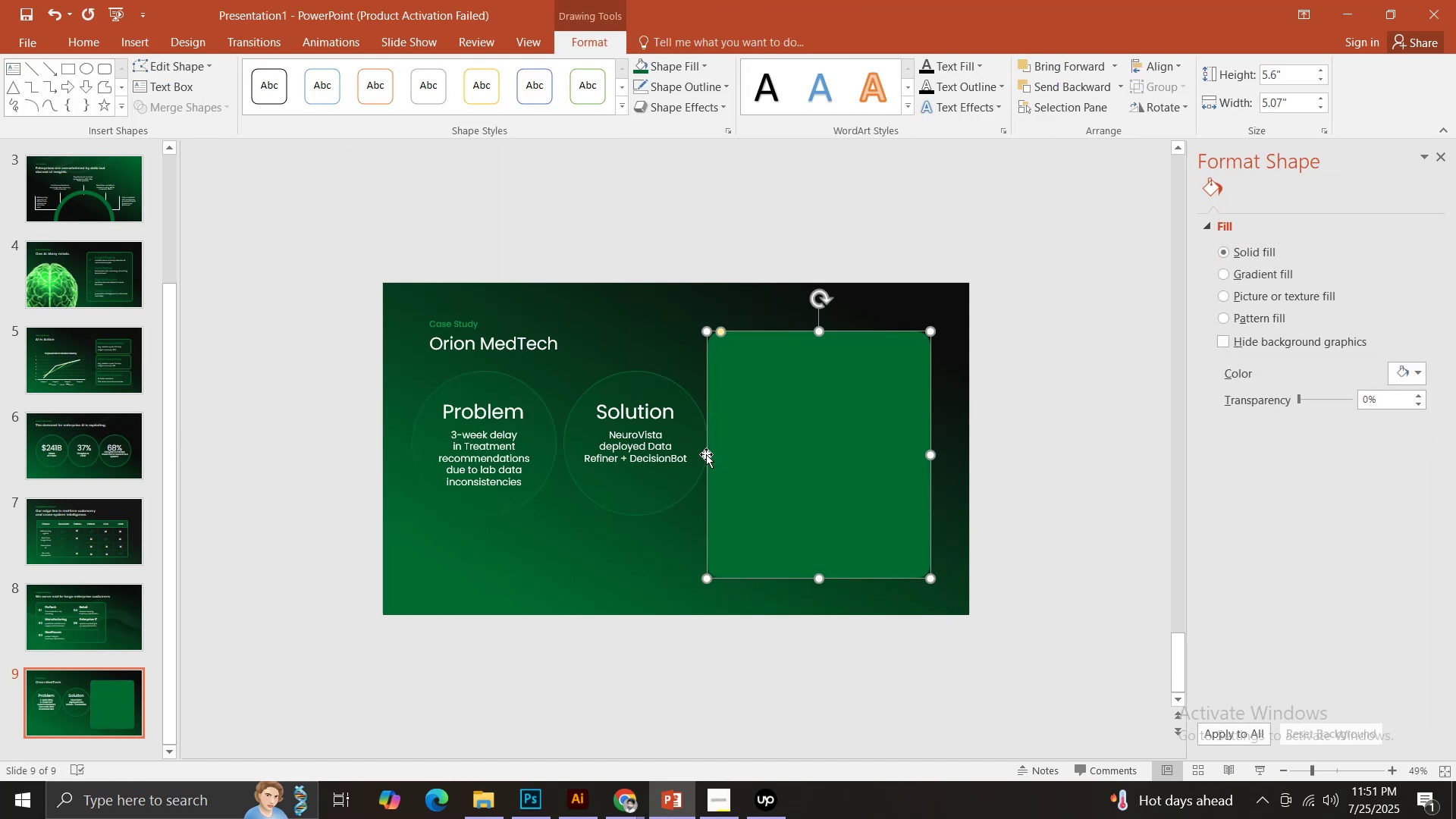 
left_click_drag(start_coordinate=[704, 453], to_coordinate=[736, 458])
 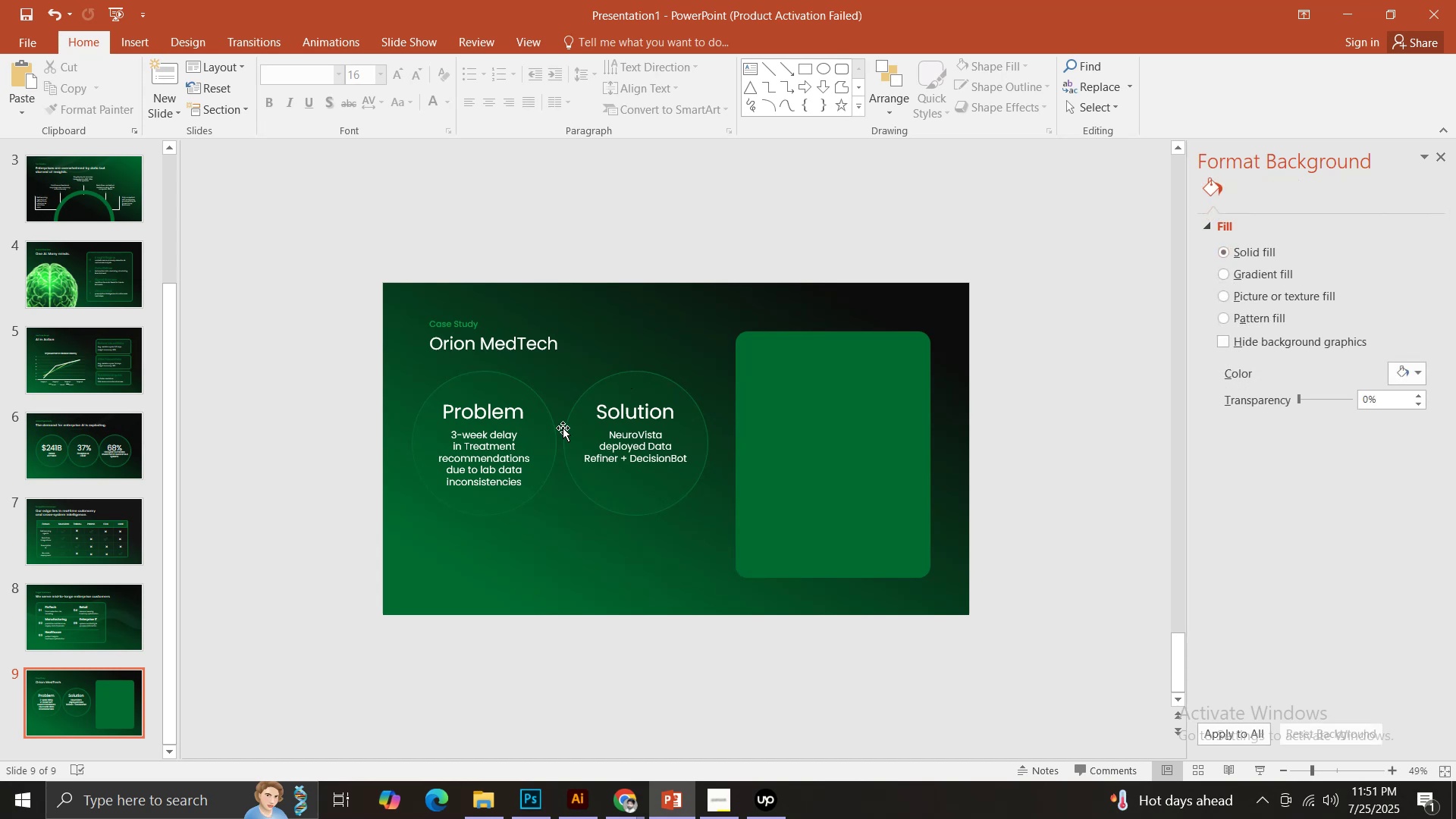 
hold_key(key=ShiftLeft, duration=1.54)
left_click([478, 413])
 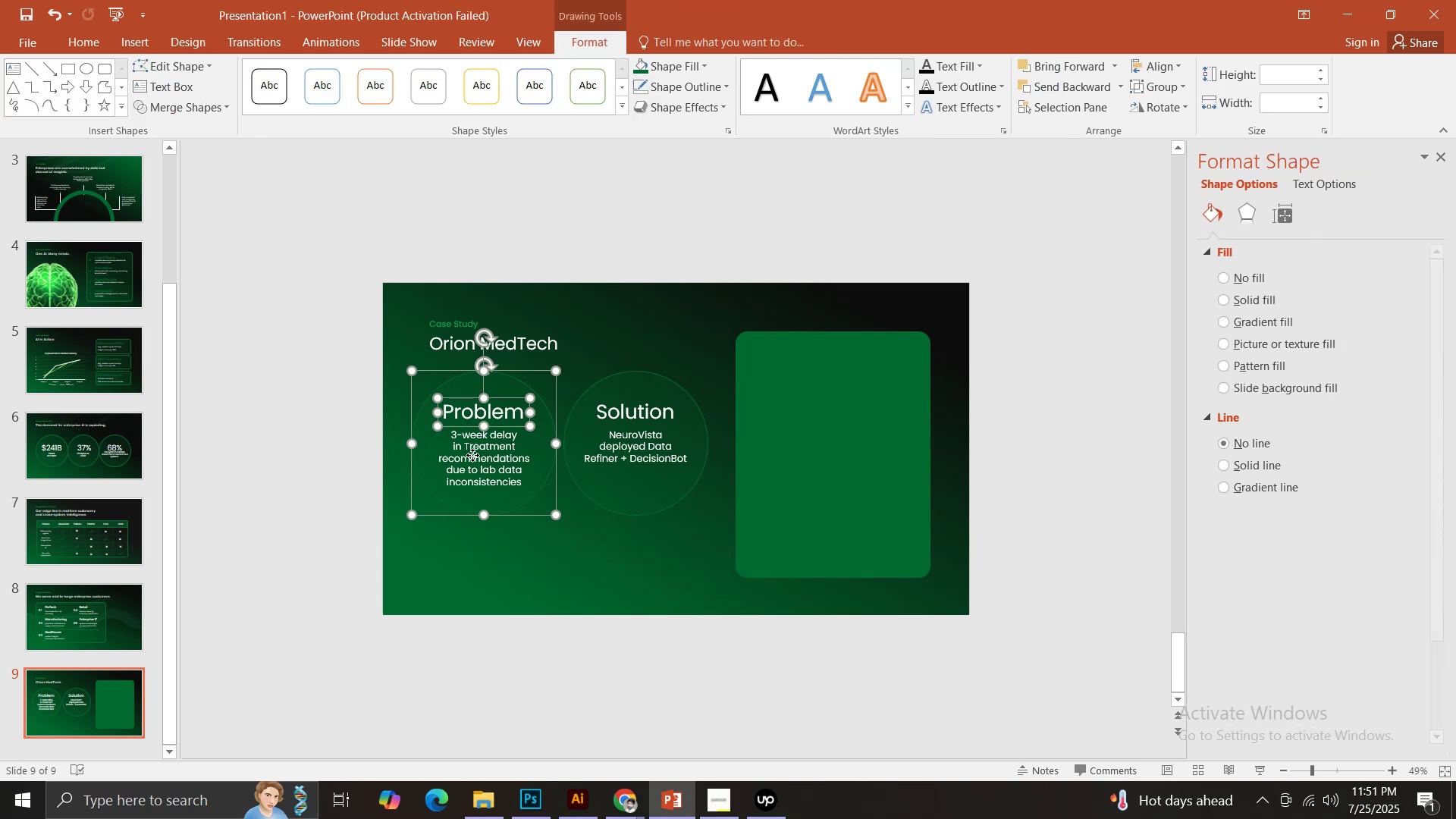 
double_click([472, 455])
 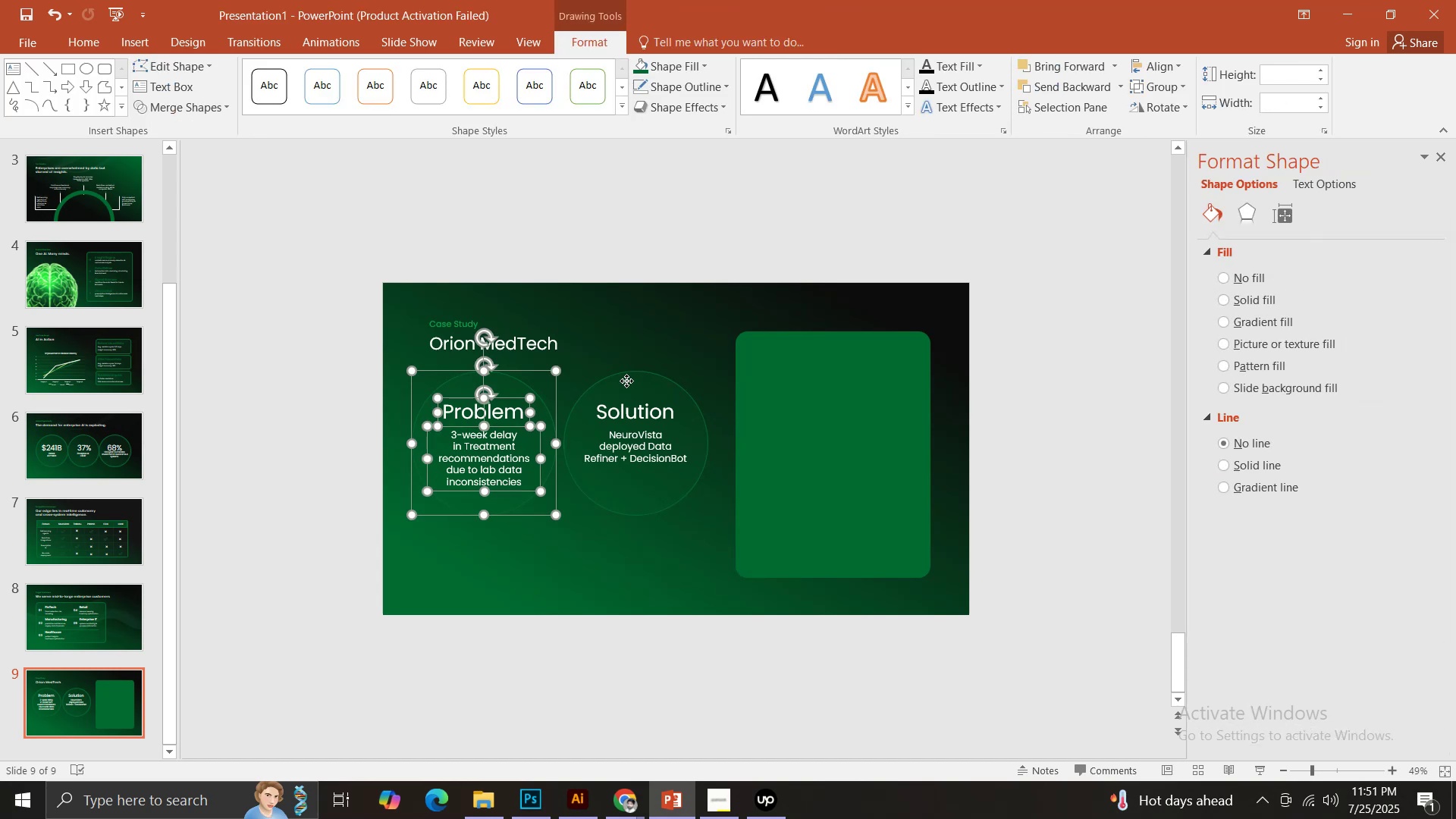 
hold_key(key=ShiftLeft, duration=0.54)
double_click([622, 411])
 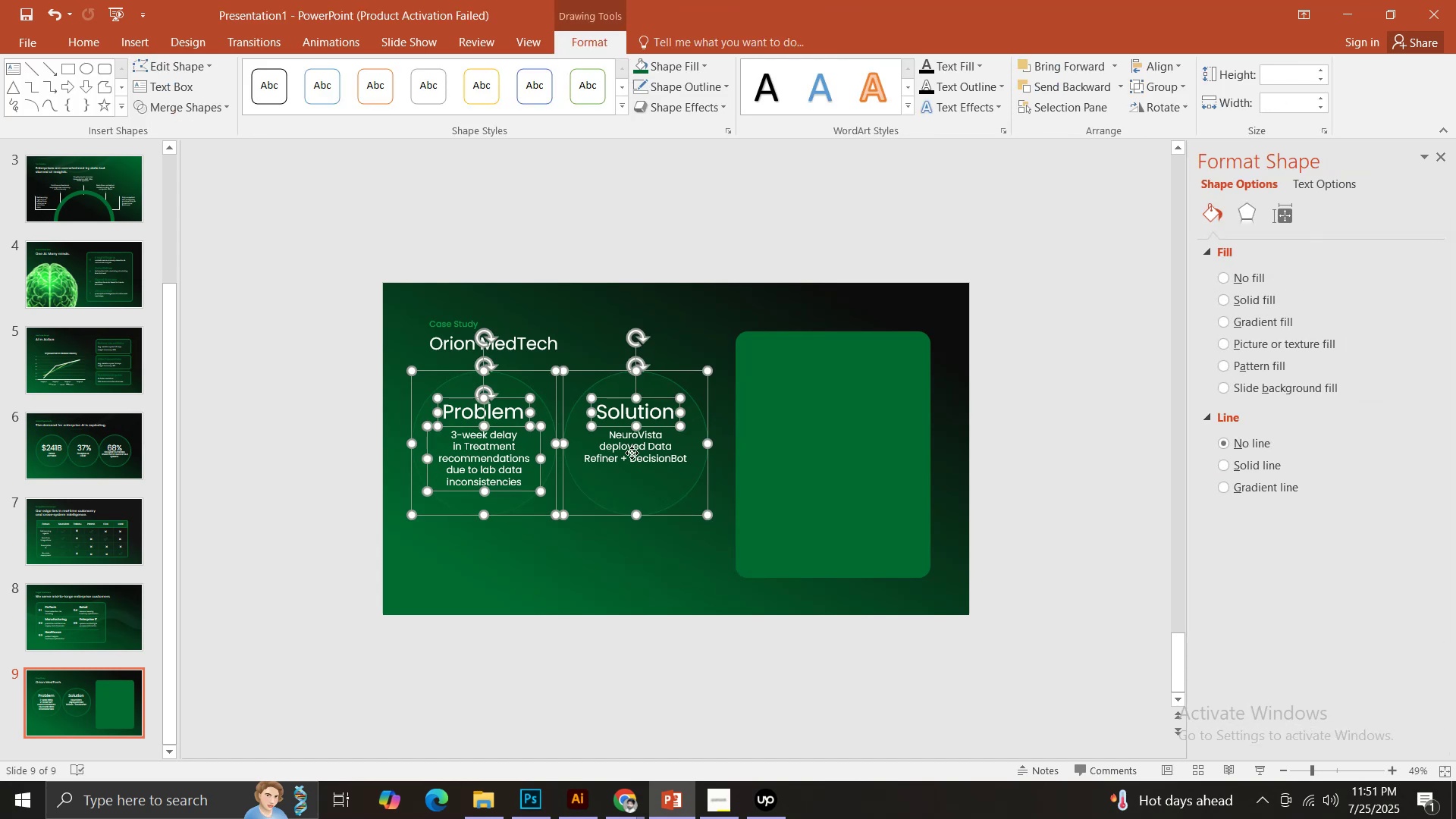 
triple_click([632, 453])
 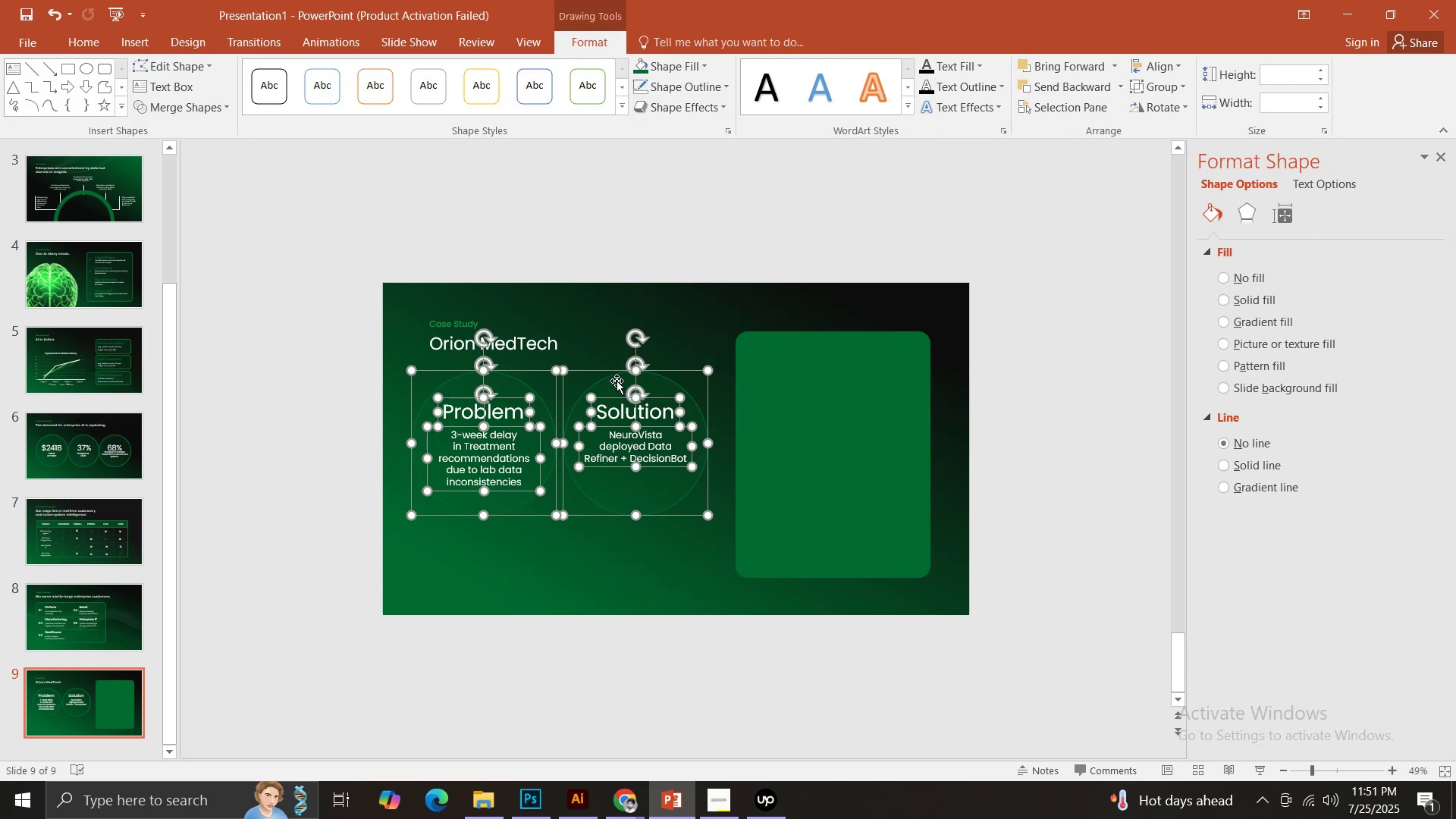 
left_click_drag(start_coordinate=[617, 381], to_coordinate=[603, 403])
 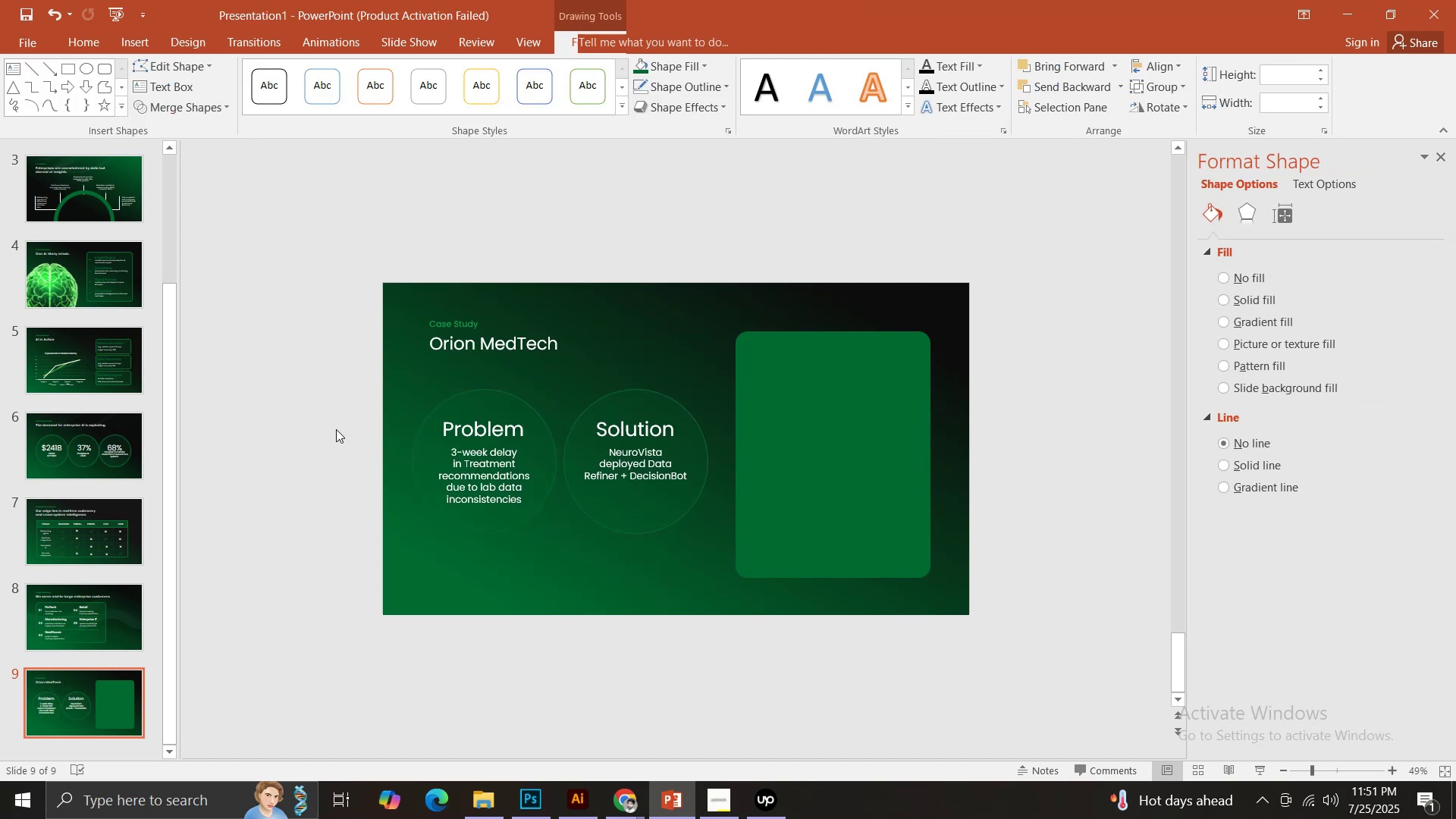 
hold_key(key=ShiftLeft, duration=1.52)
 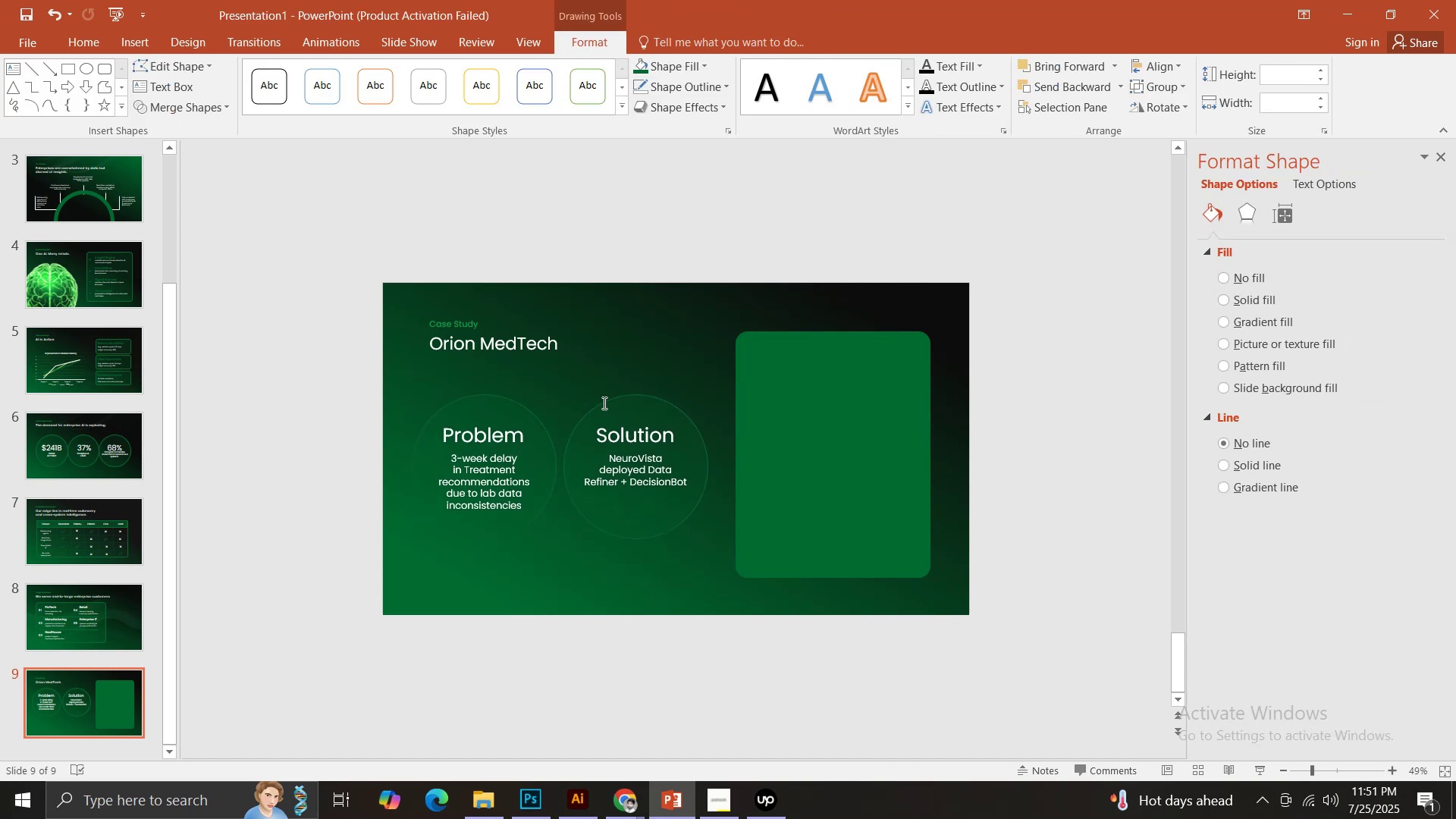 
key(Shift+ShiftLeft)
 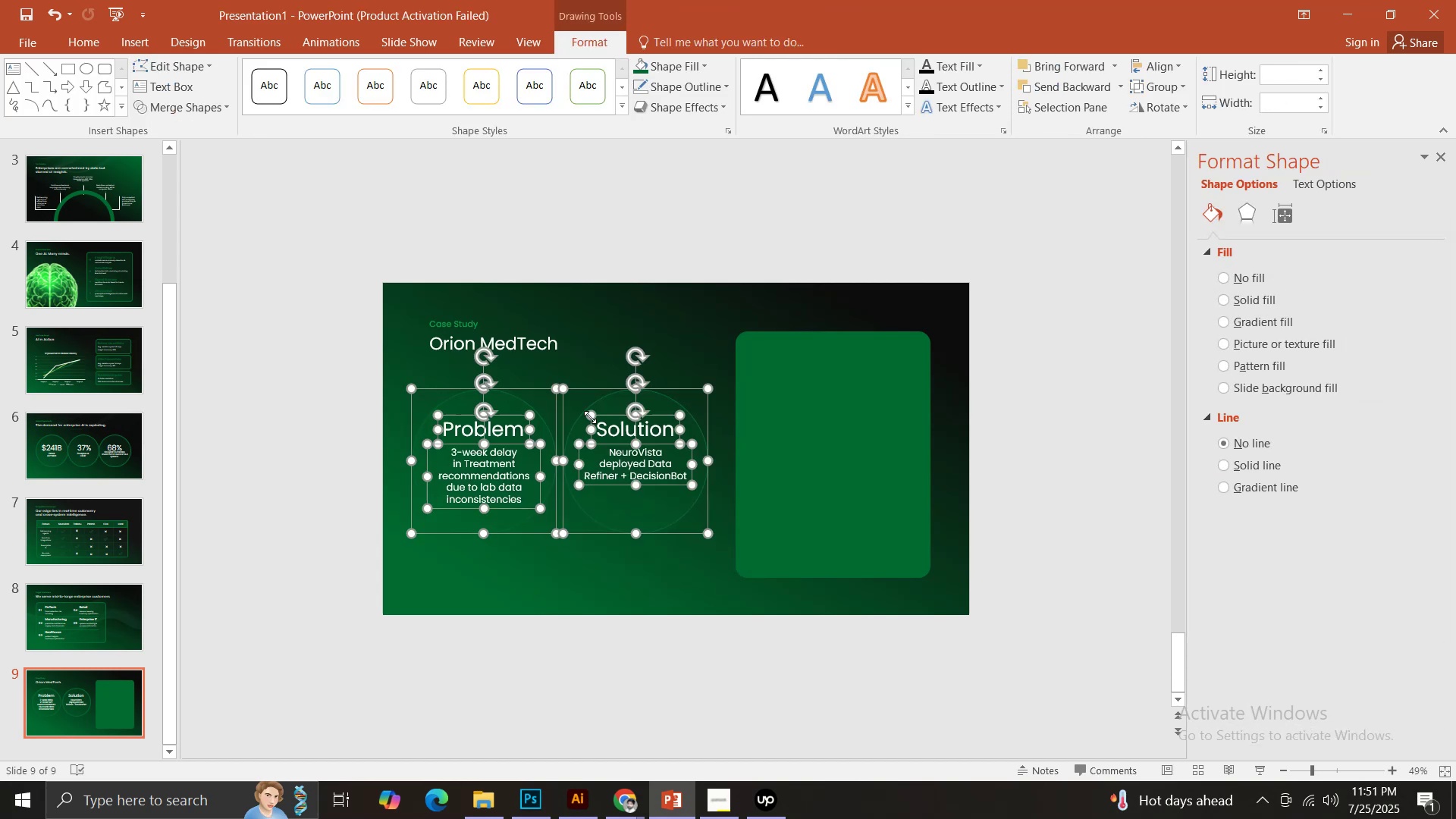 
key(Shift+ShiftLeft)
 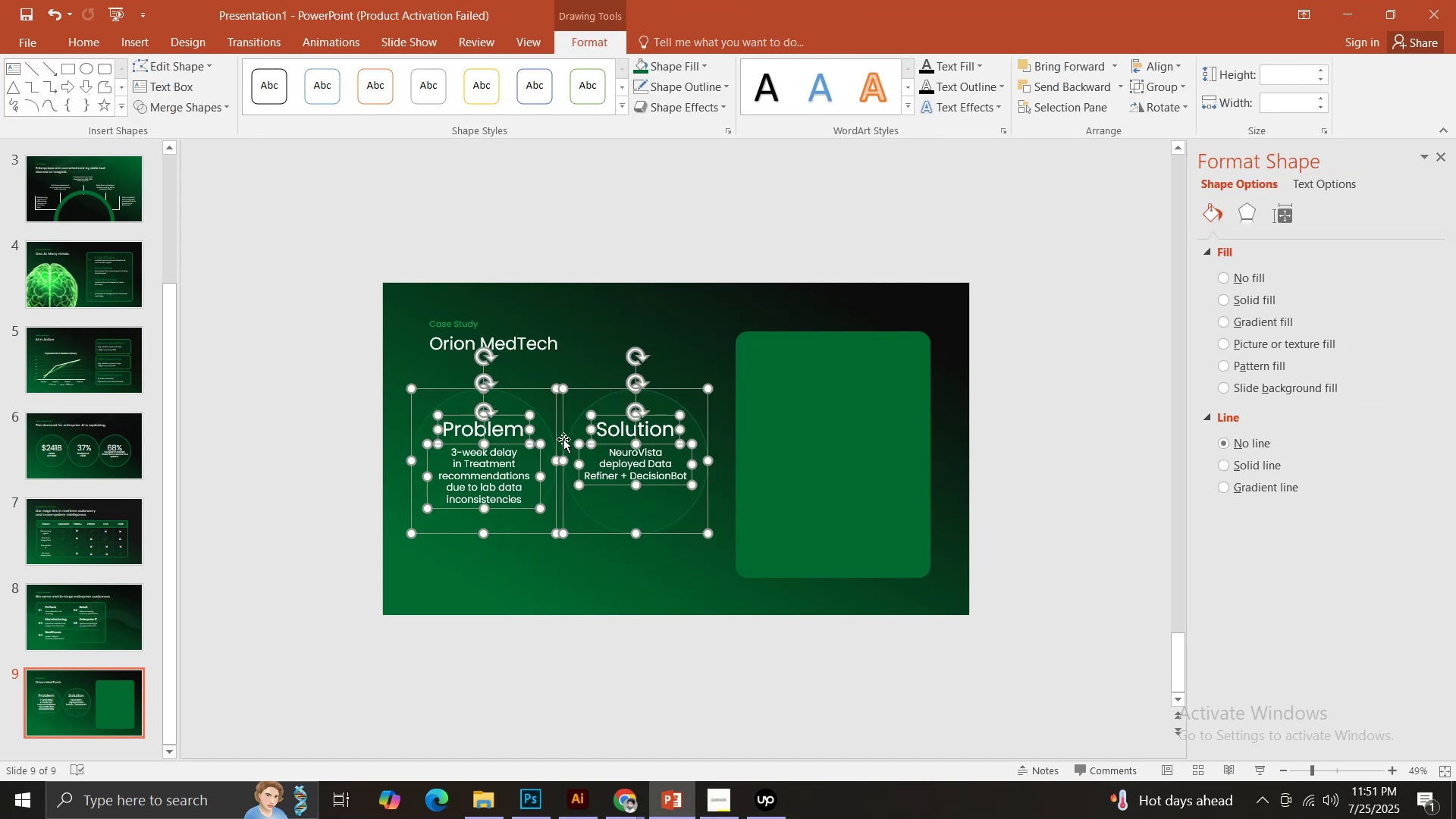 
key(Shift+ShiftLeft)
 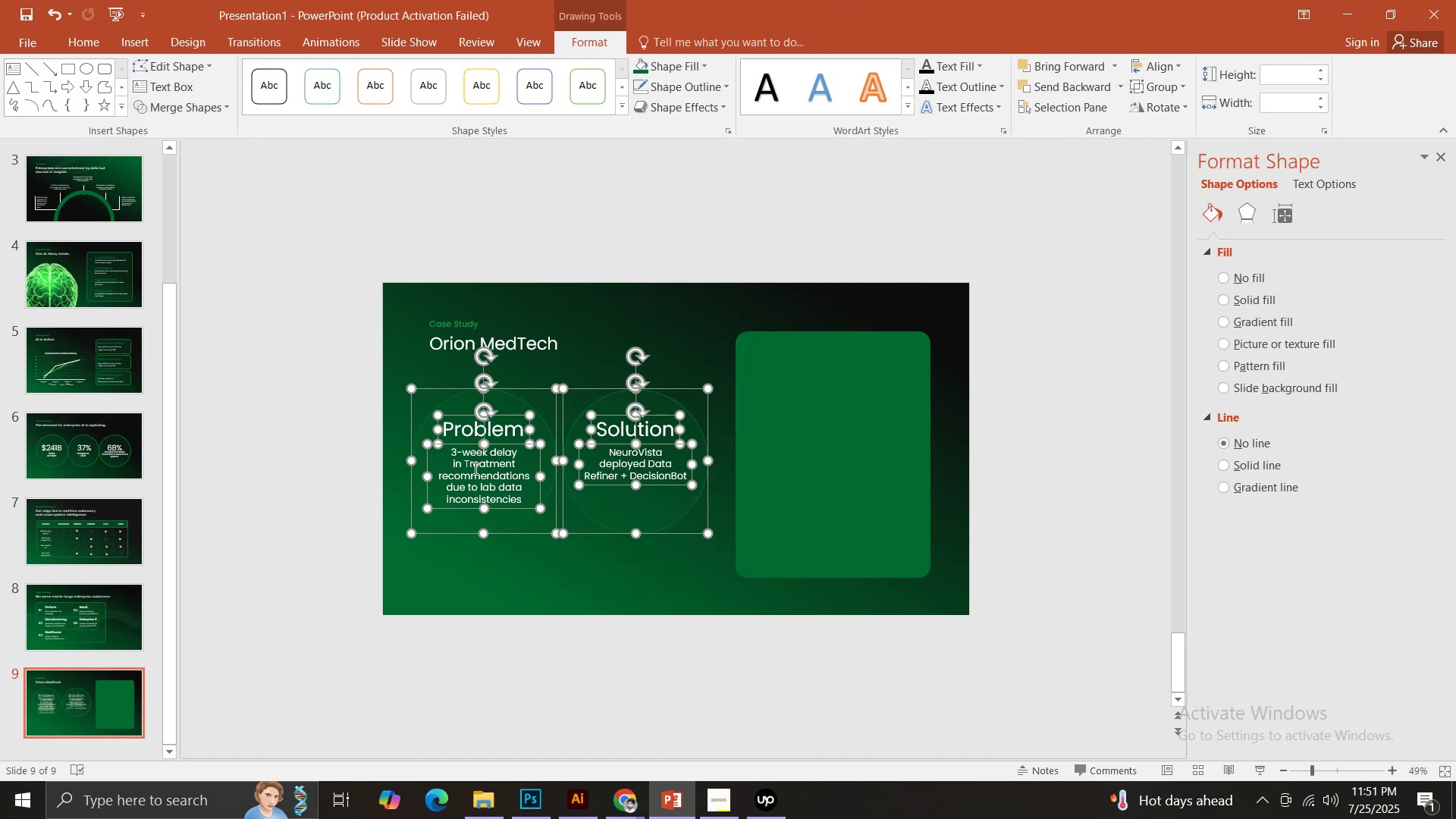 
key(Shift+ShiftLeft)
 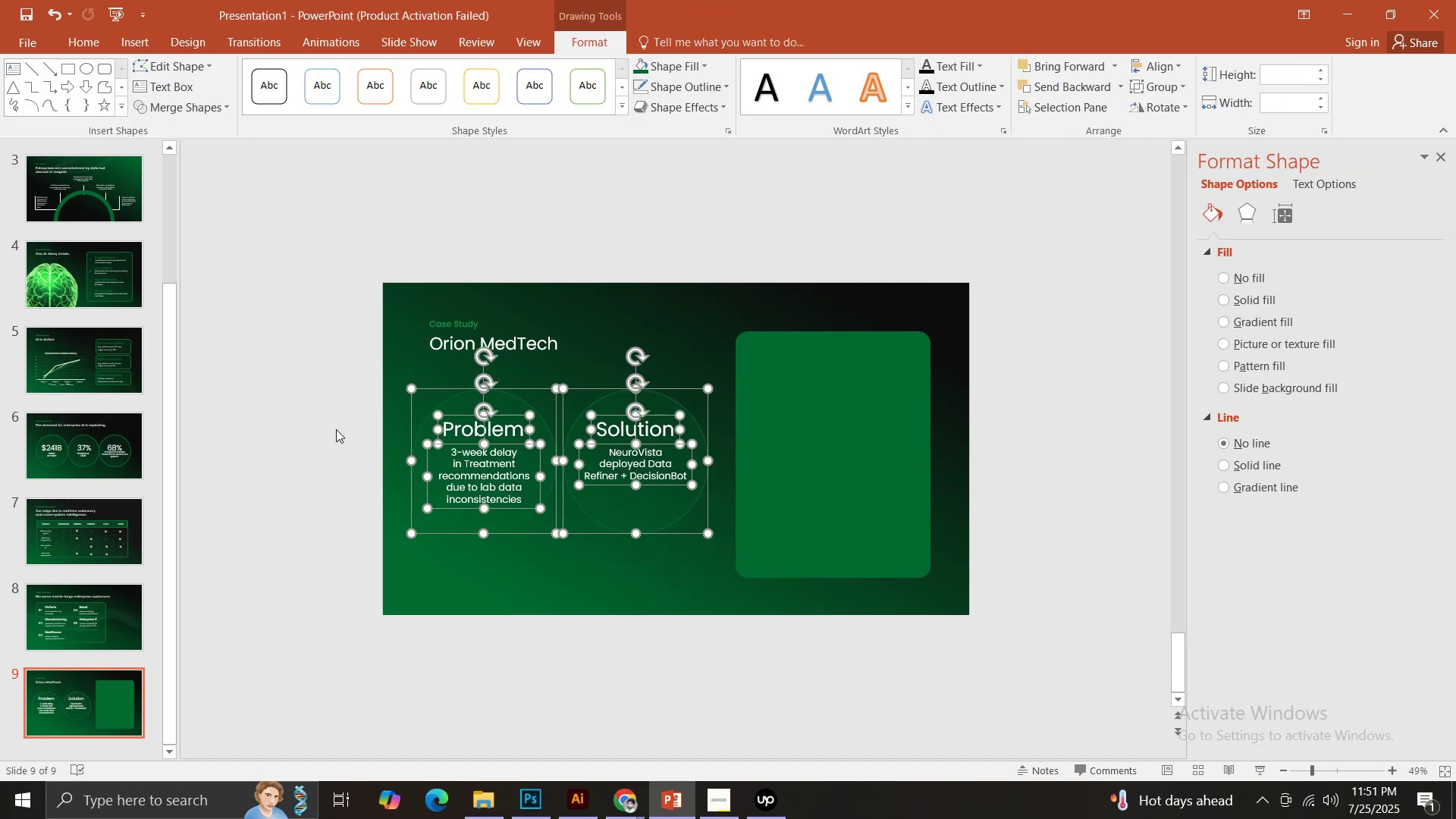 
left_click([336, 429])
 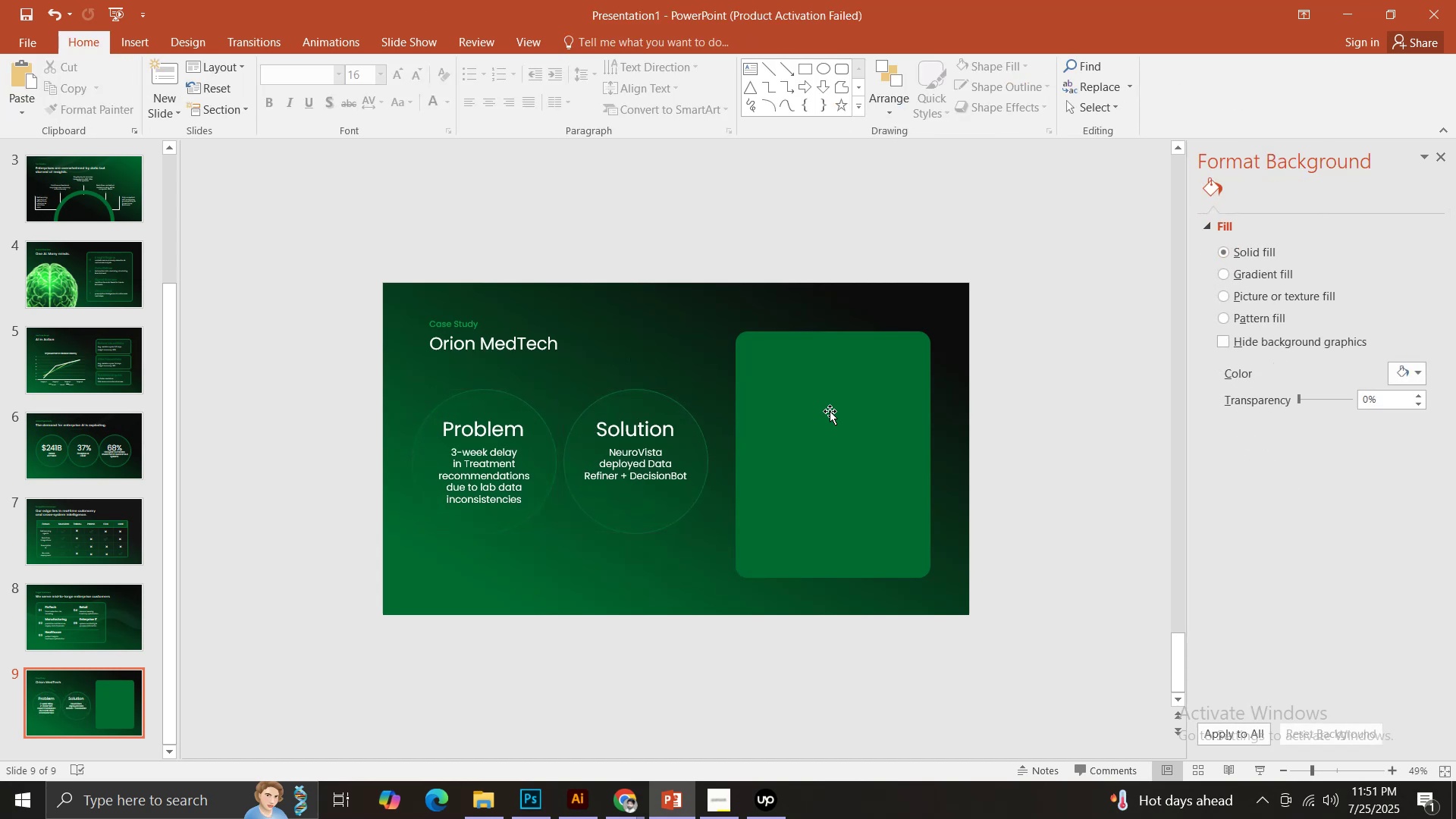 
left_click([829, 411])
 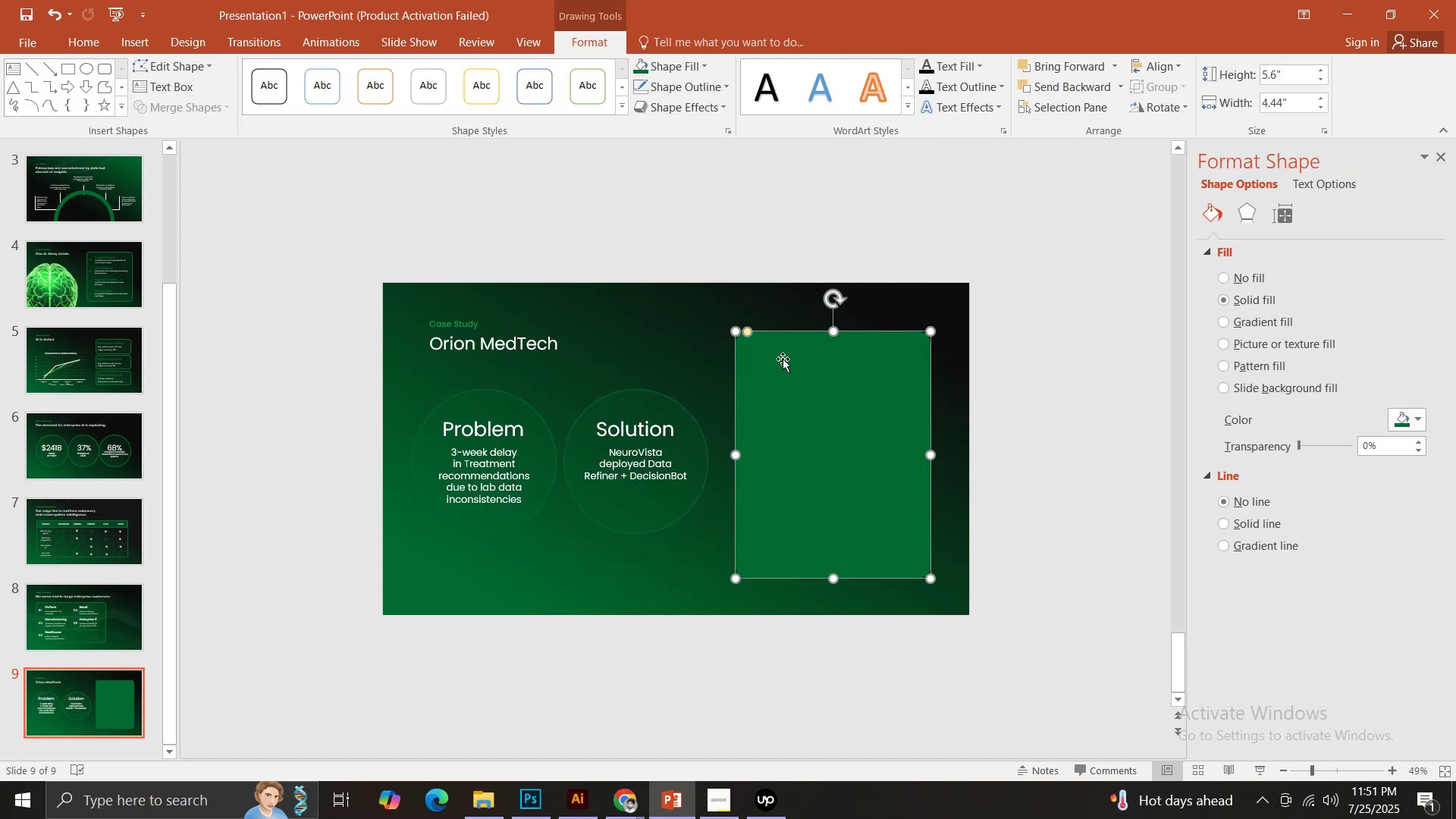 
left_click_drag(start_coordinate=[832, 334], to_coordinate=[827, 351])
 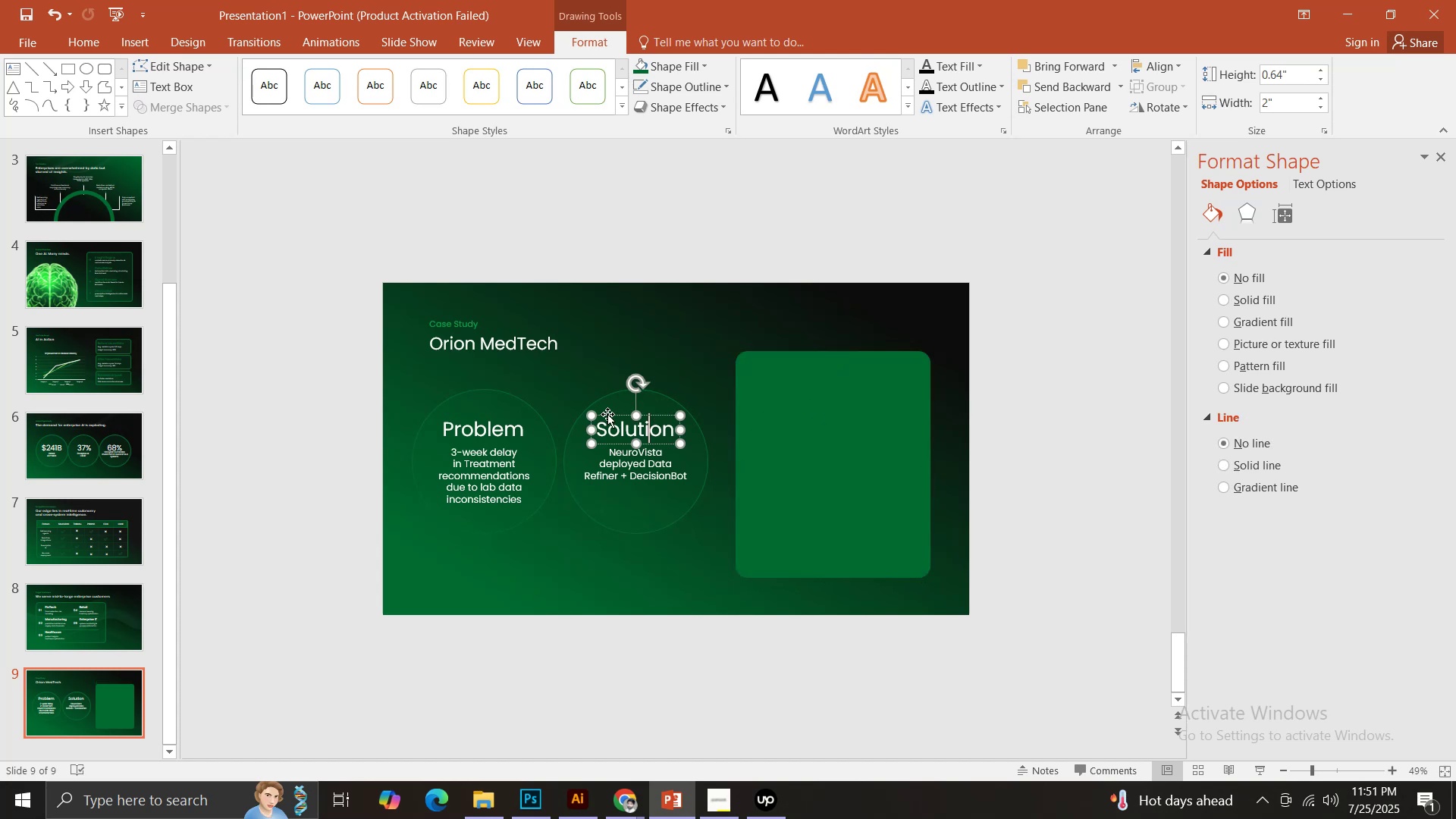 
hold_key(key=ControlLeft, duration=1.54)
left_click_drag(start_coordinate=[603, 414], to_coordinate=[765, 364])
 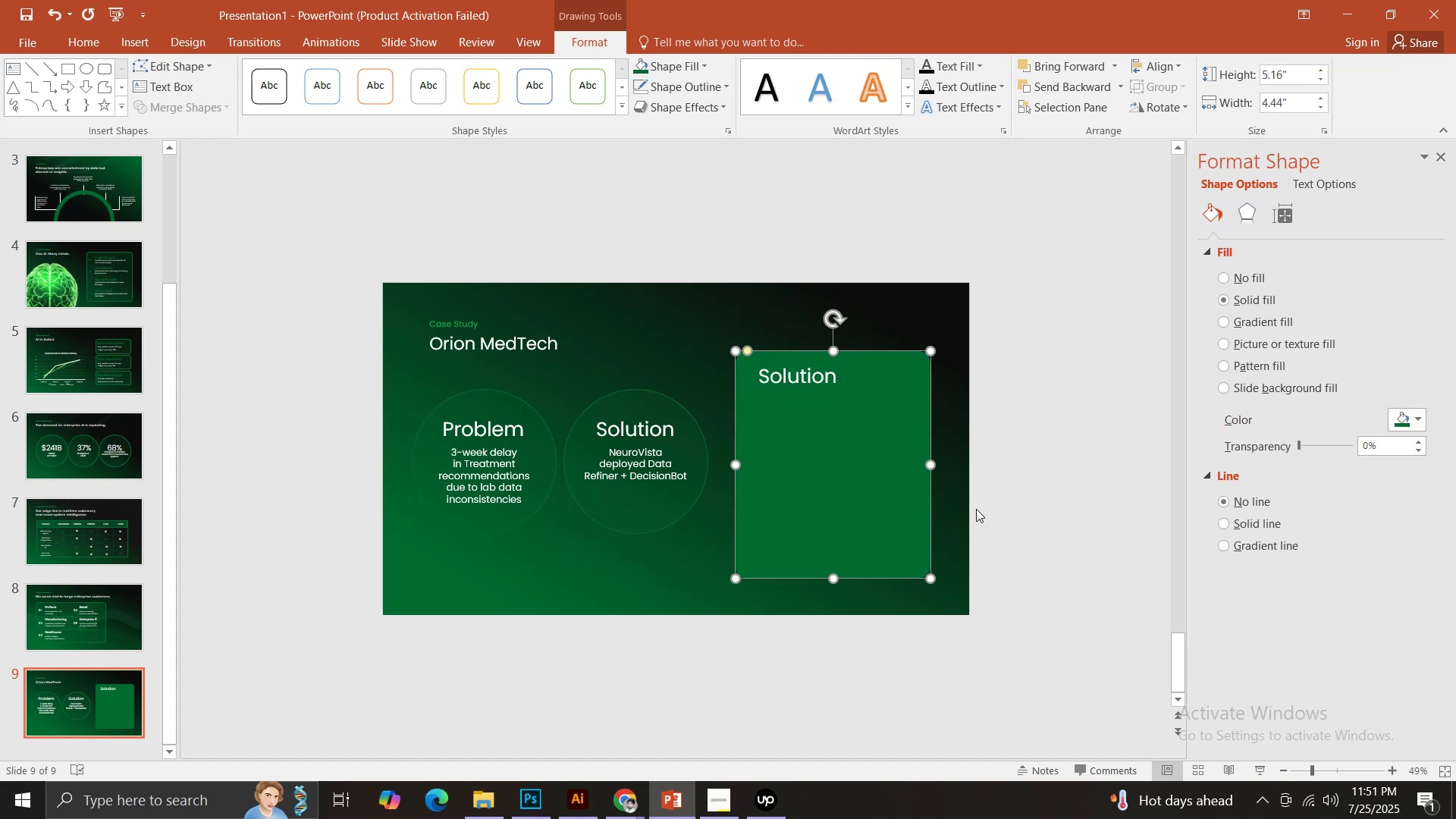 
key(Control+ControlLeft)
 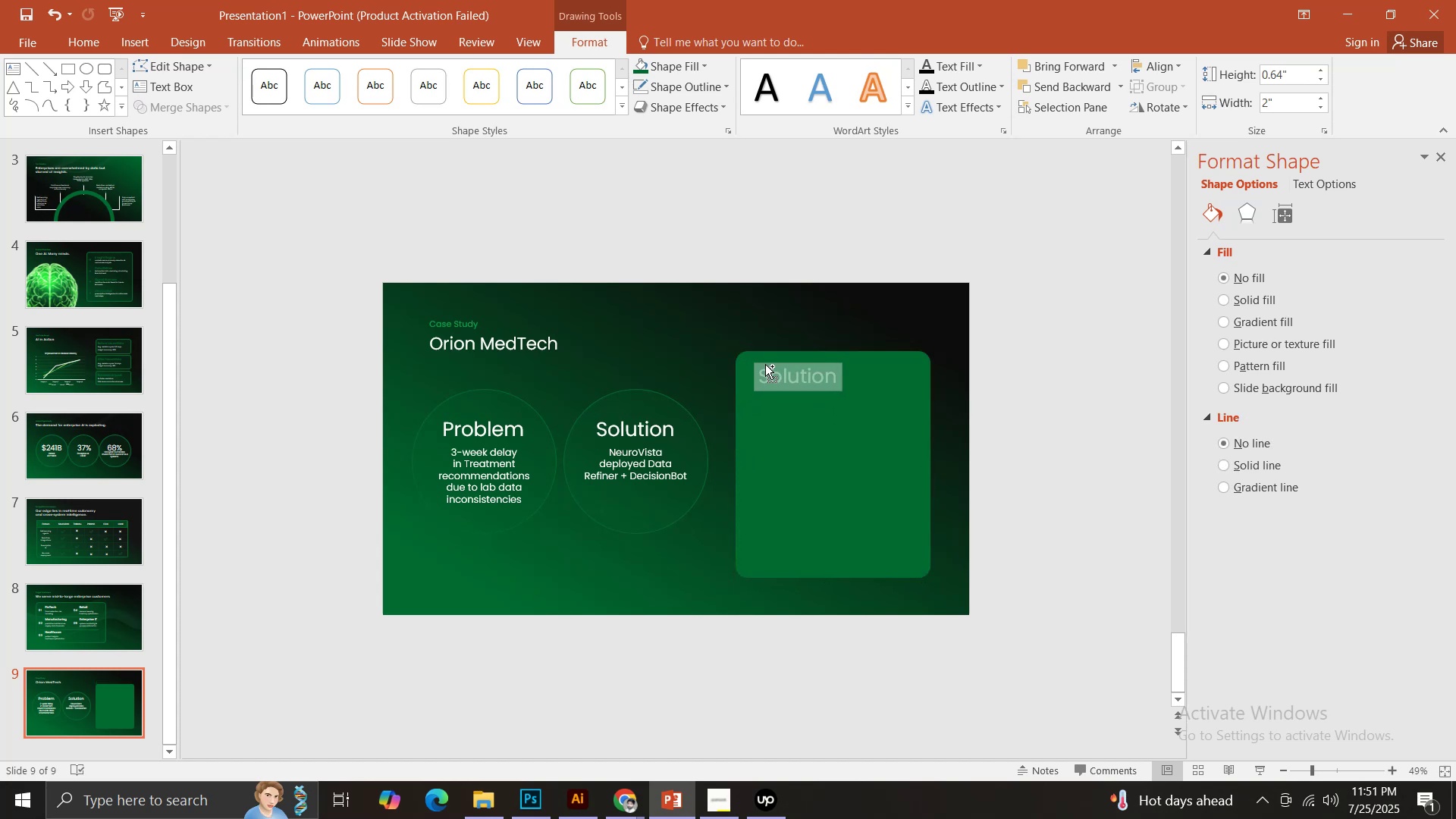 
key(Control+ControlLeft)
 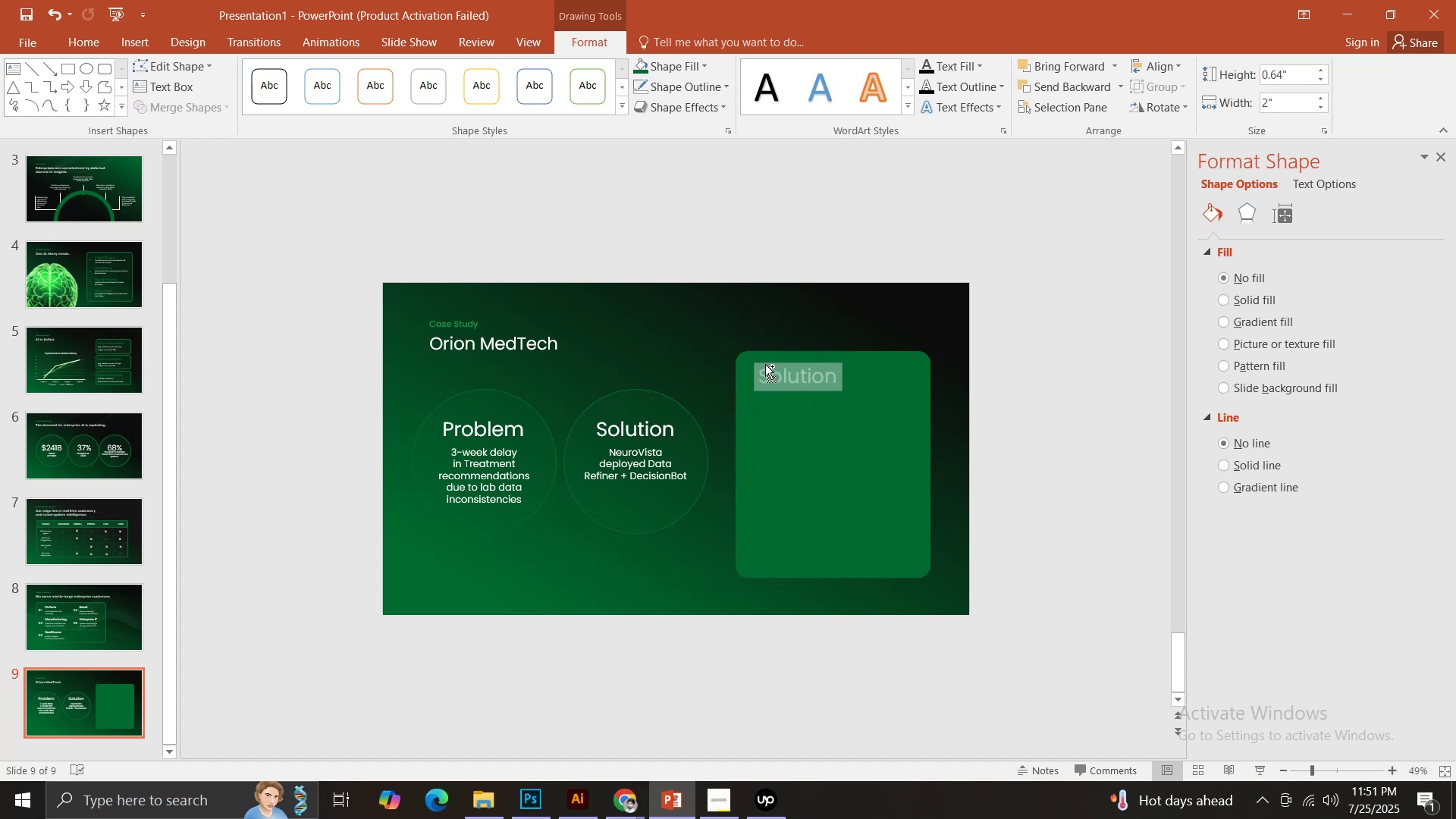 
key(Control+ControlLeft)
 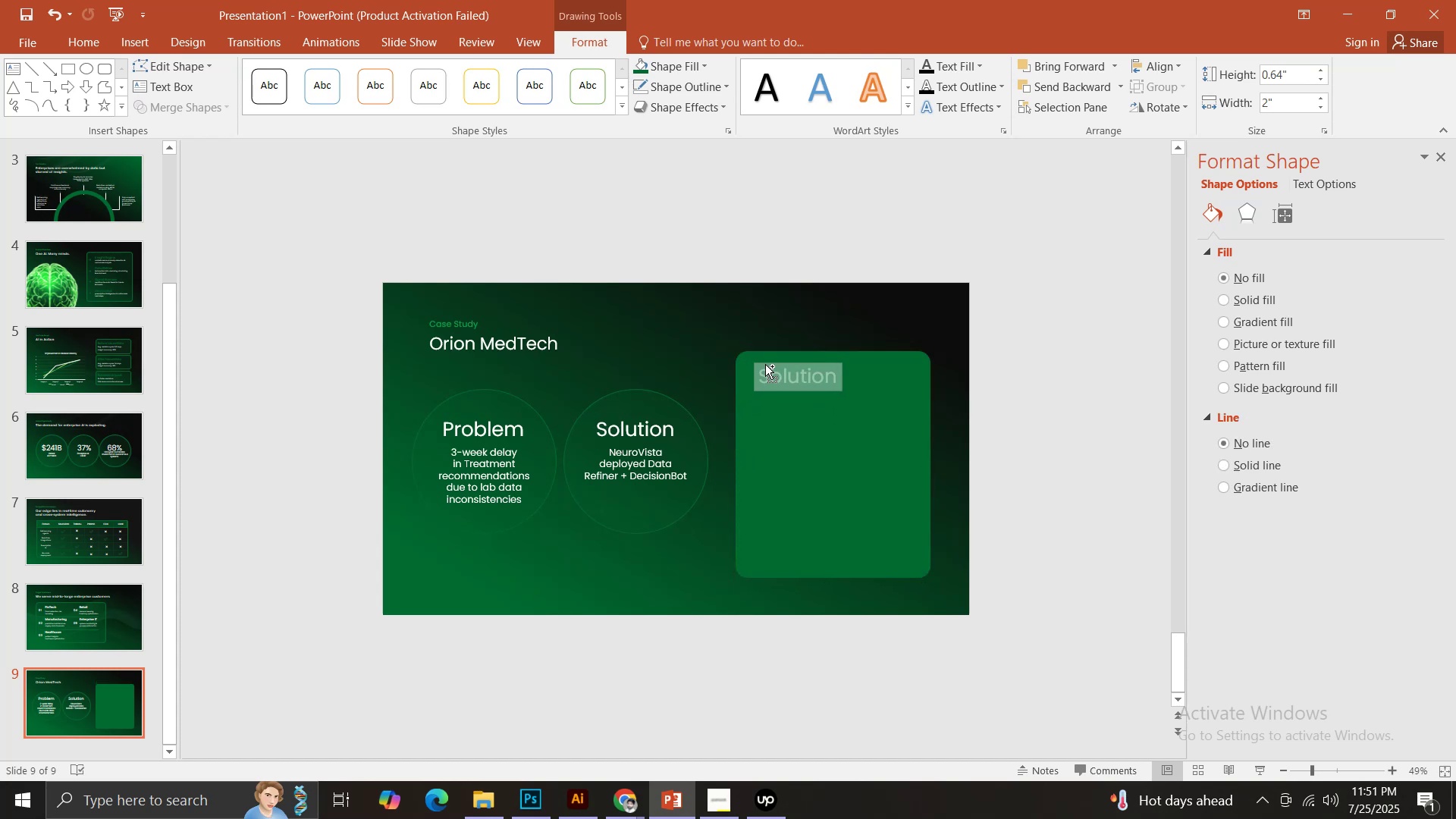 
key(Control+ControlLeft)
 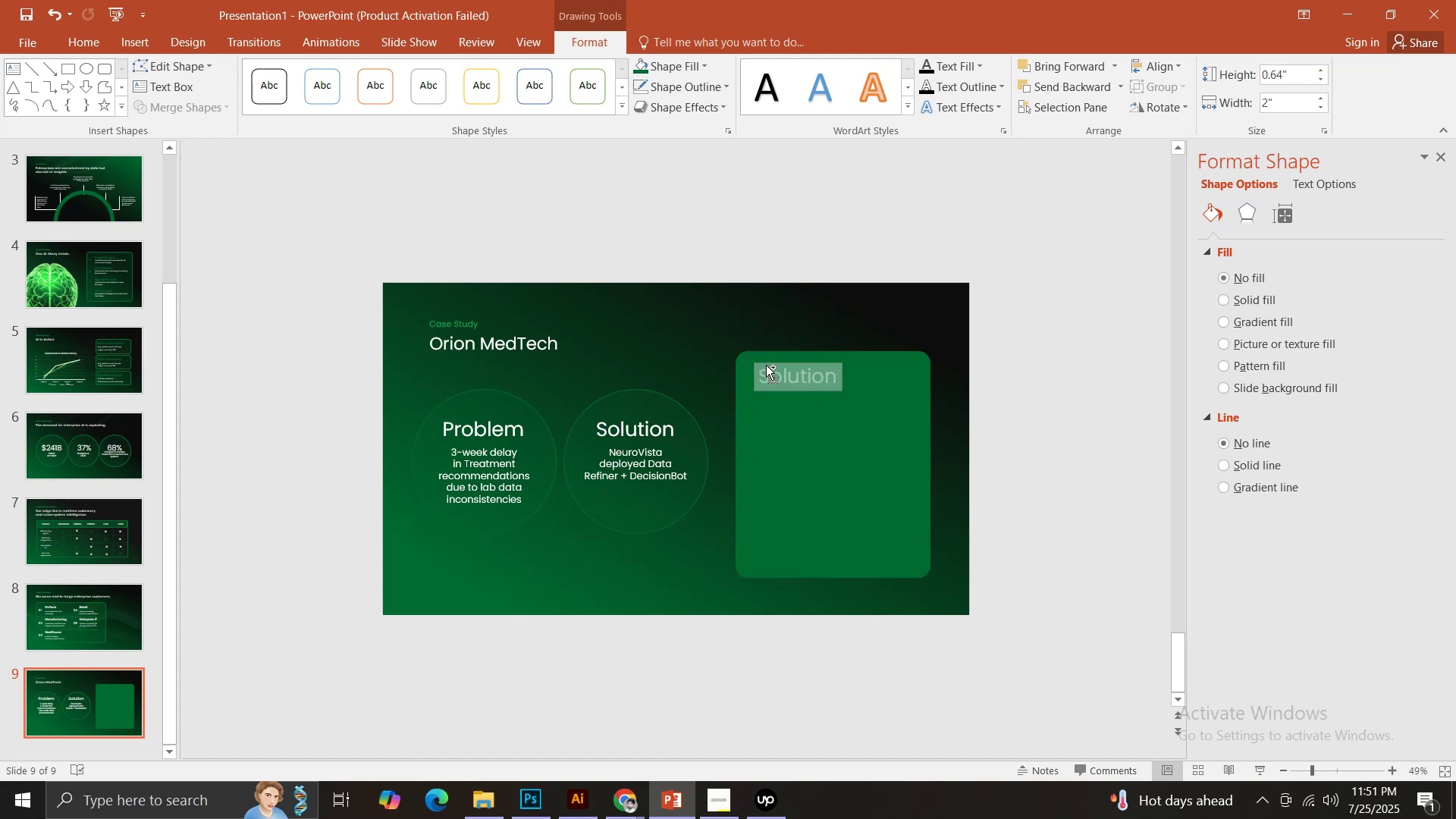 
key(Control+ControlLeft)
 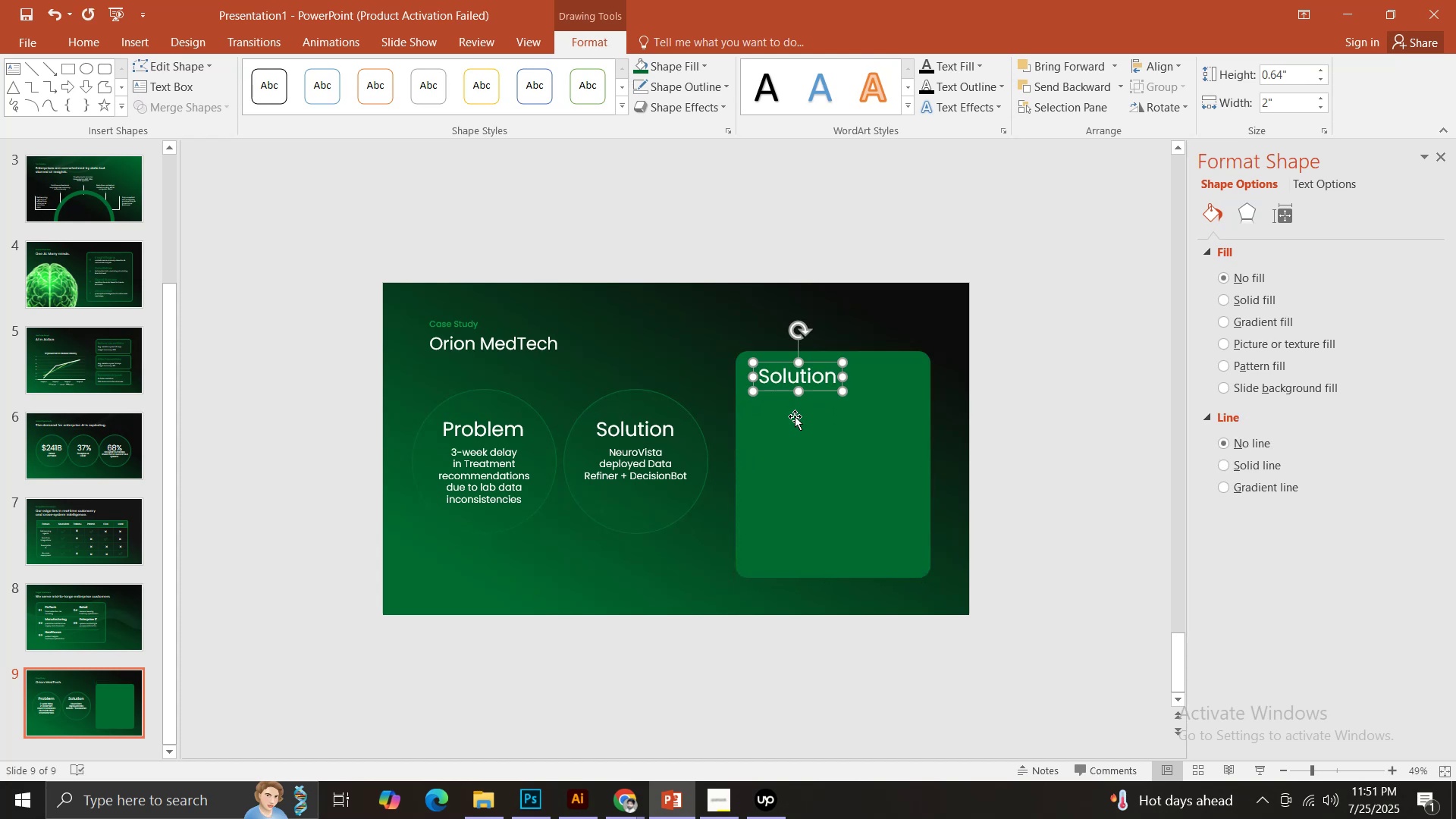 
key(Control+ControlLeft)
 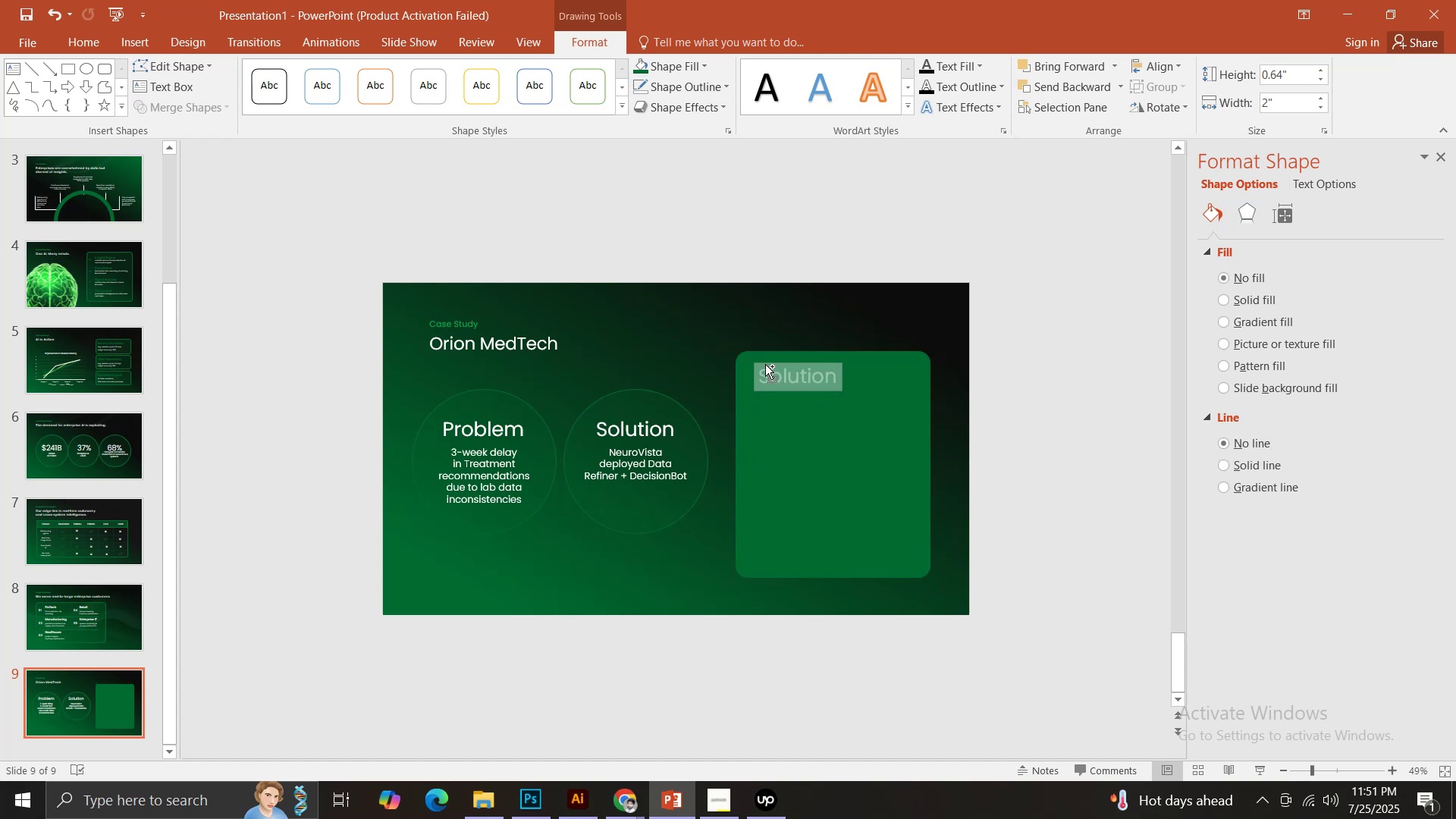 
key(Control+ControlLeft)
 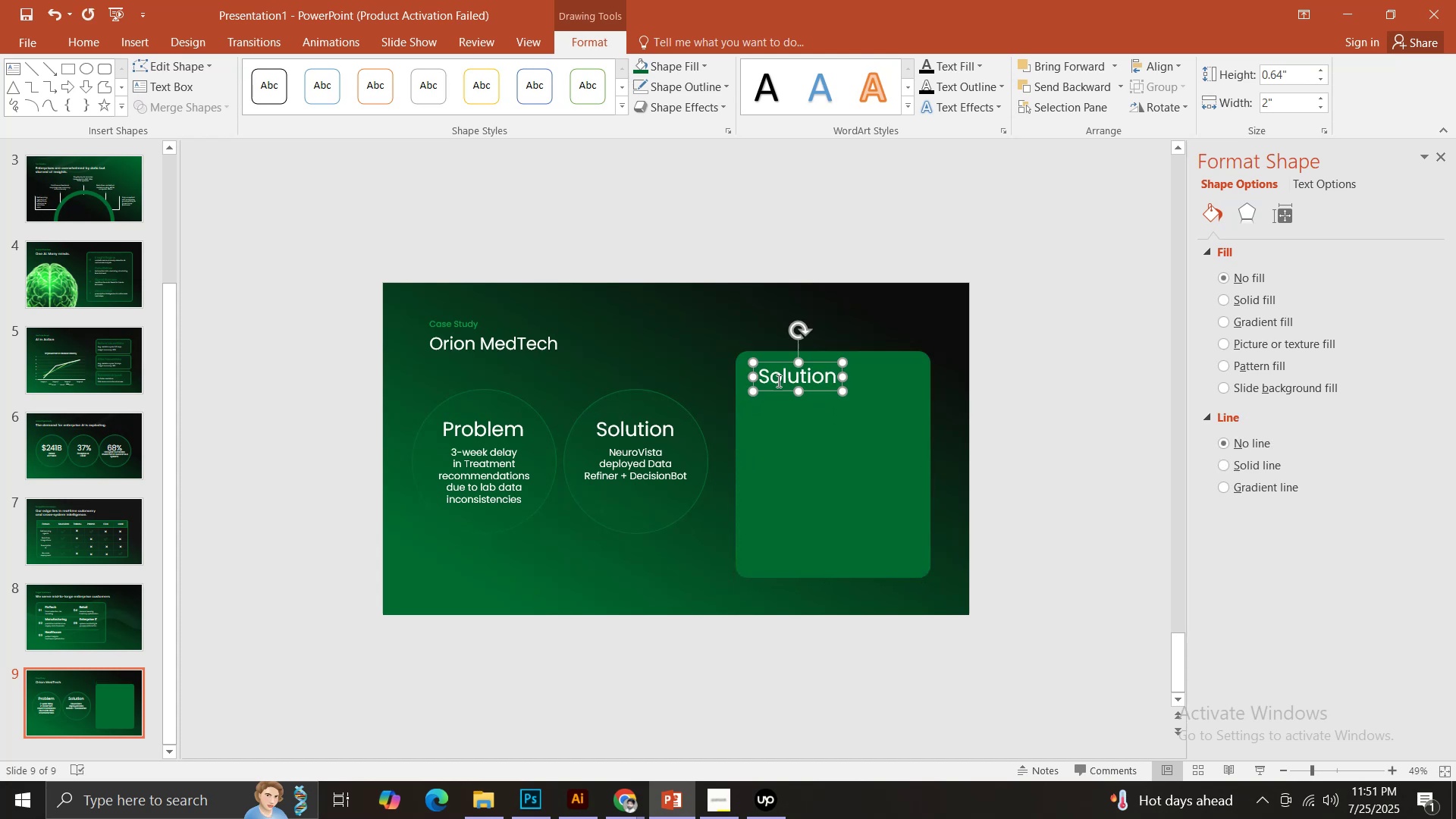 
key(Control+ControlLeft)
 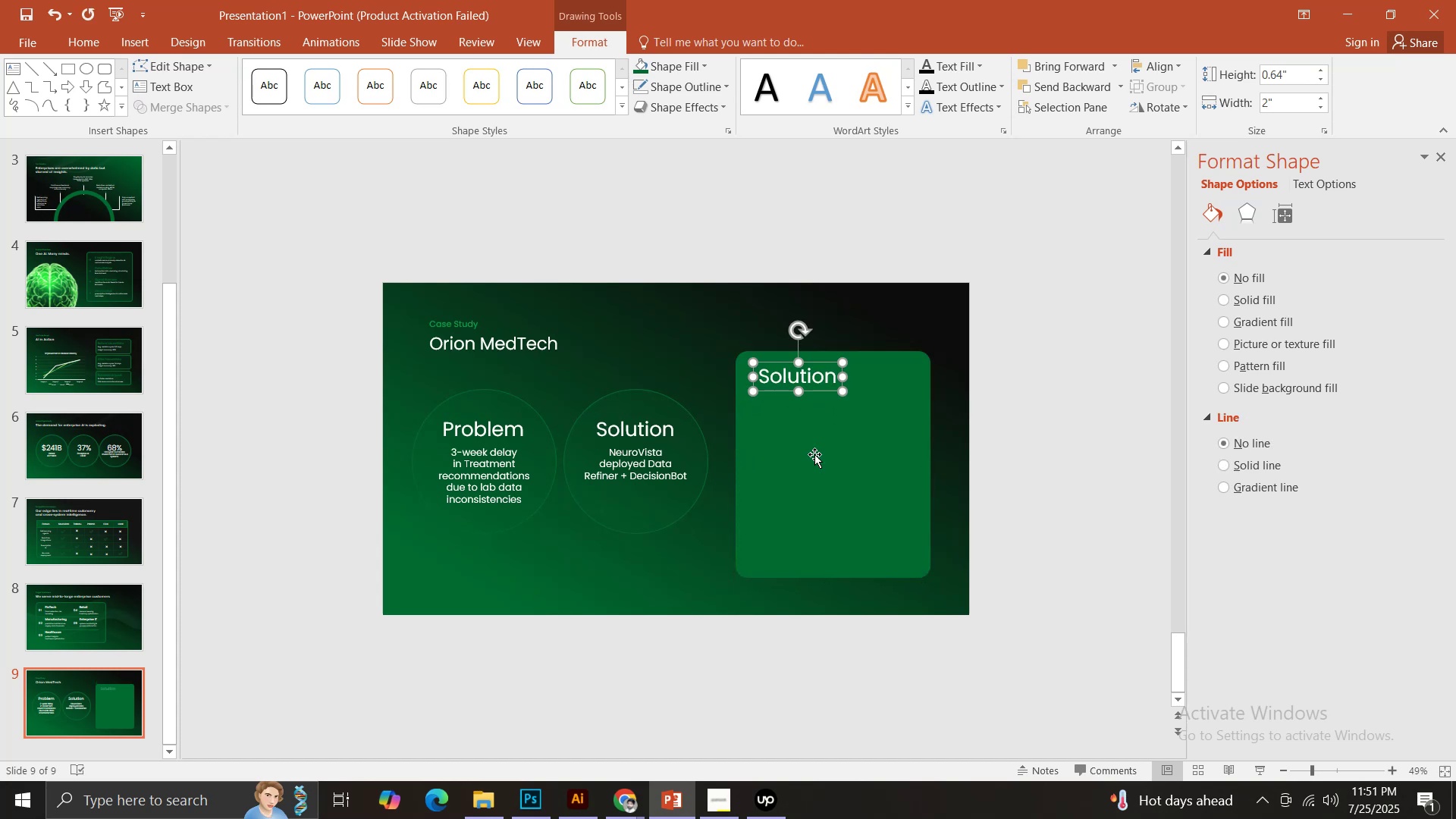 
left_click([814, 454])
 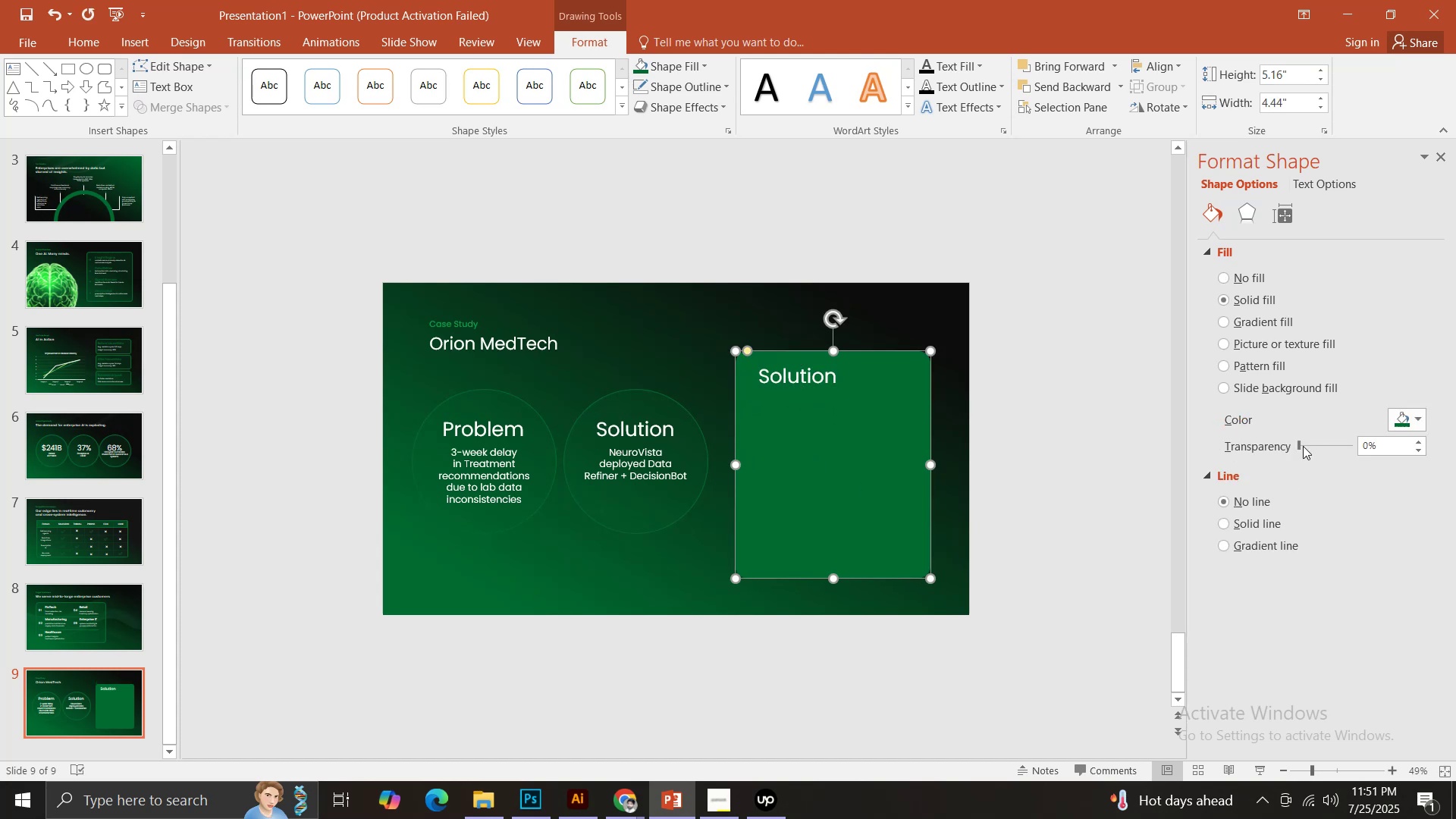 
left_click_drag(start_coordinate=[1296, 448], to_coordinate=[1342, 450])
 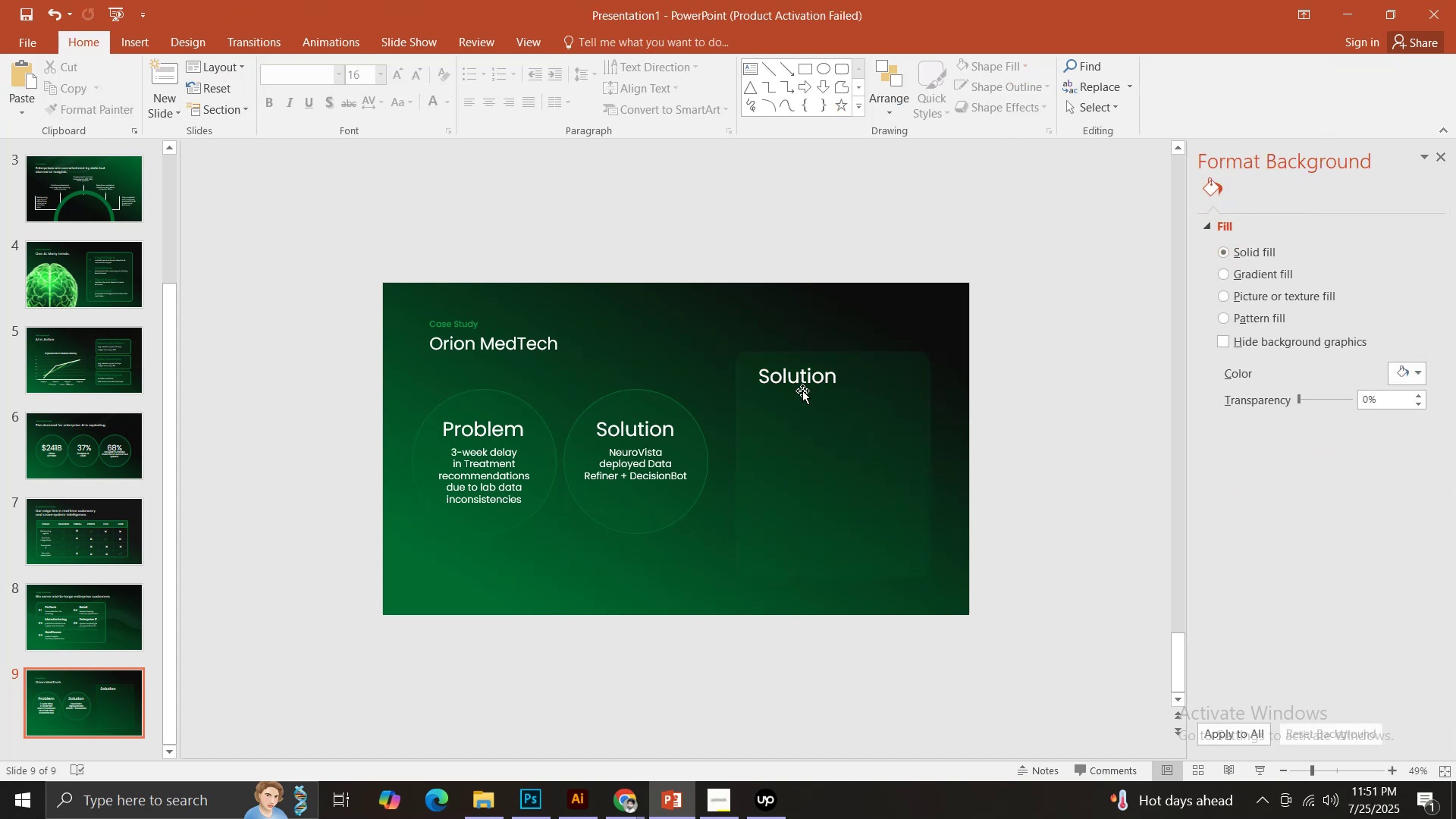 
double_click([753, 526])
 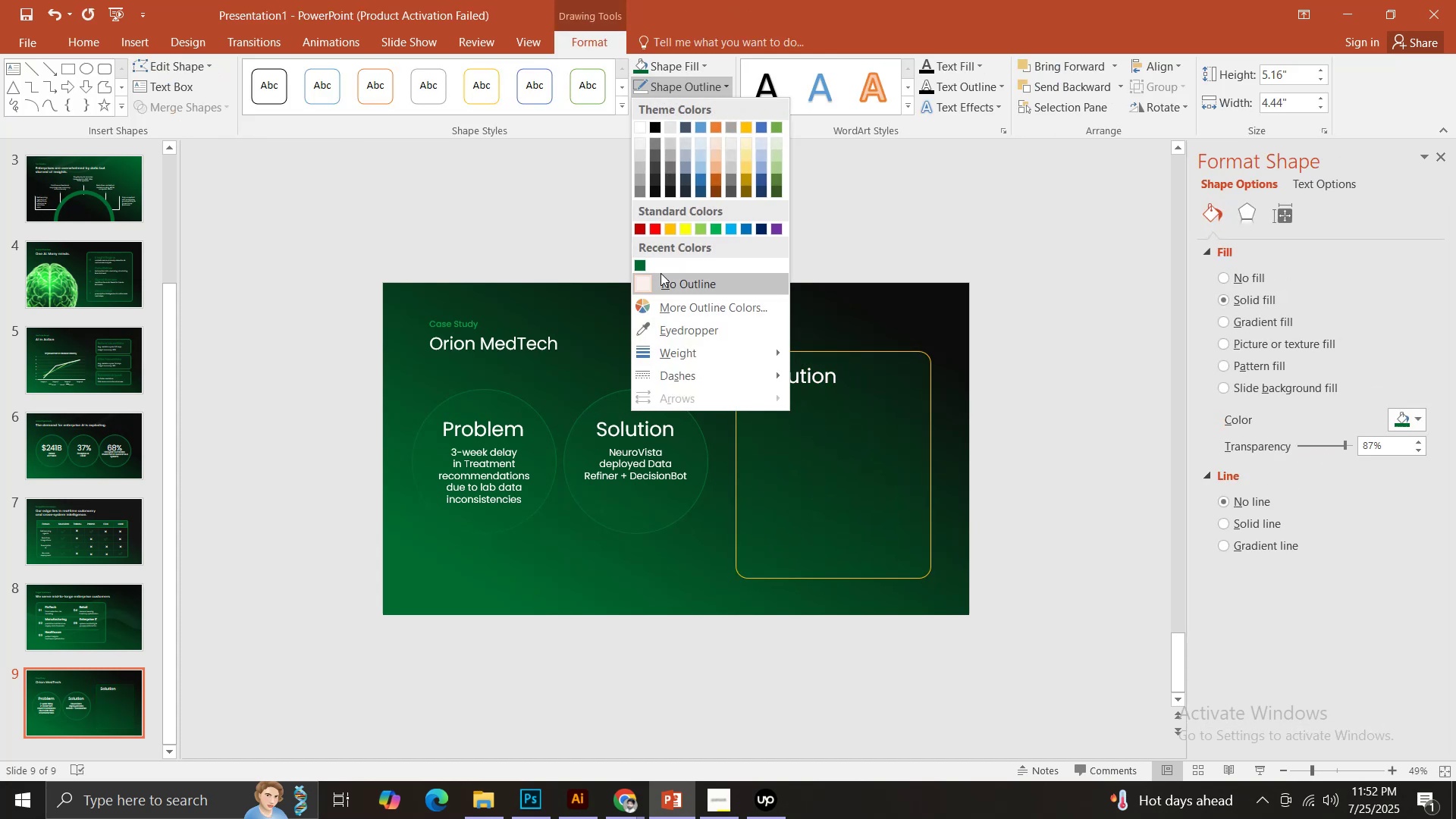 
left_click_drag(start_coordinate=[643, 267], to_coordinate=[637, 265])
 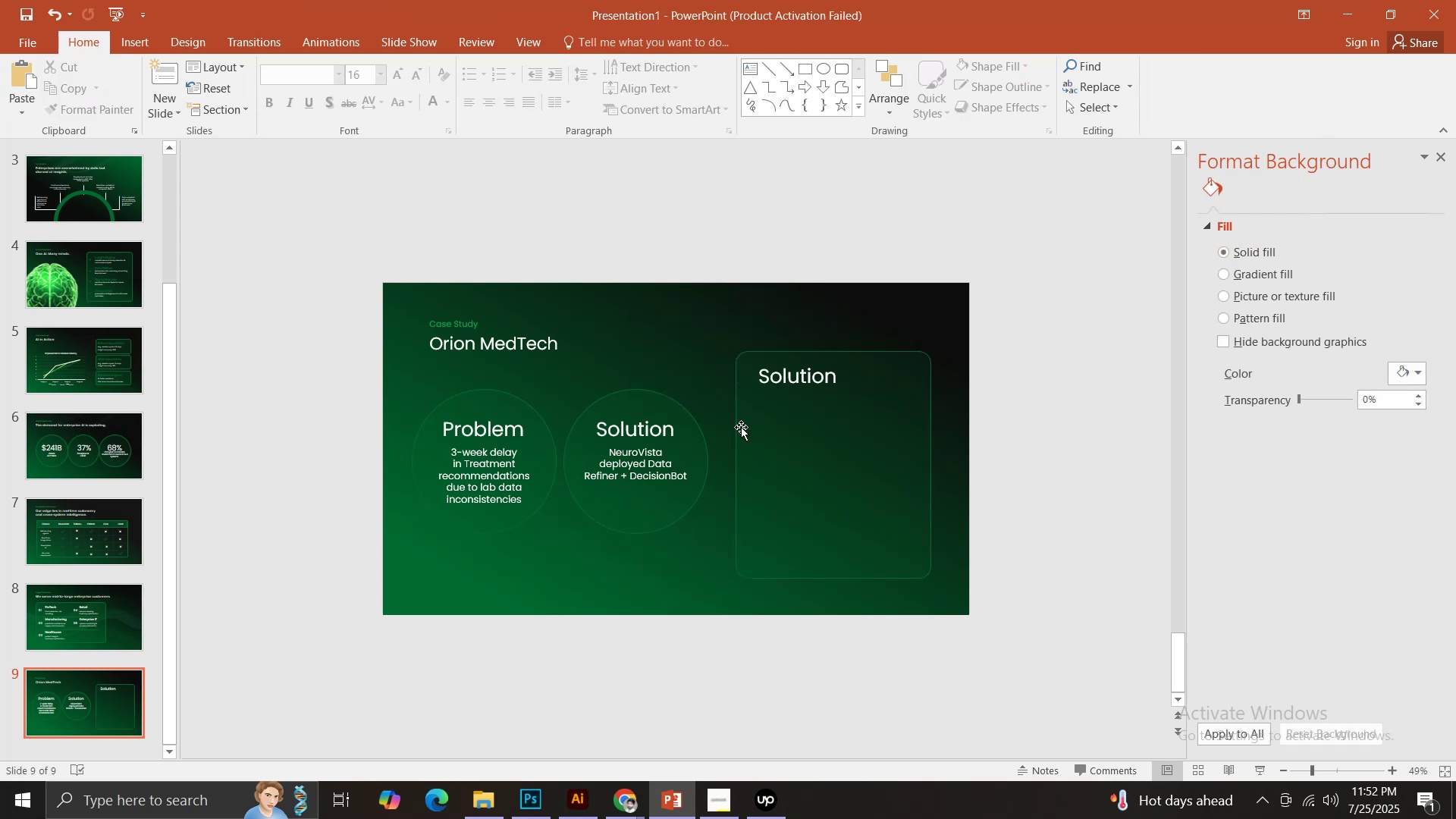 
left_click([663, 461])
 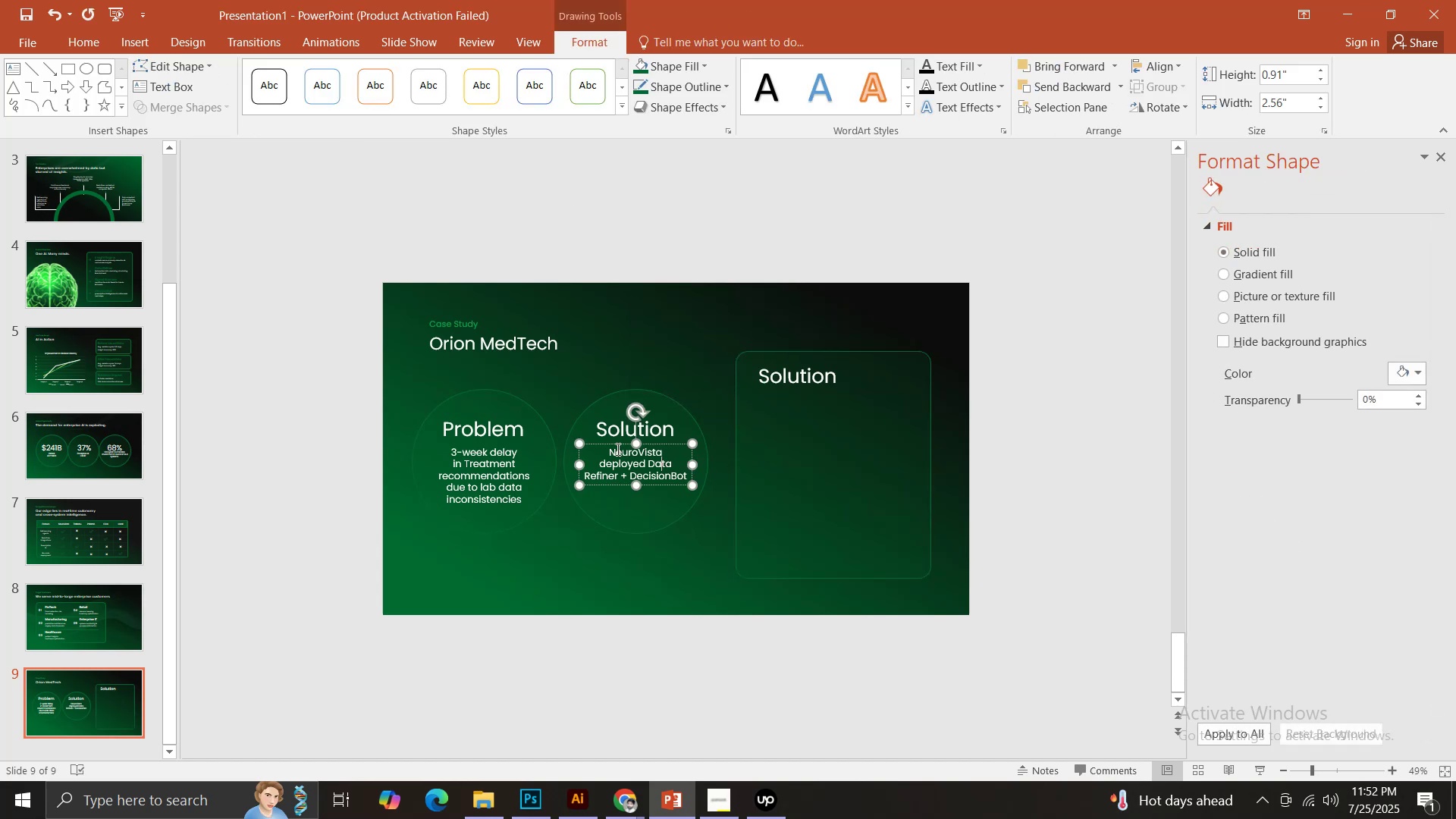 
hold_key(key=ControlLeft, duration=0.98)
left_click_drag(start_coordinate=[610, 445], to_coordinate=[798, 391])
 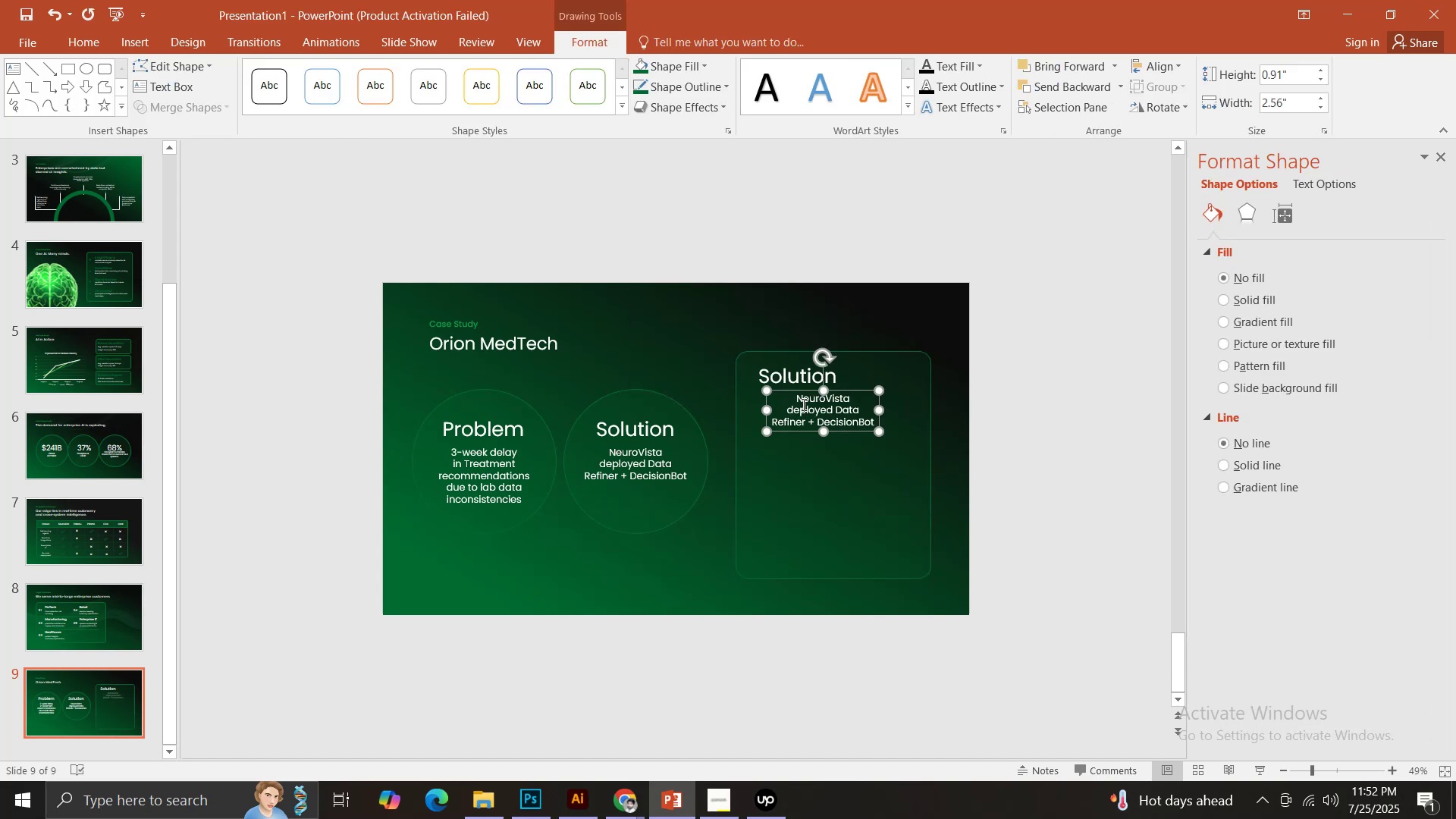 
left_click([802, 404])
 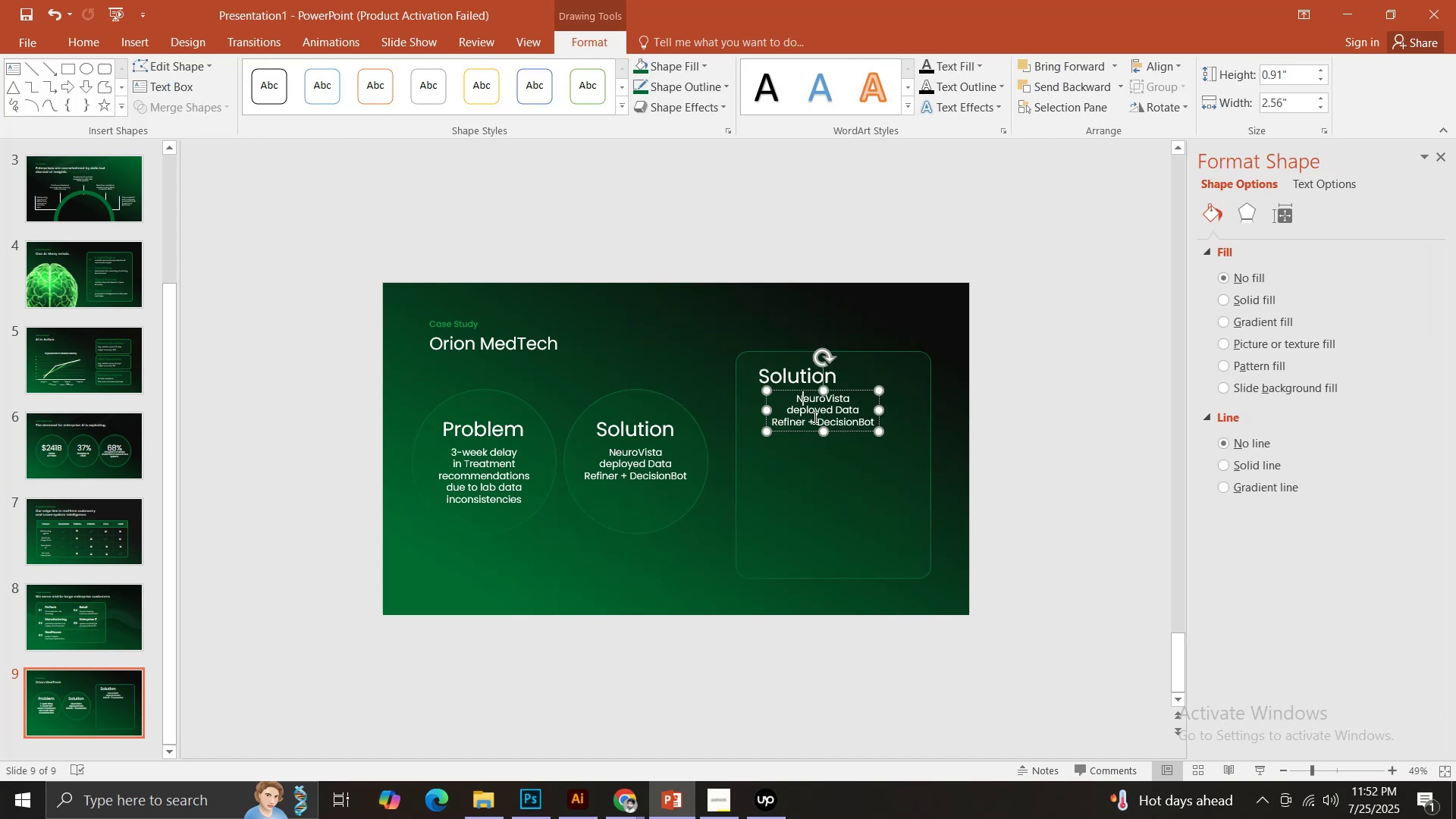 
key(Control+ControlLeft)
 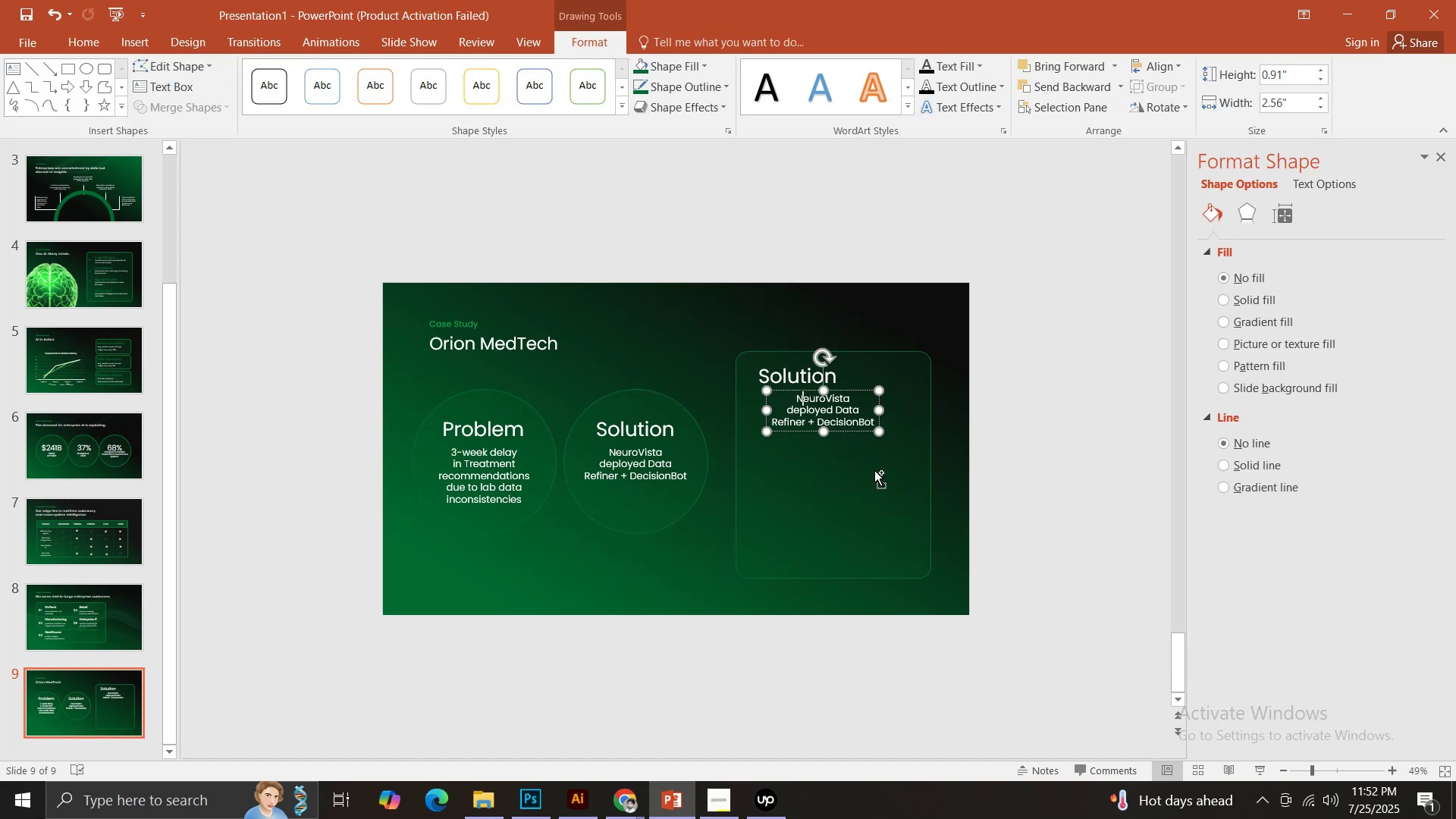 
key(Control+A)
 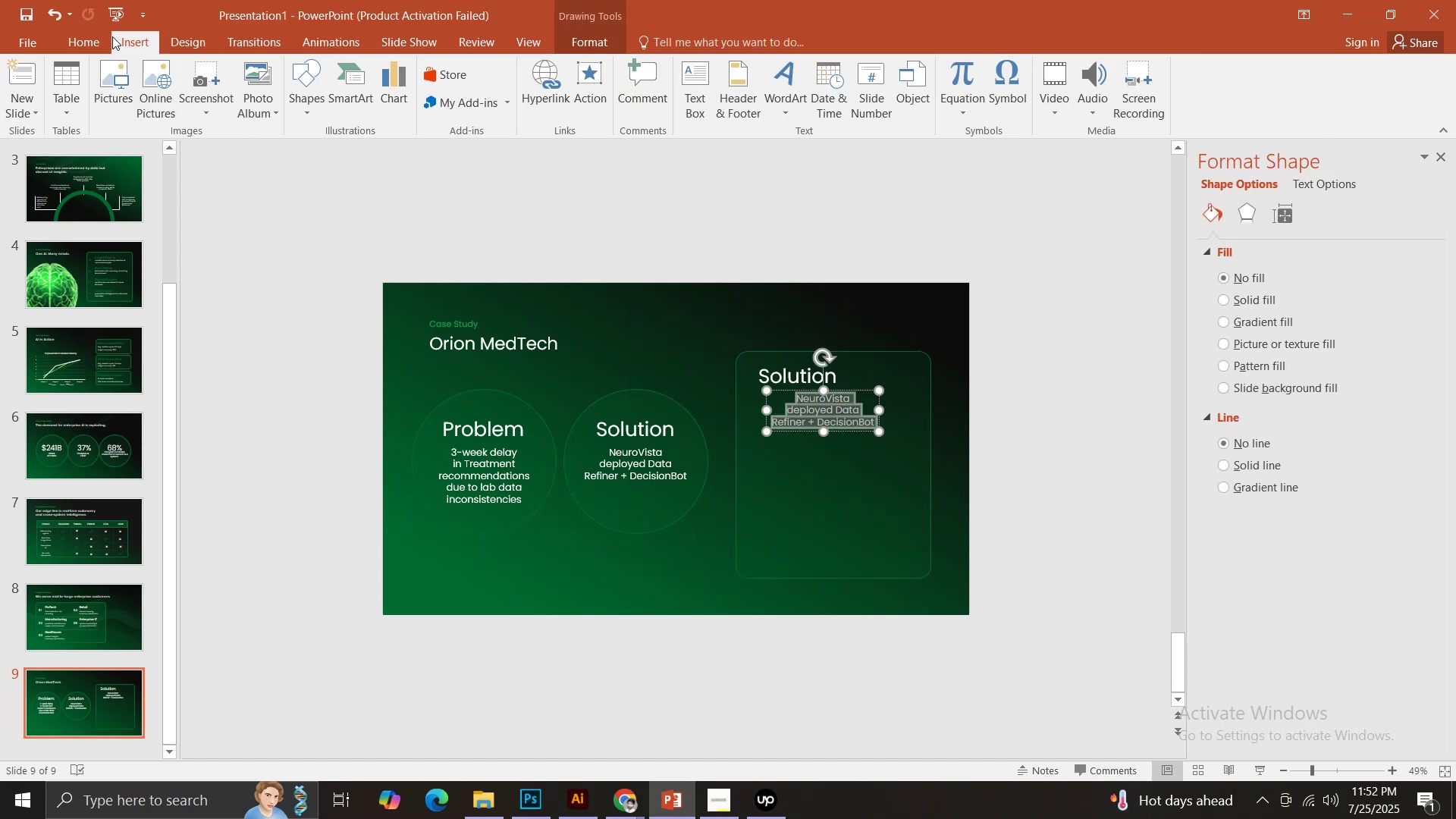 
double_click([87, 38])
 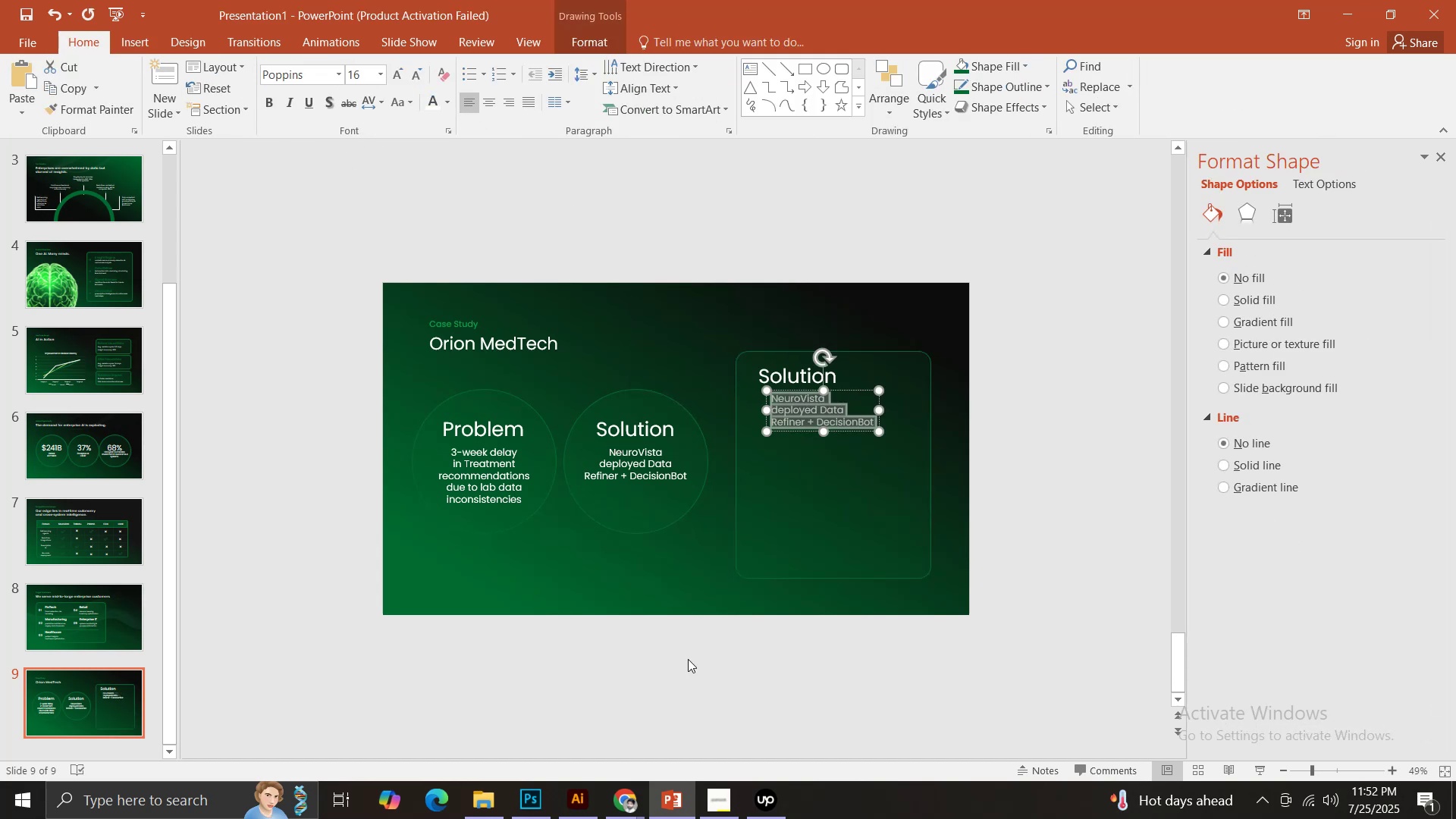 
left_click([609, 817])
 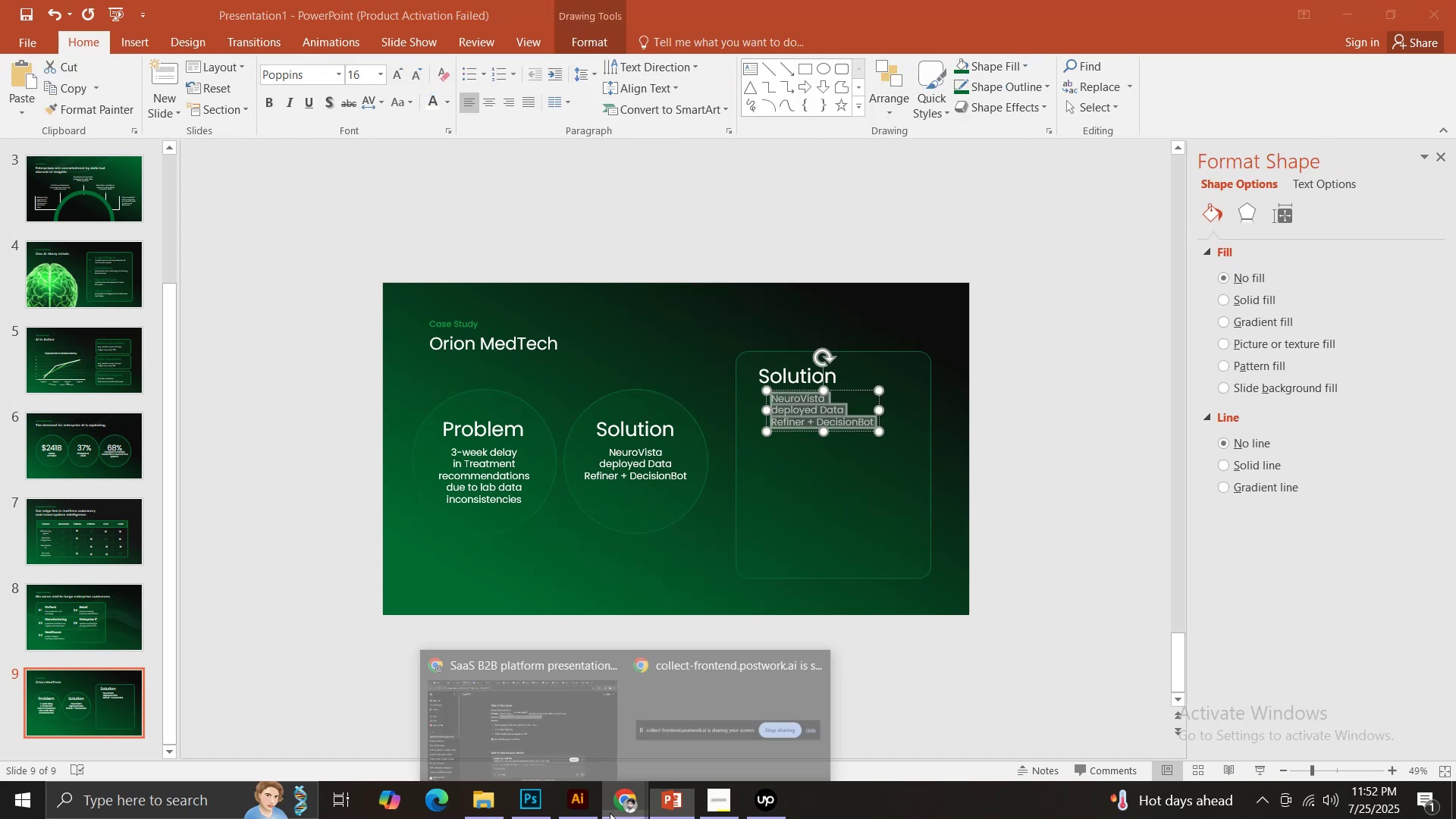 
left_click_drag(start_coordinate=[538, 734], to_coordinate=[538, 730])
 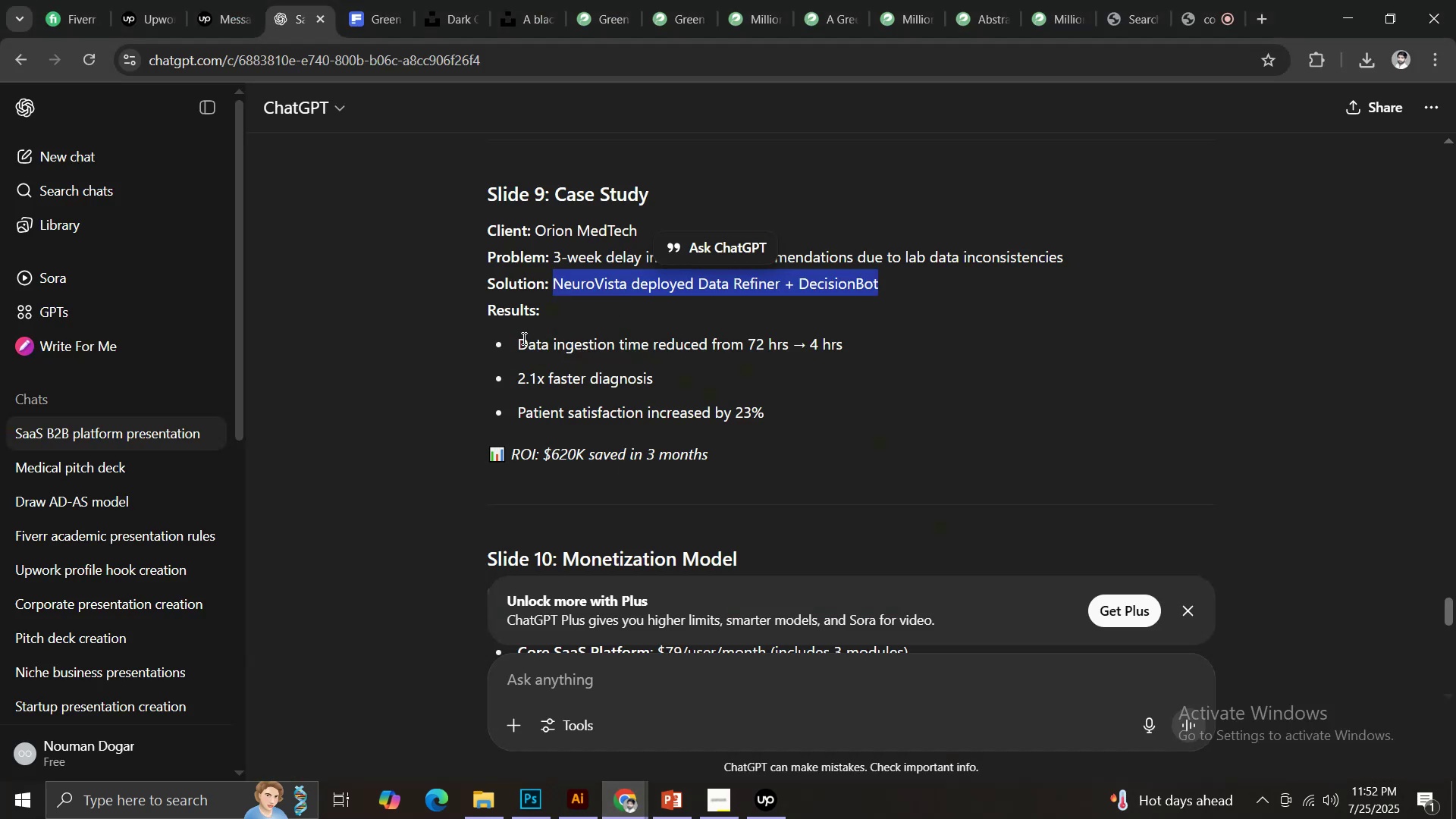 
left_click_drag(start_coordinate=[520, 338], to_coordinate=[846, 347])
 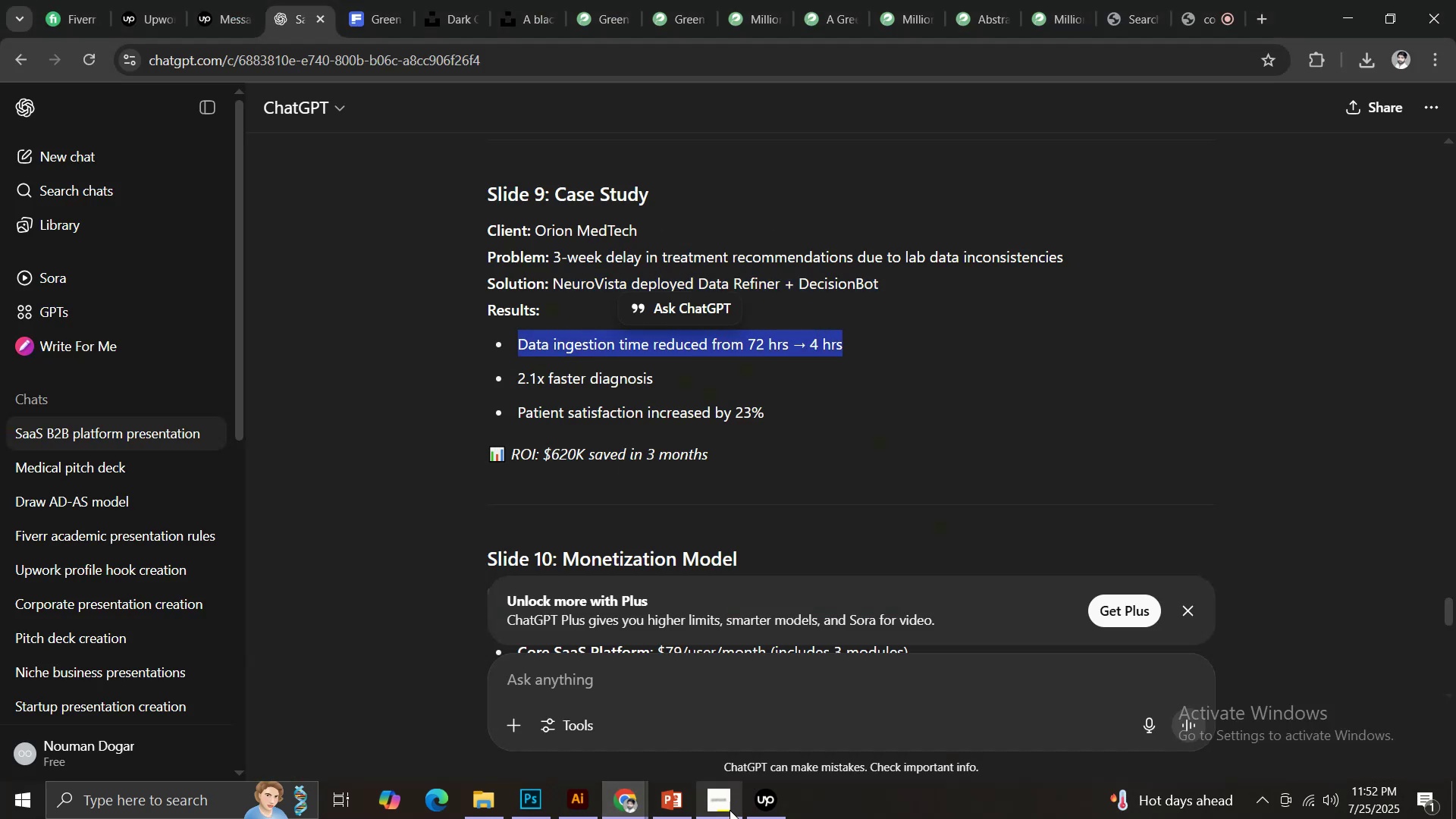 
hold_key(key=ControlLeft, duration=0.34)
 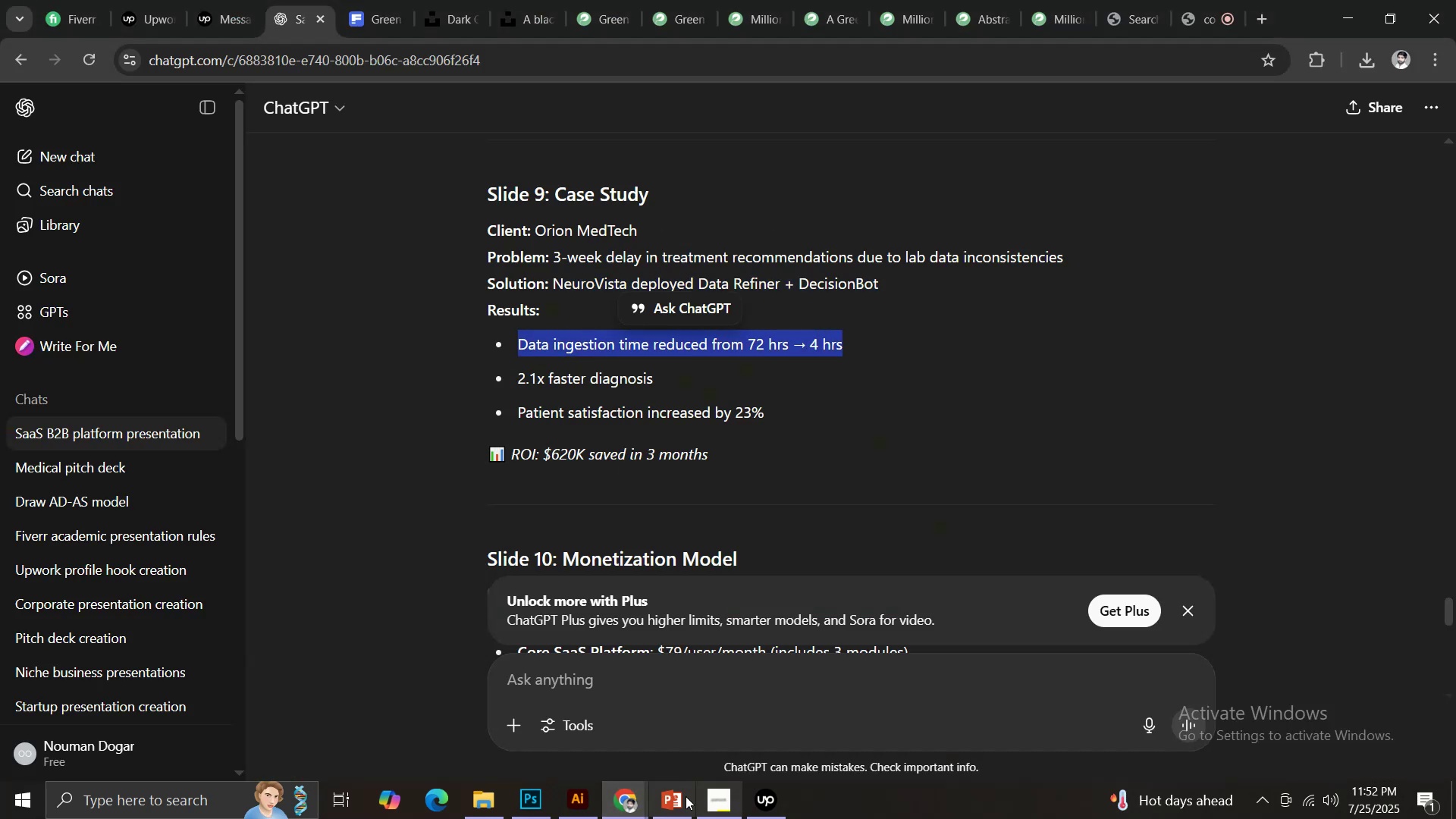 
hold_key(key=C, duration=15.89)
 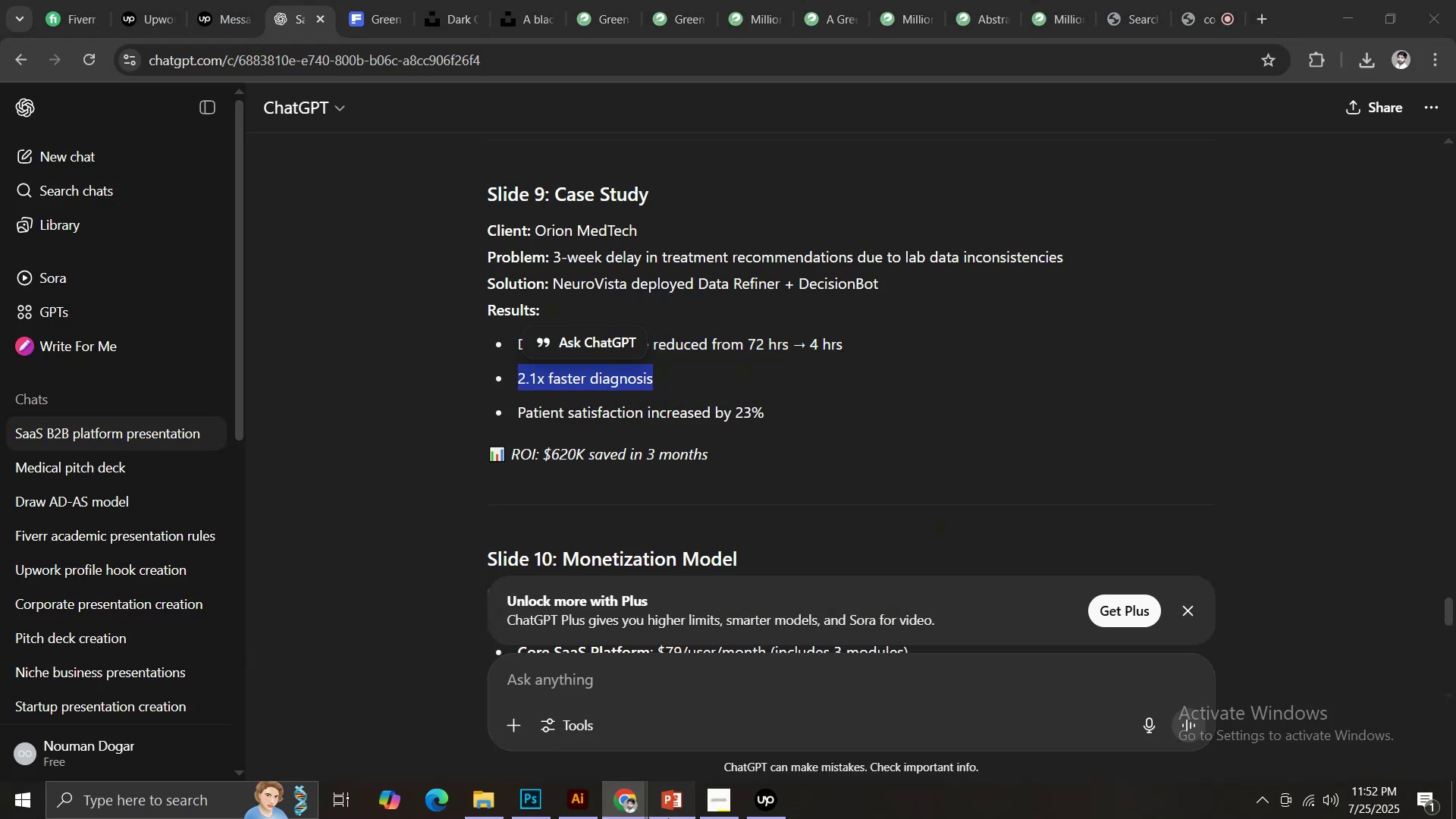 
key(Control+V)
 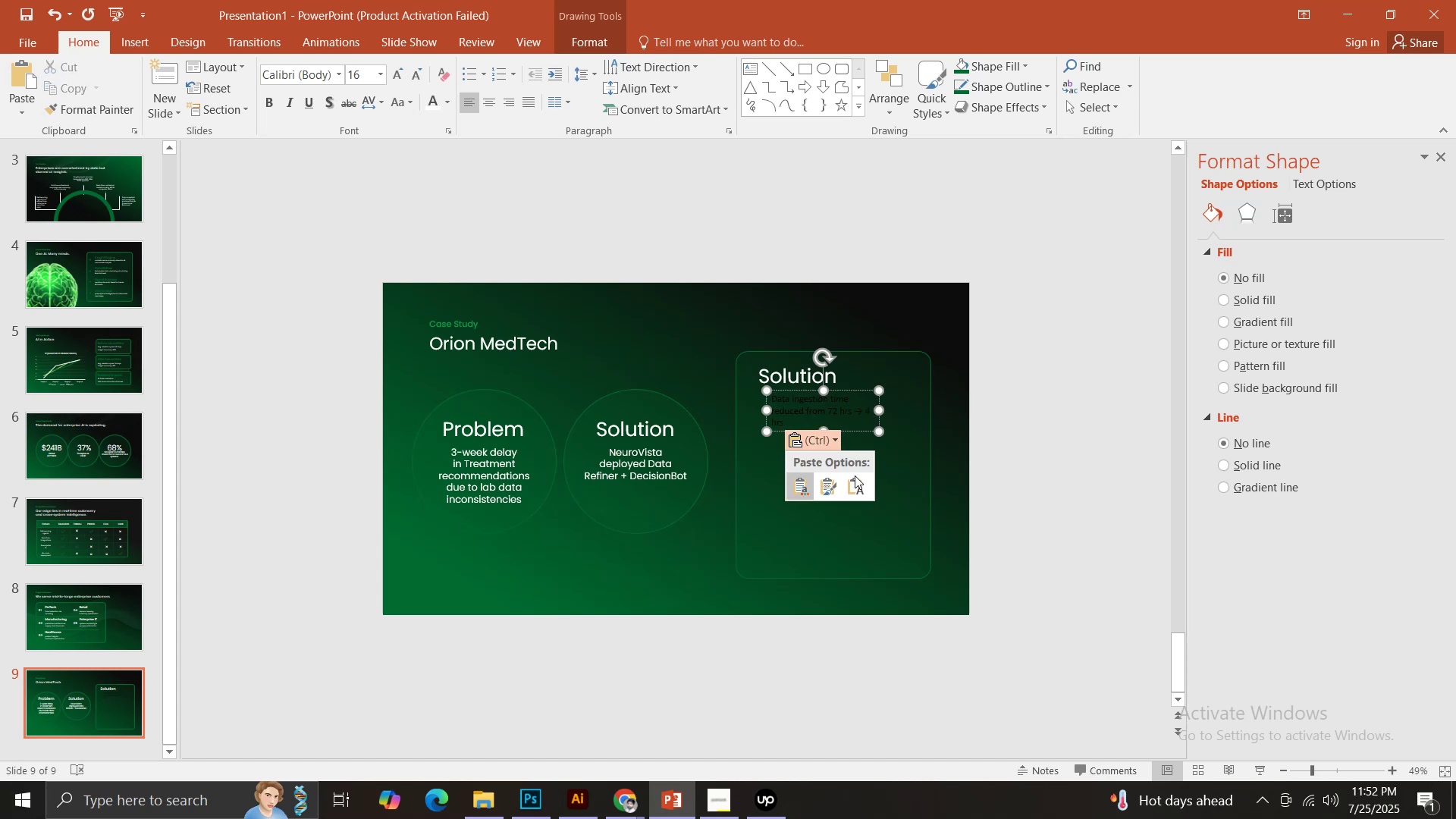 
double_click([858, 491])
 